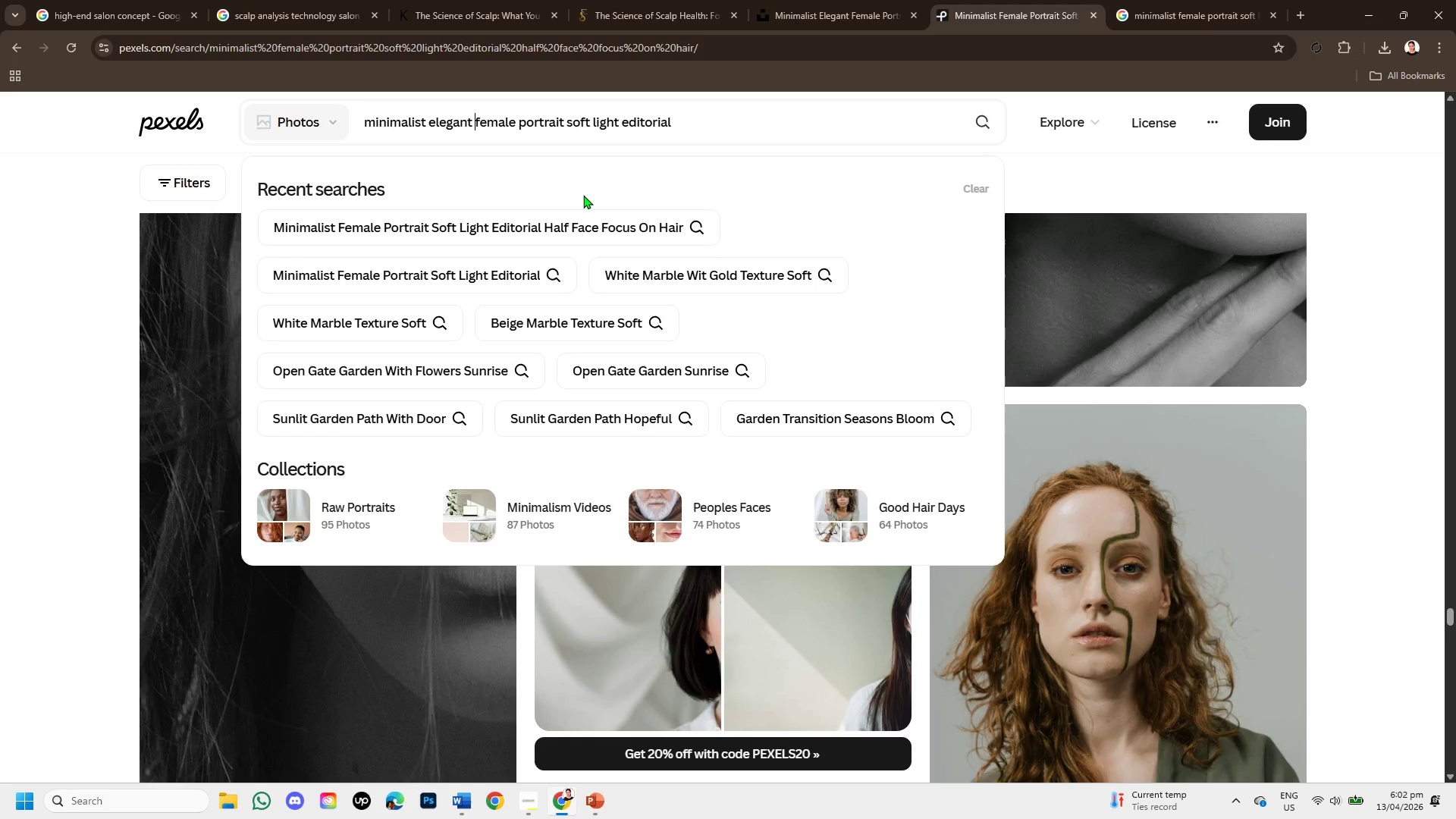 
key(Enter)
 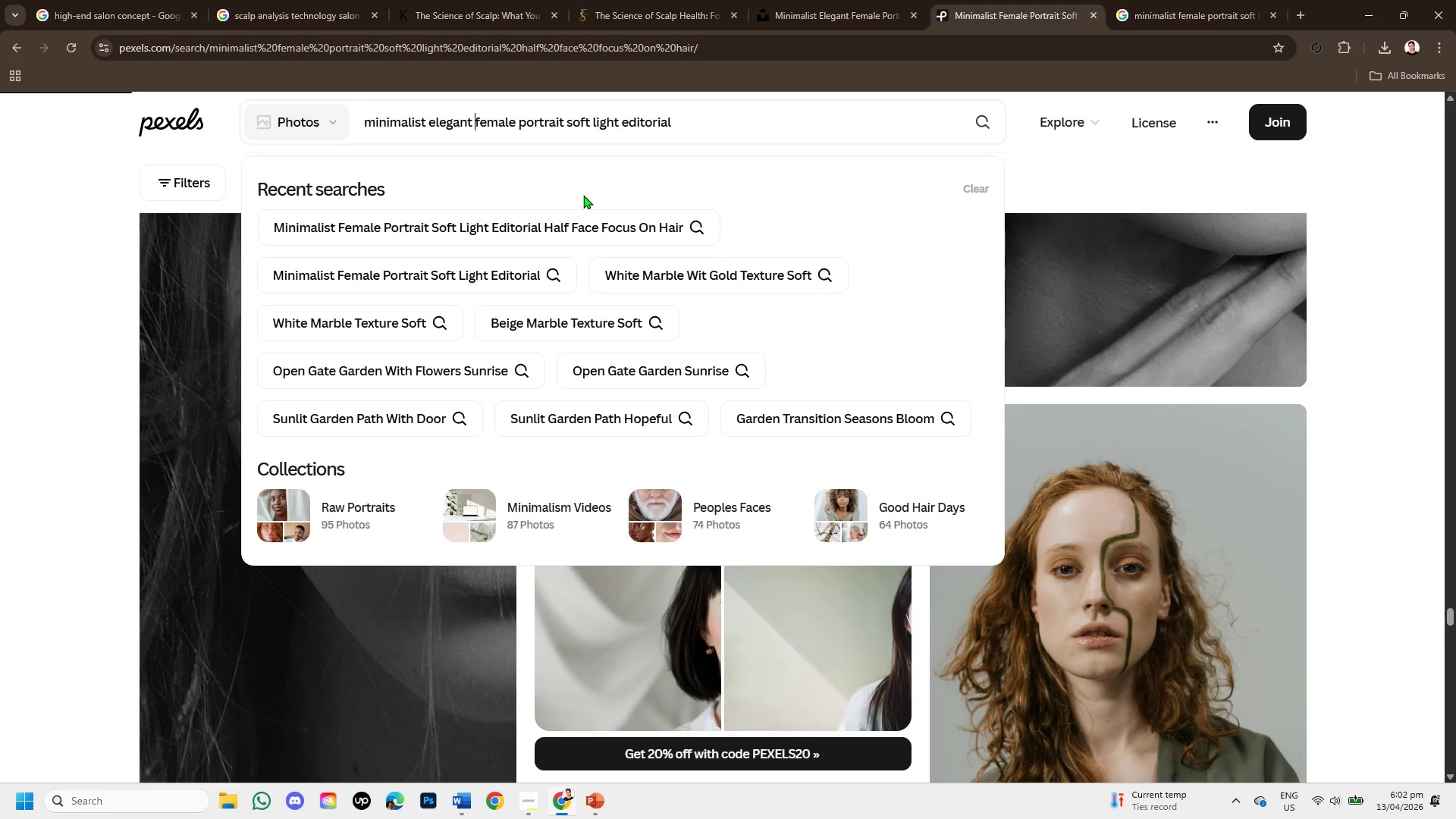 
mouse_move([13, 822])
 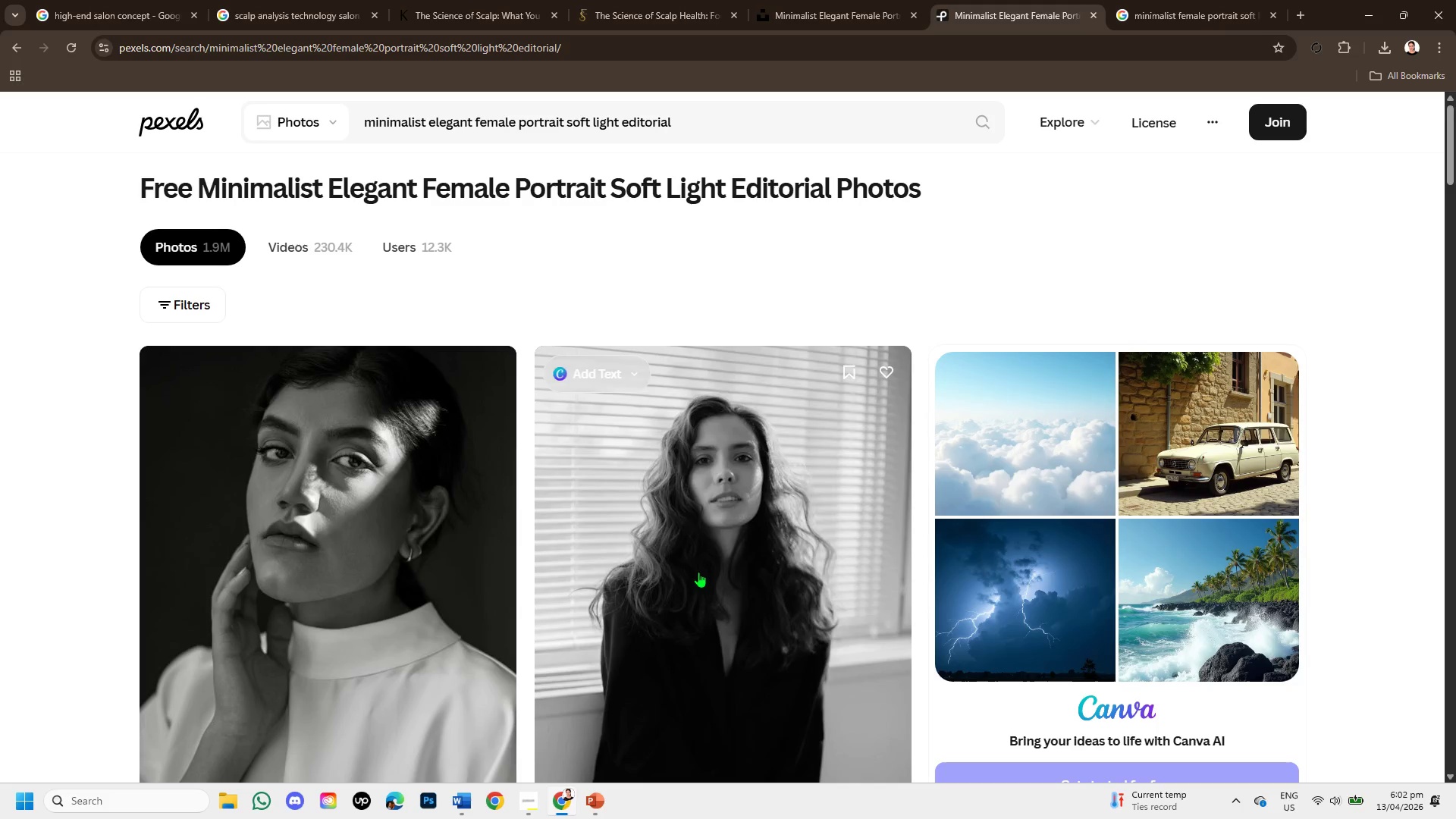 
scroll: coordinate [786, 561], scroll_direction: down, amount: 4.0
 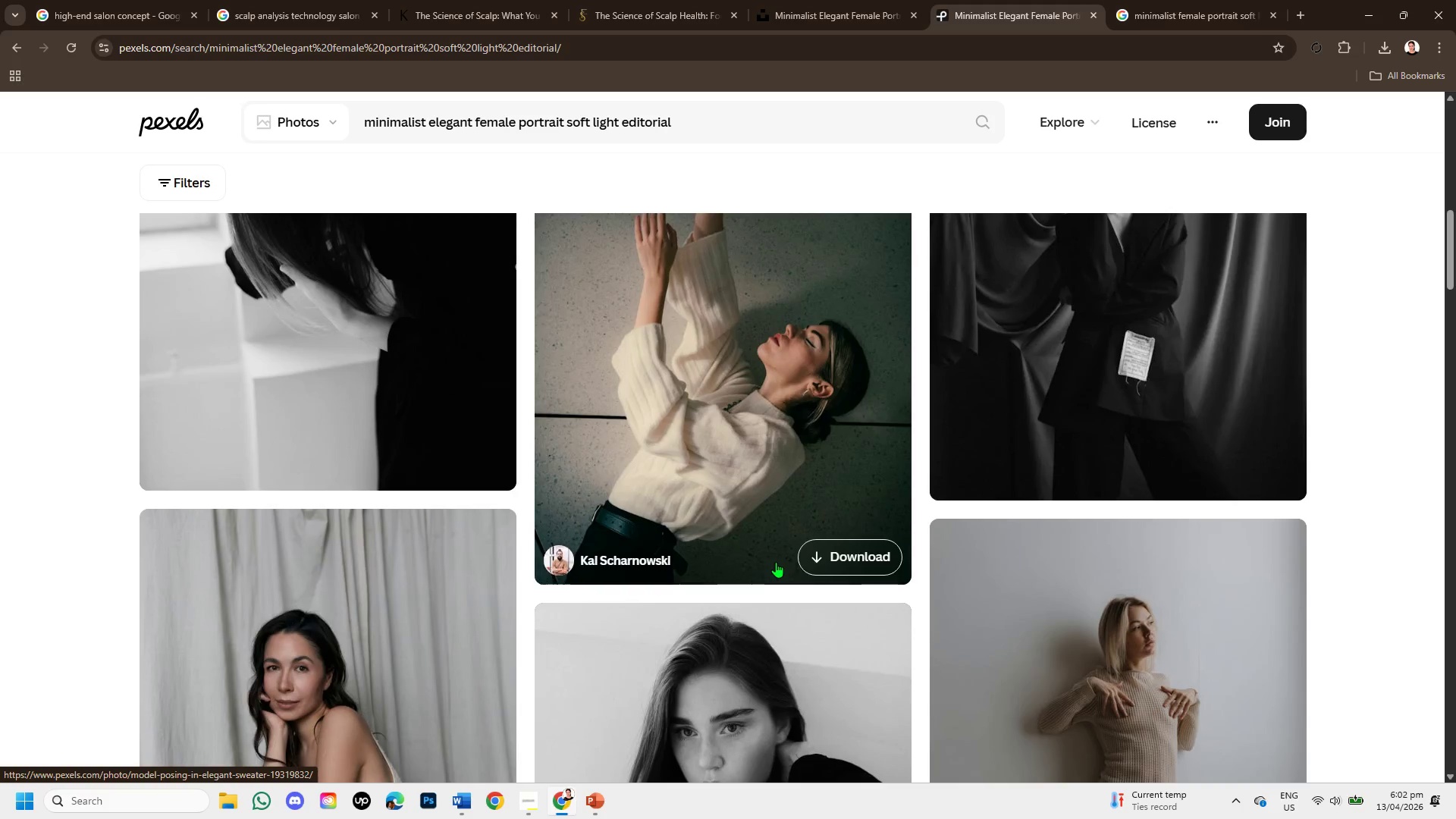 
scroll: coordinate [776, 562], scroll_direction: up, amount: 1.0
 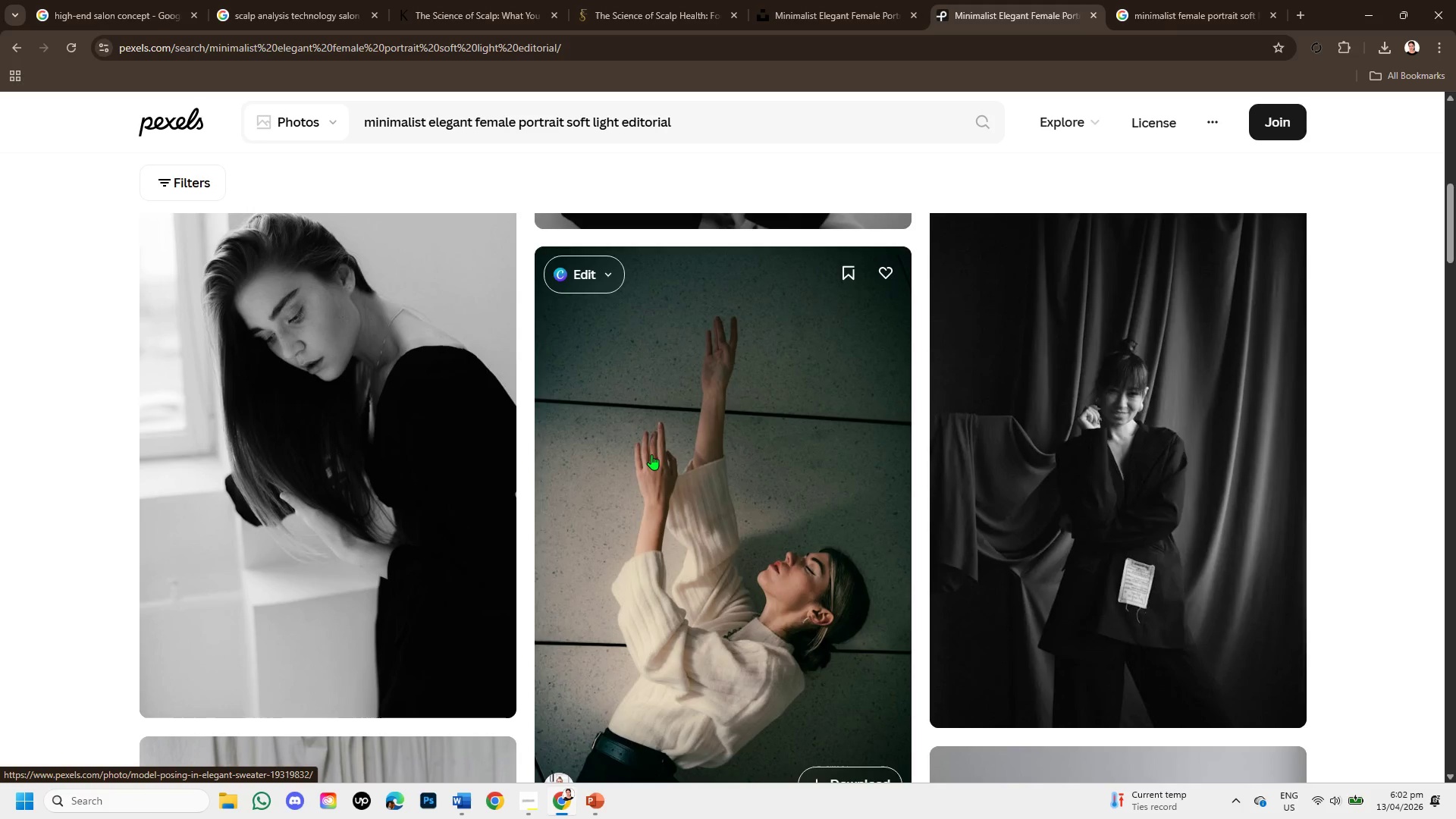 
scroll: coordinate [664, 455], scroll_direction: down, amount: 1.0
 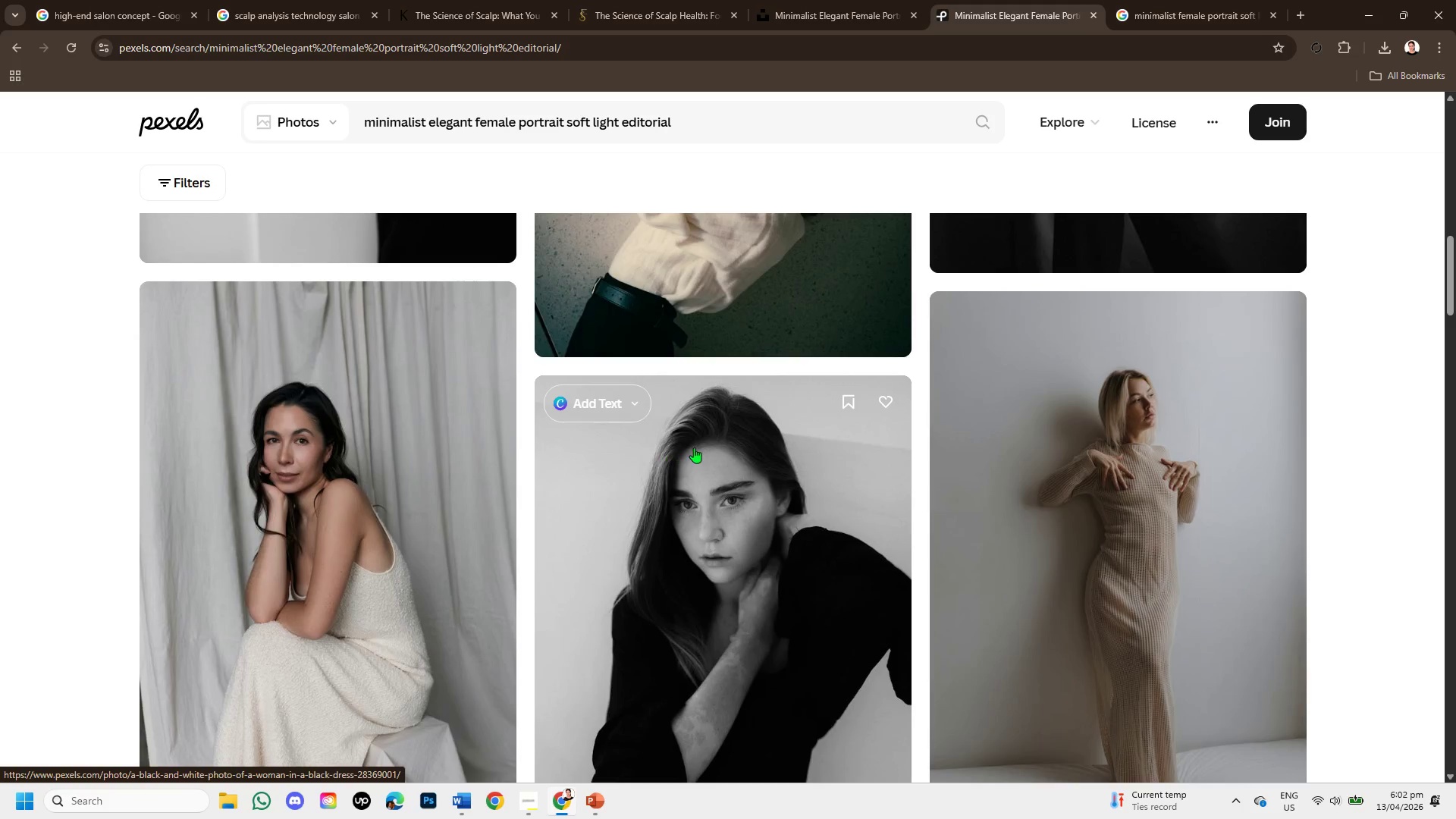 
scroll: coordinate [695, 447], scroll_direction: up, amount: 2.0
 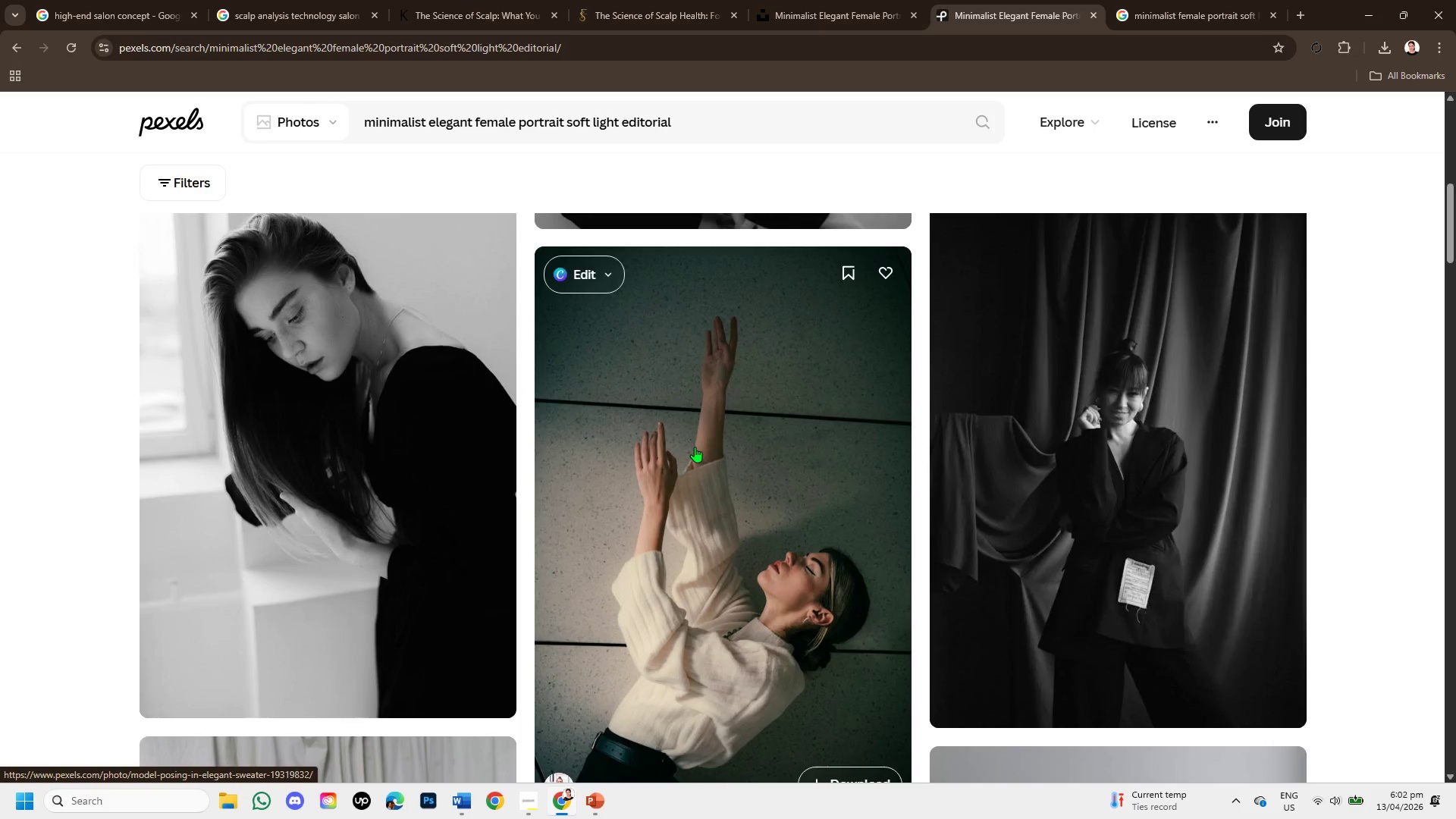 
scroll: coordinate [941, 498], scroll_direction: down, amount: 7.0
 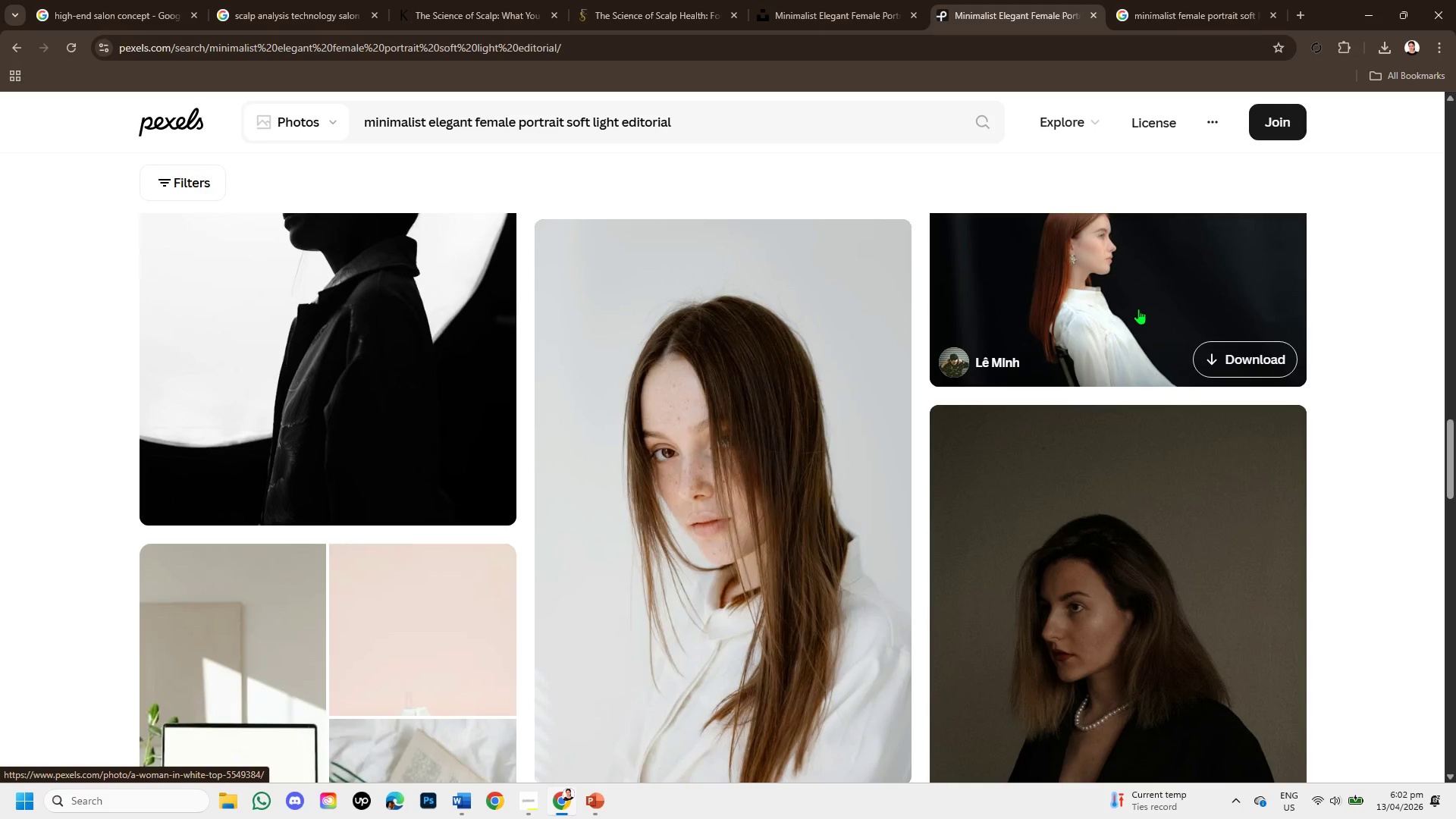 
left_click([1134, 312])
 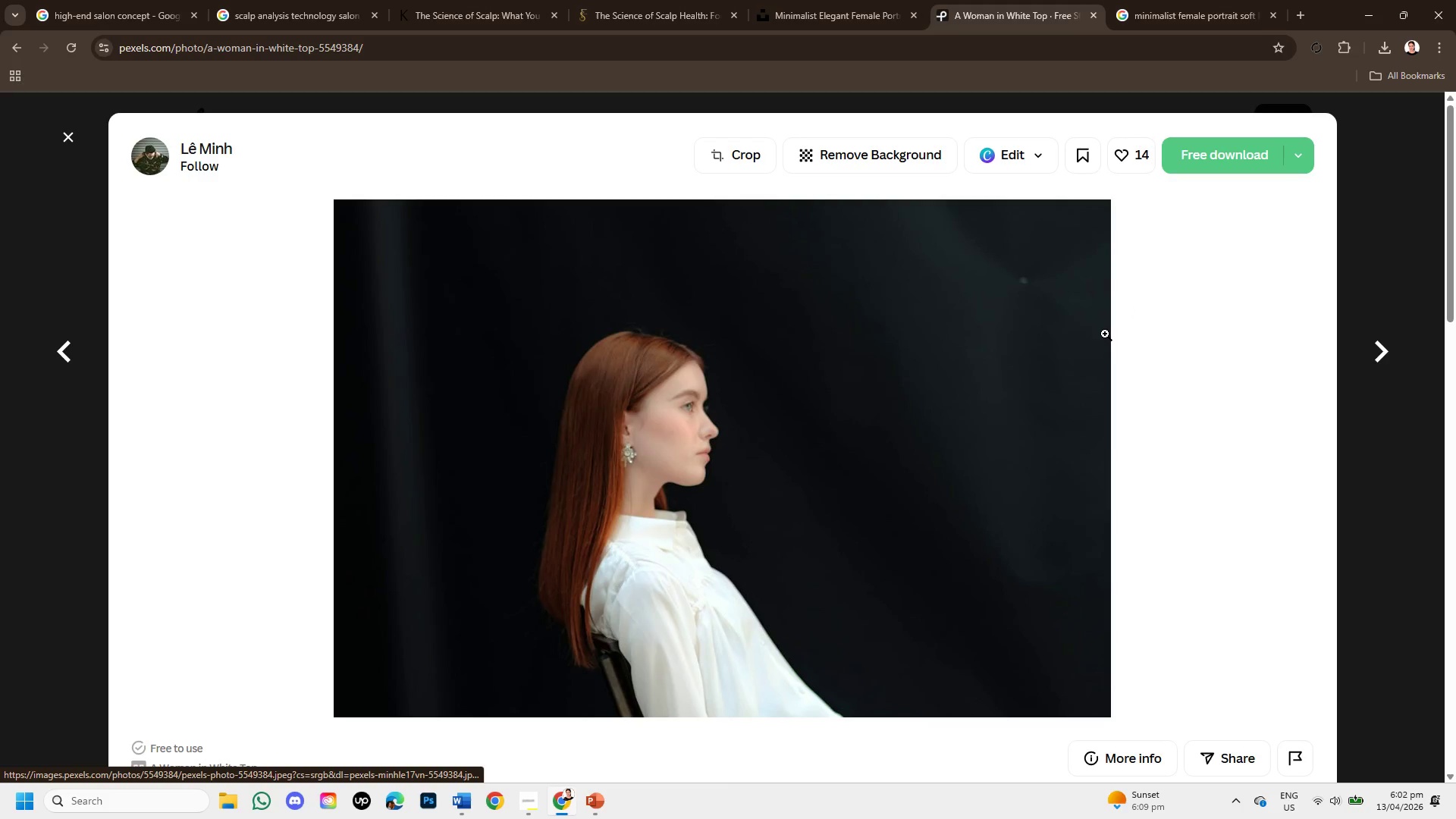 
scroll: coordinate [729, 573], scroll_direction: down, amount: 8.0
 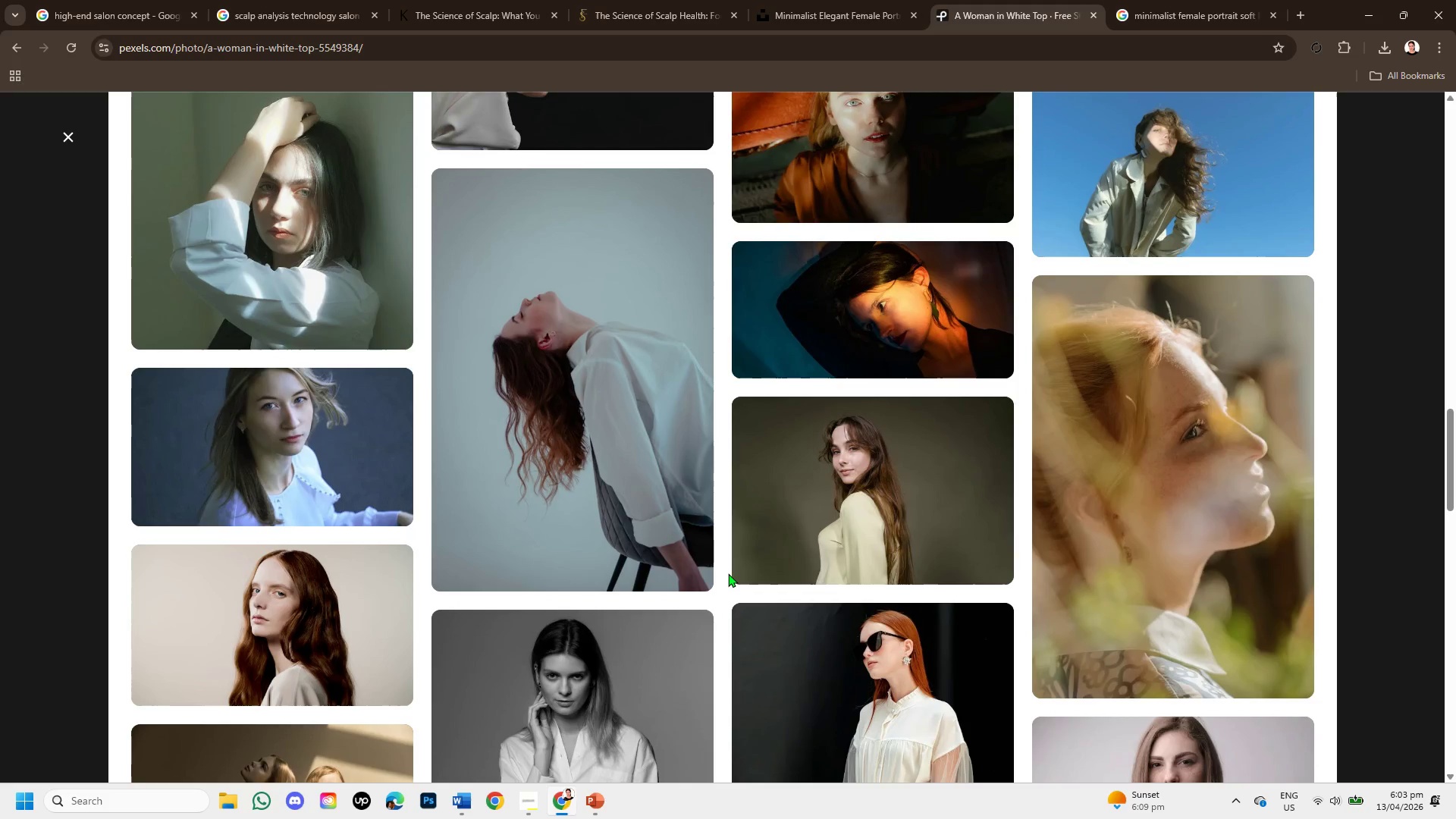 
scroll: coordinate [727, 574], scroll_direction: down, amount: 3.0
 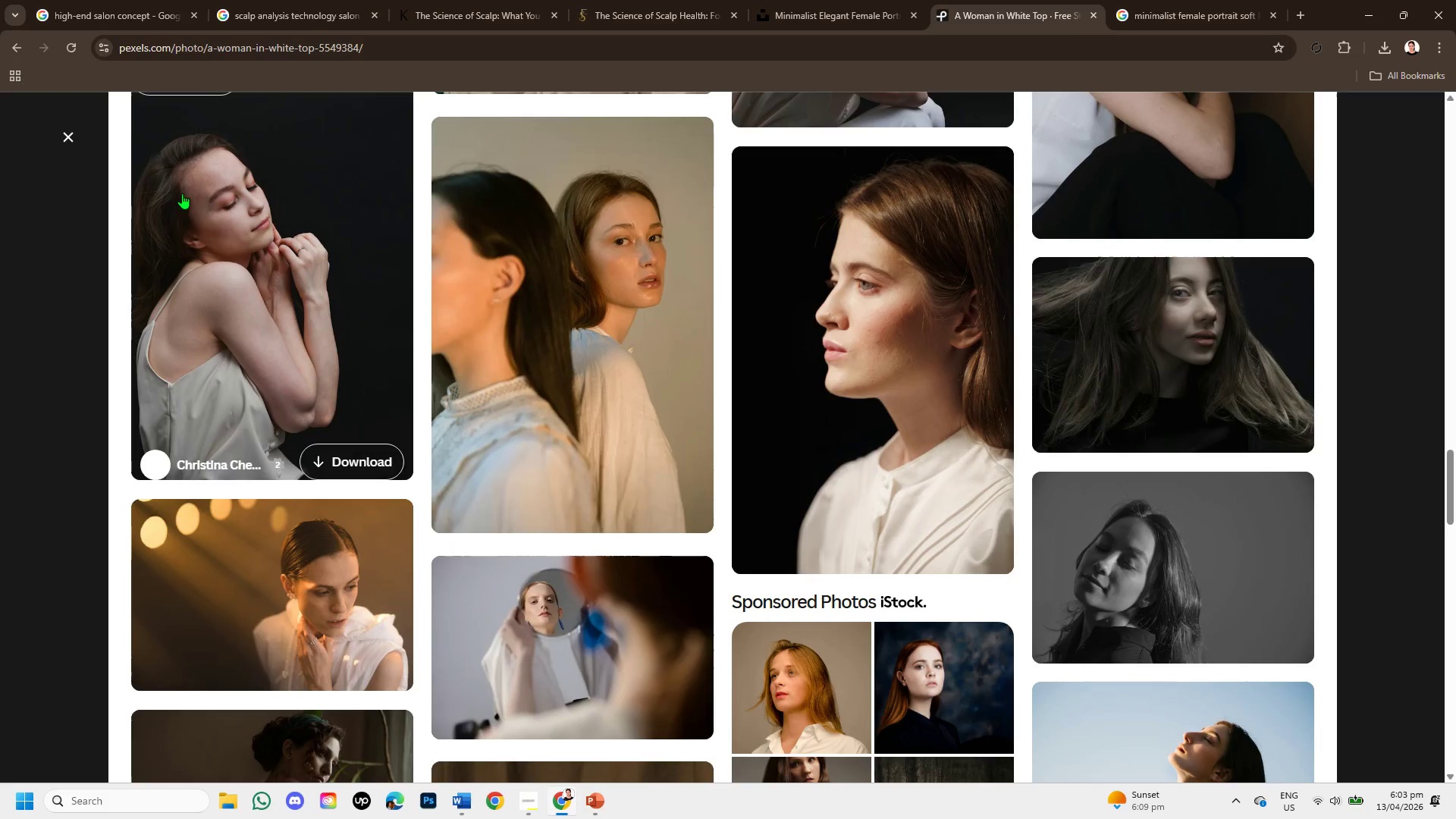 
left_click([63, 140])
 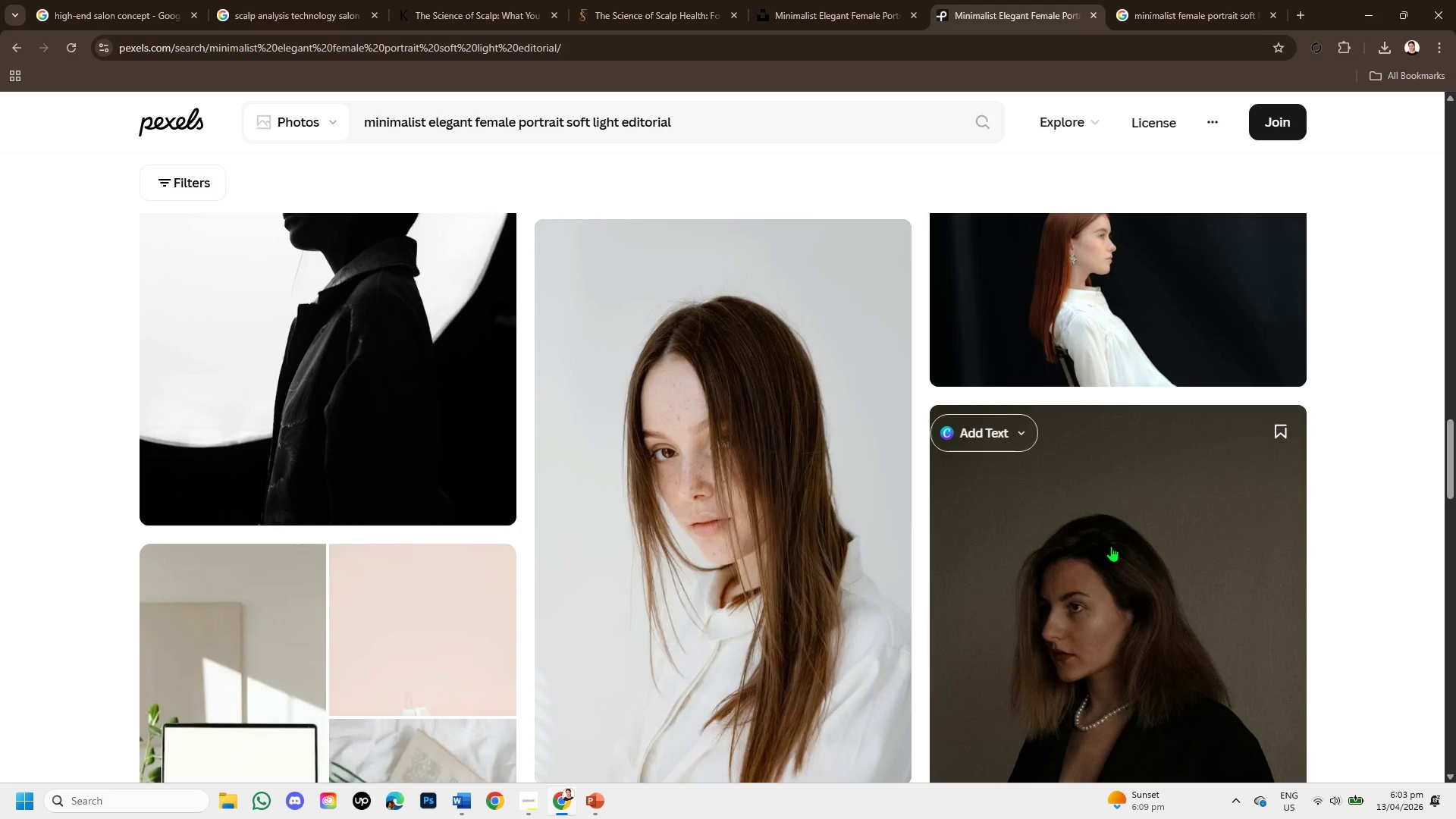 
left_click([1113, 552])
 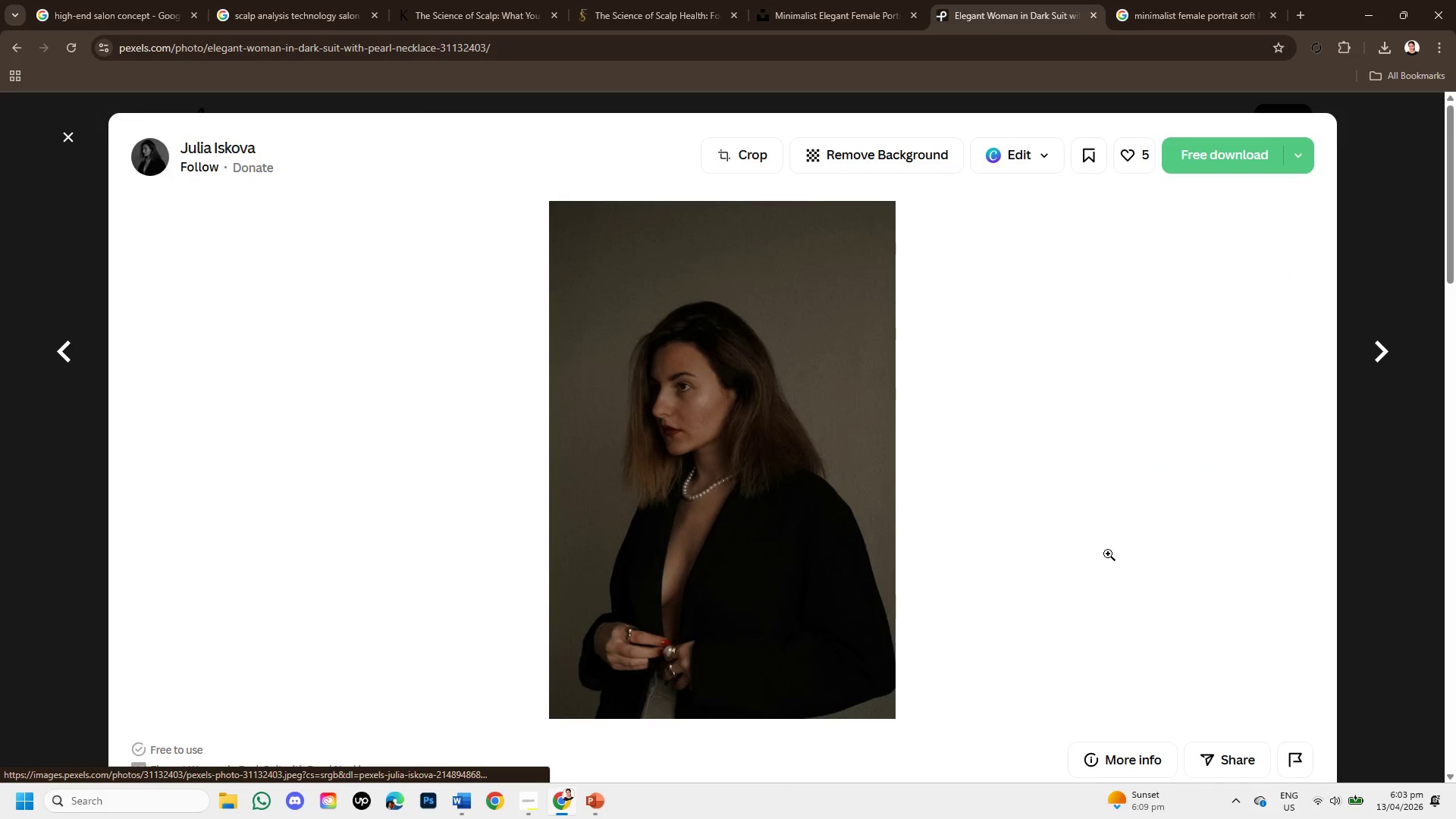 
scroll: coordinate [946, 563], scroll_direction: down, amount: 11.0
 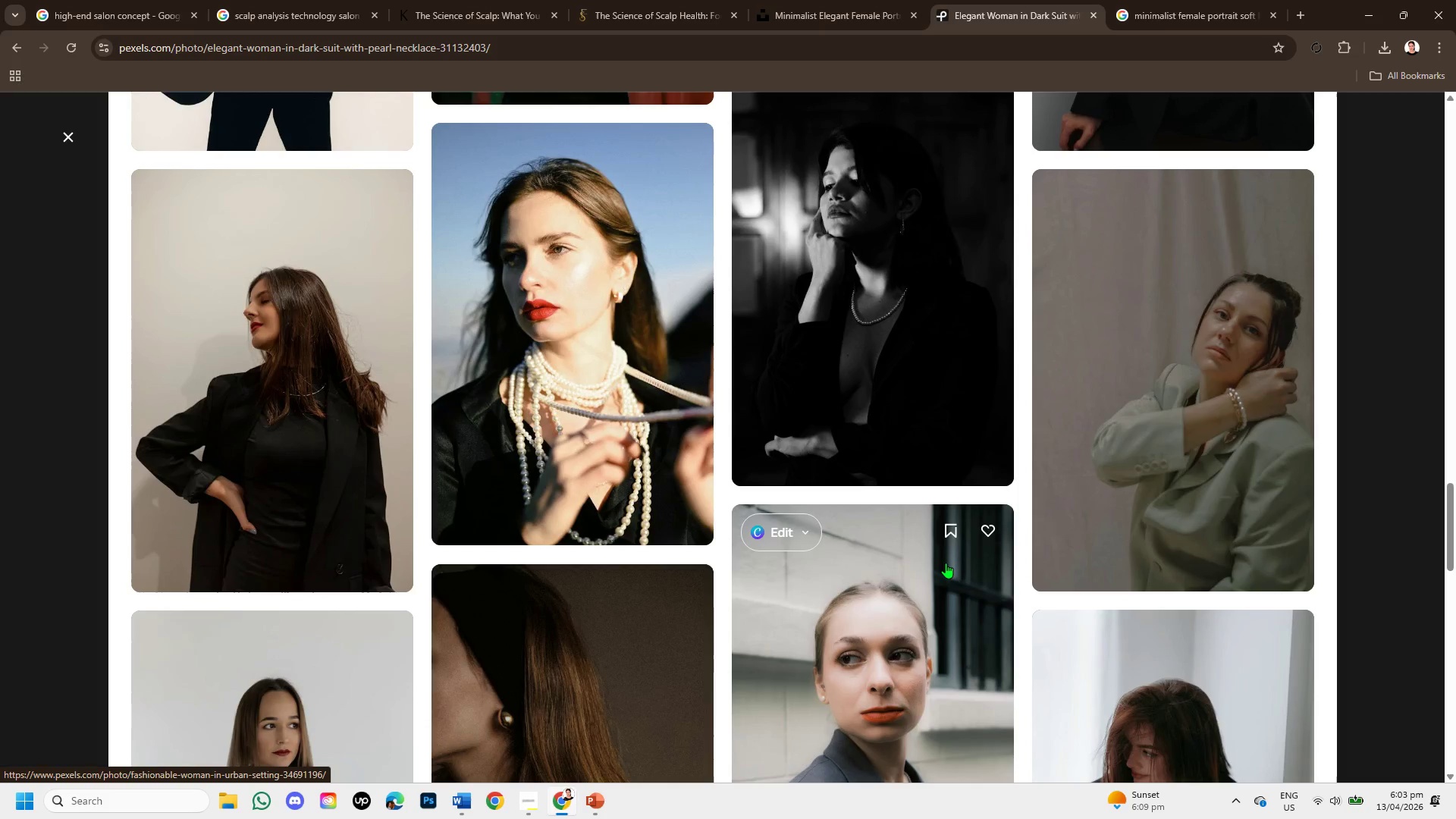 
scroll: coordinate [946, 563], scroll_direction: down, amount: 3.0
 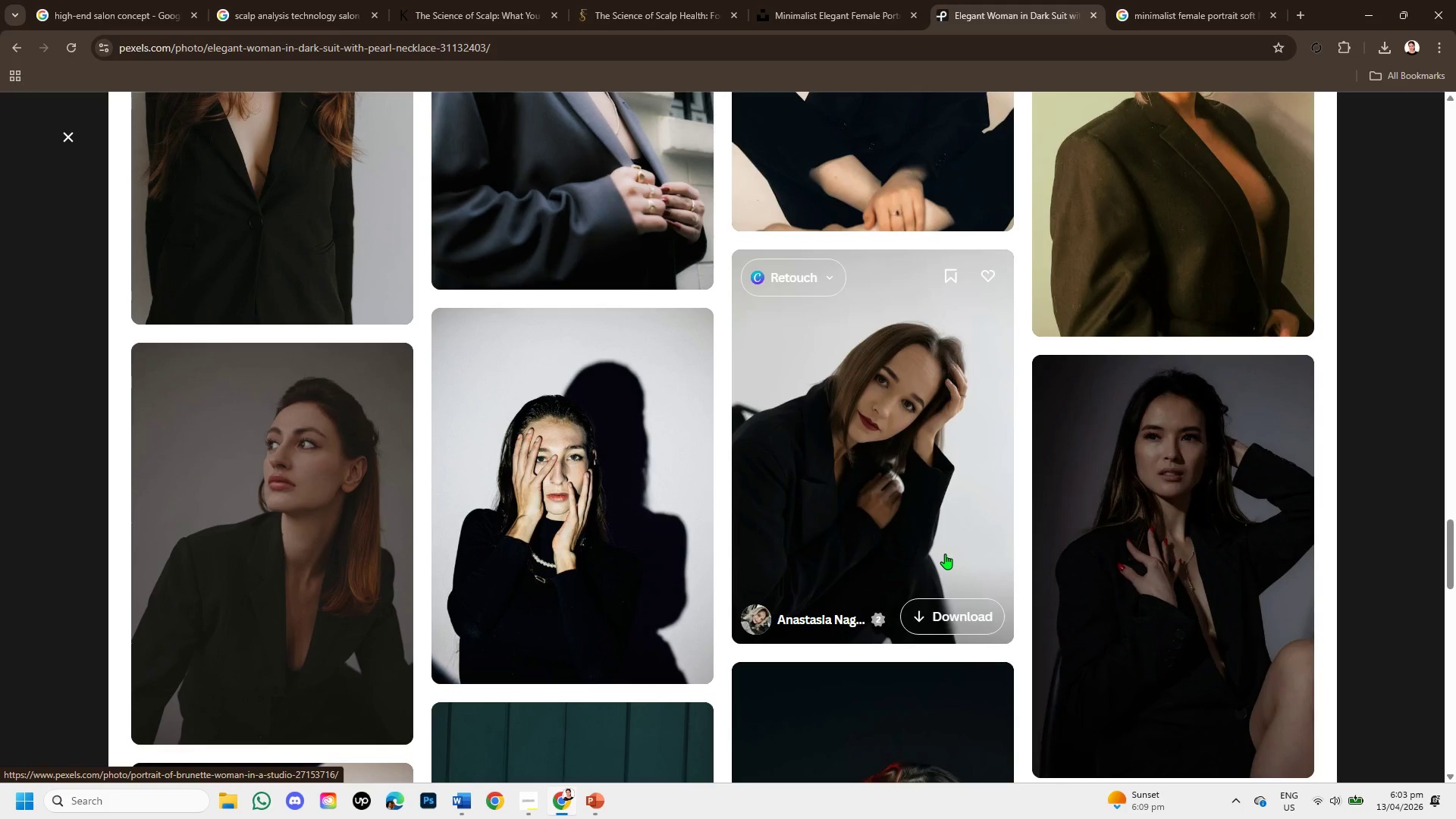 
wait(5.08)
 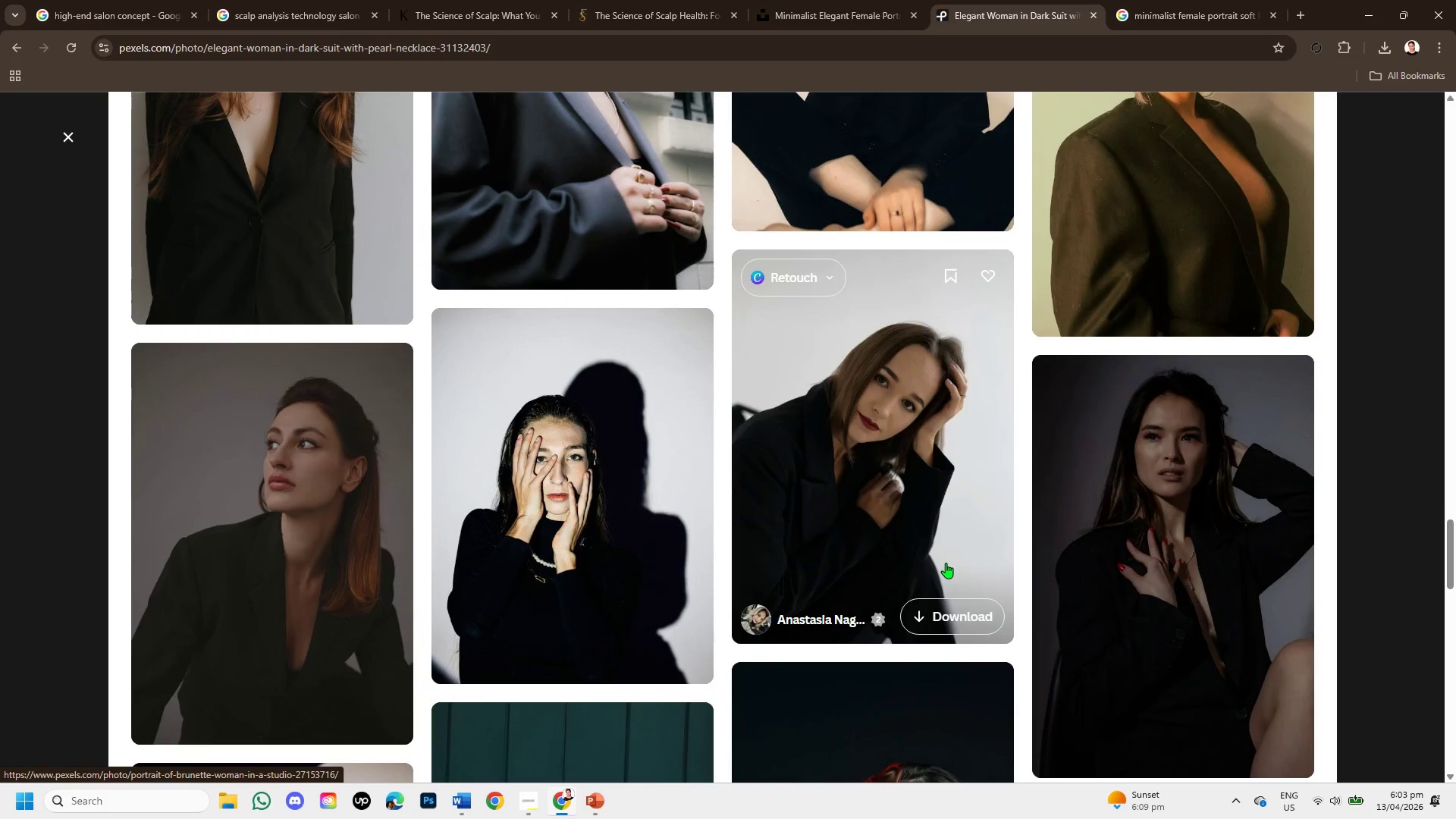 
scroll: coordinate [945, 554], scroll_direction: down, amount: 1.0
 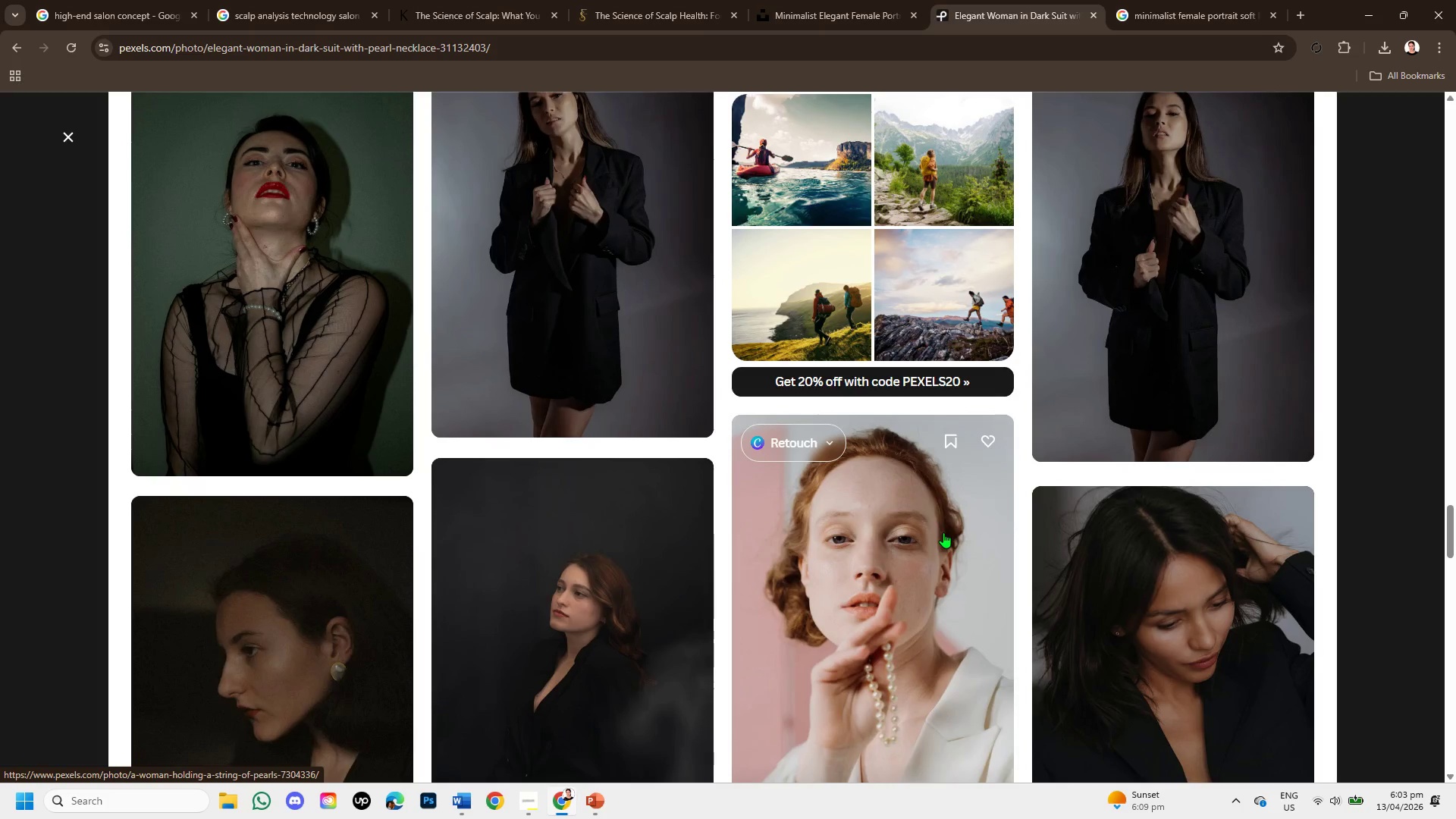 
wait(19.23)
 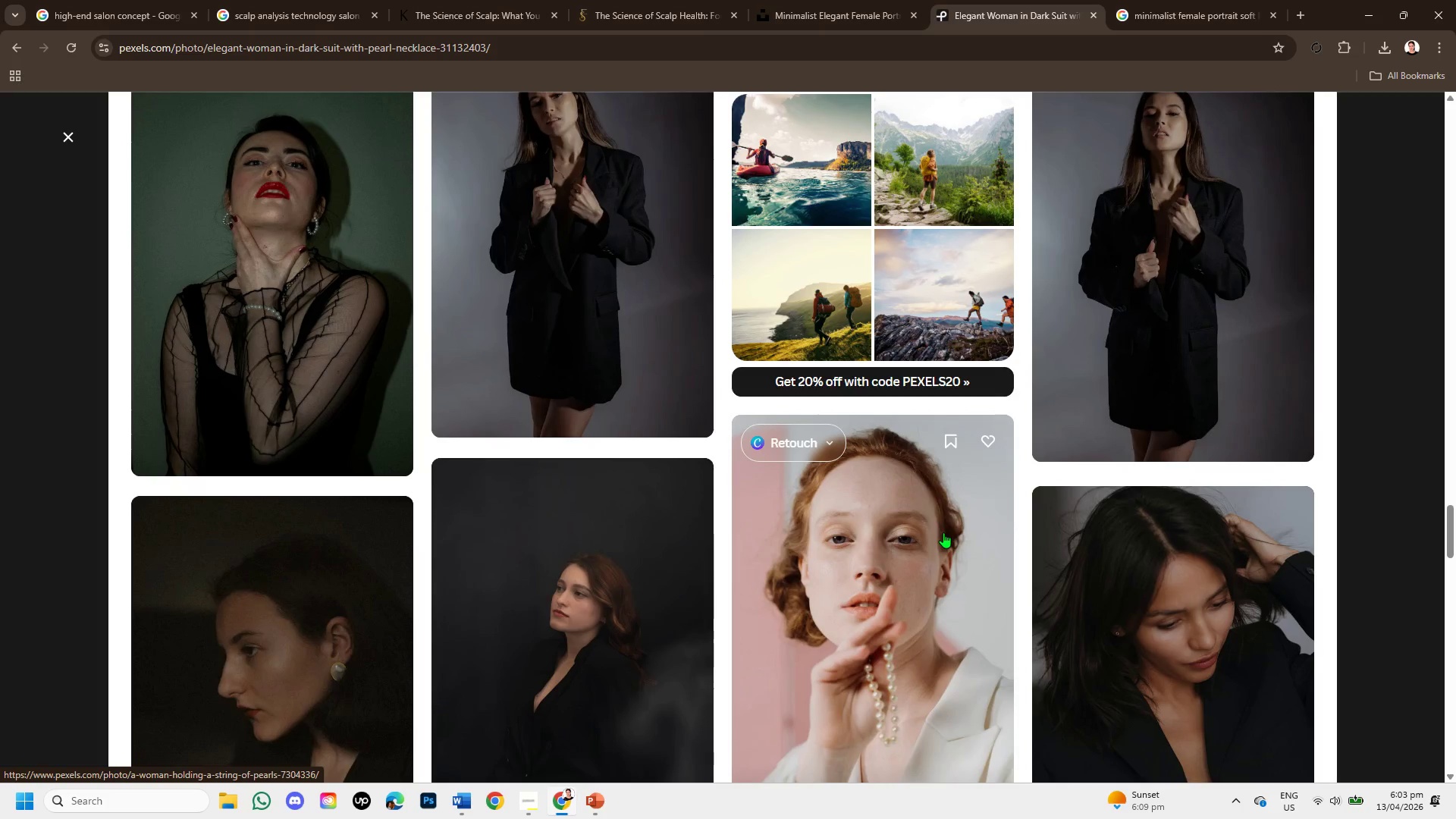 
scroll: coordinate [1177, 444], scroll_direction: down, amount: 5.0
 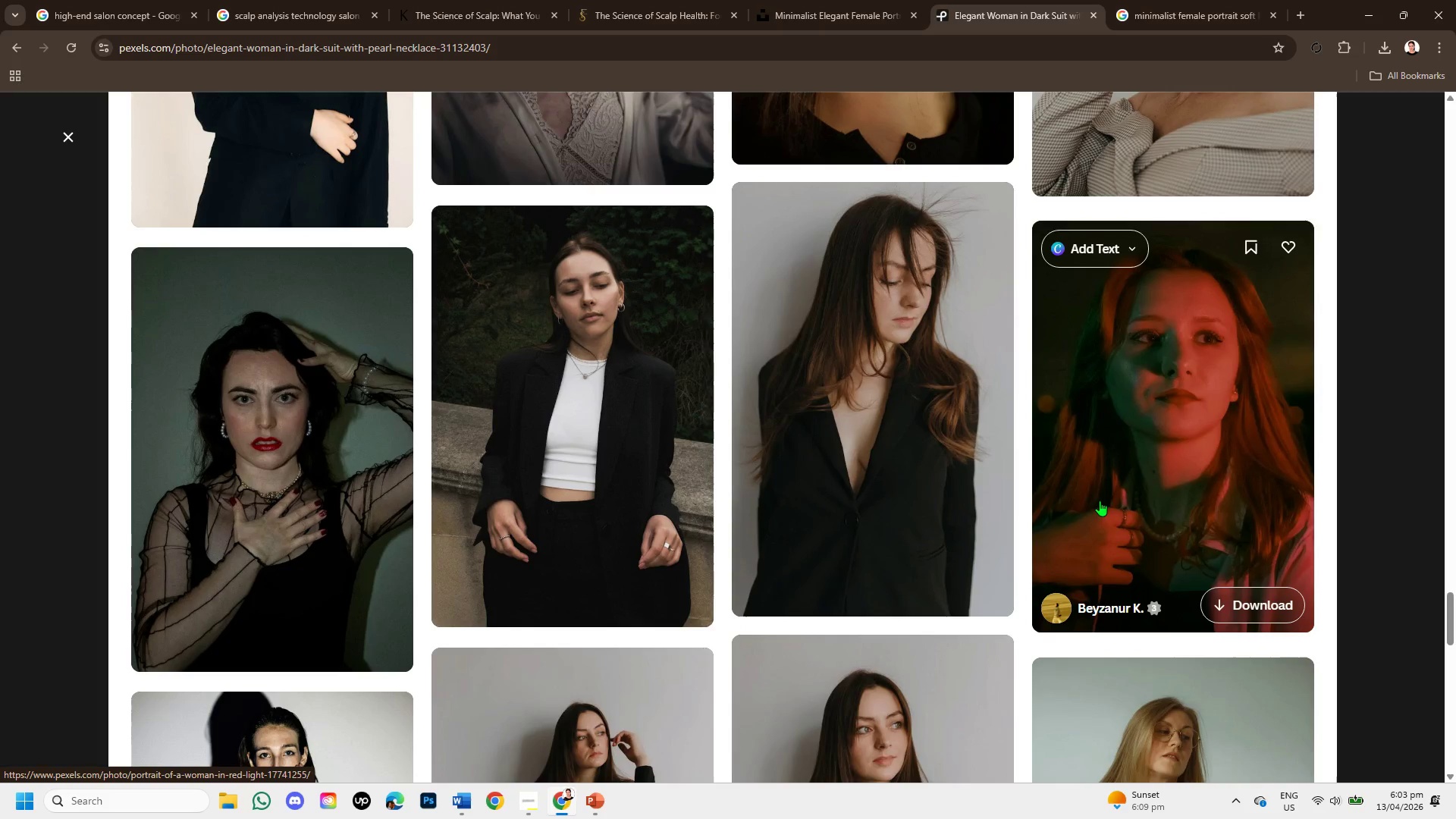 
wait(6.88)
 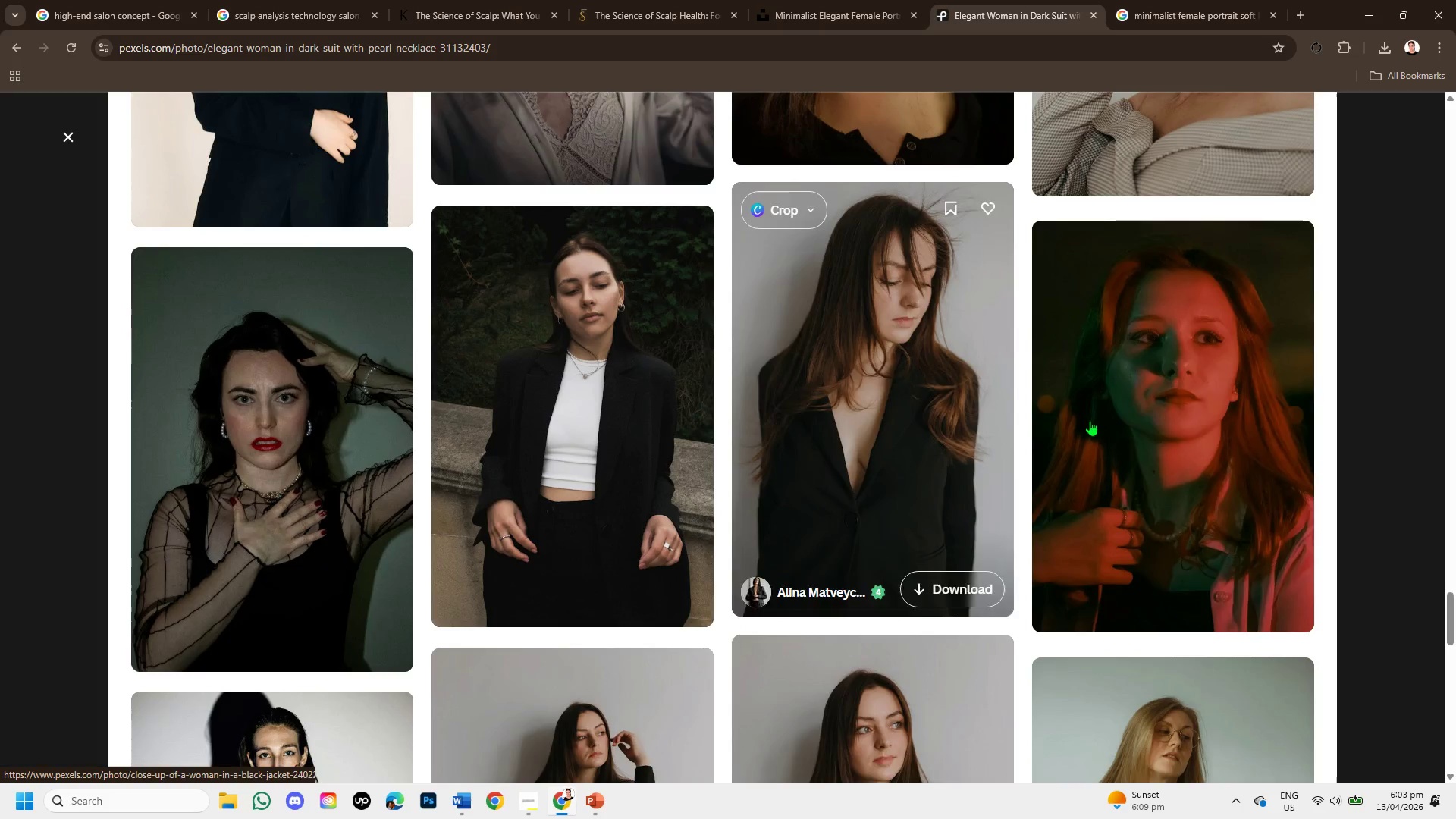 
scroll: coordinate [714, 560], scroll_direction: down, amount: 8.0
 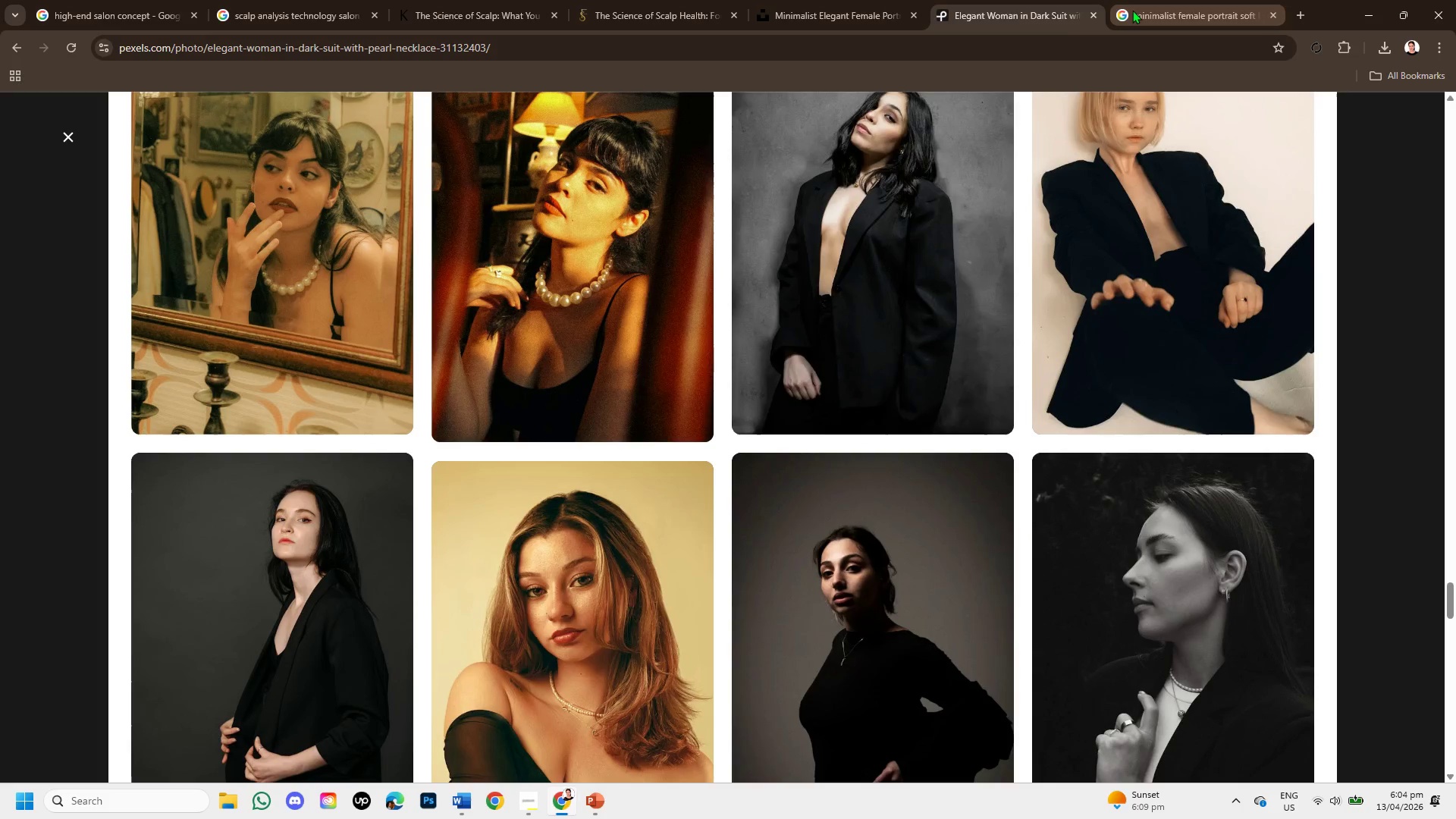 
left_click([1140, 10])
 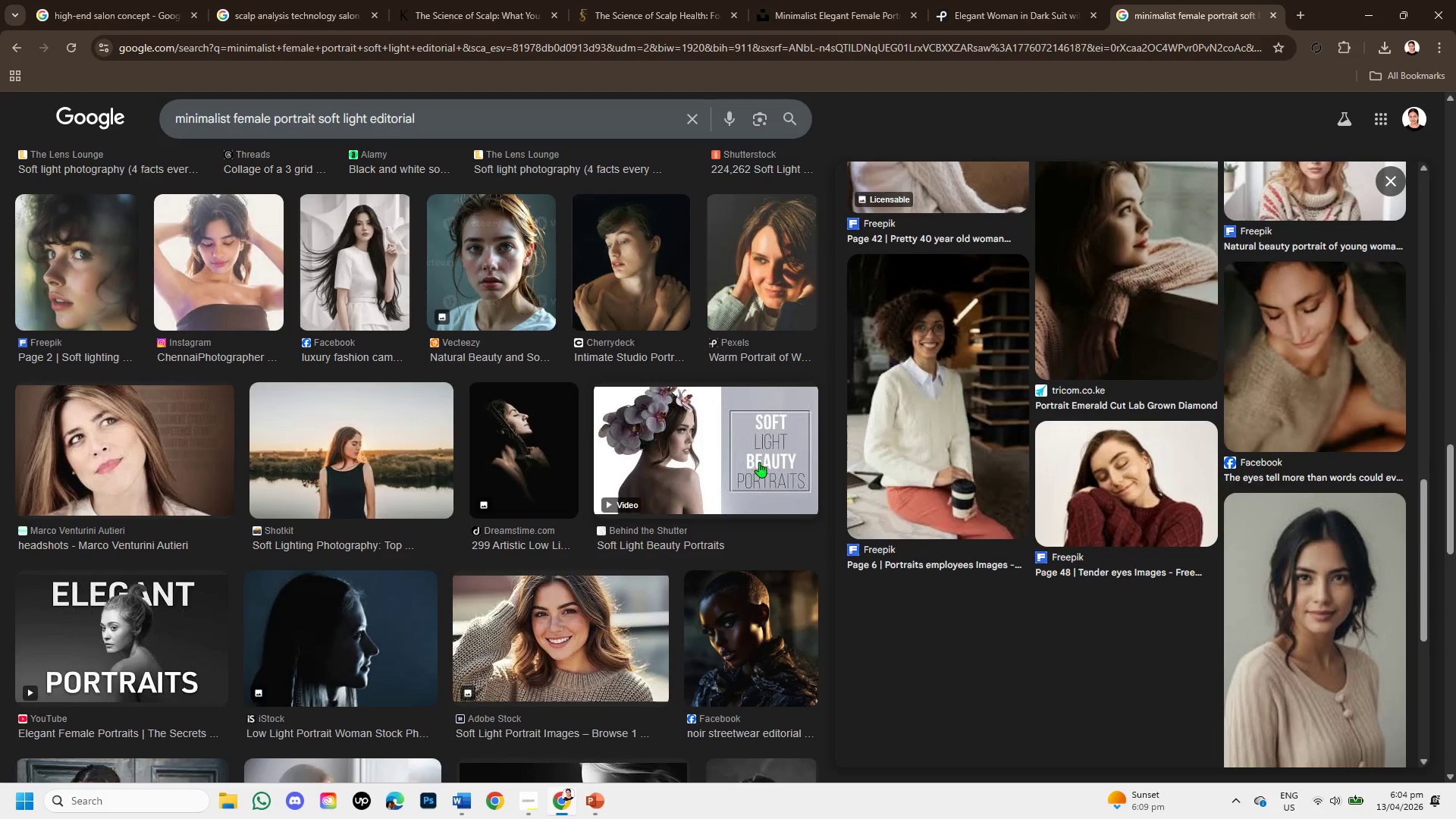 
scroll: coordinate [306, 375], scroll_direction: up, amount: 23.0
 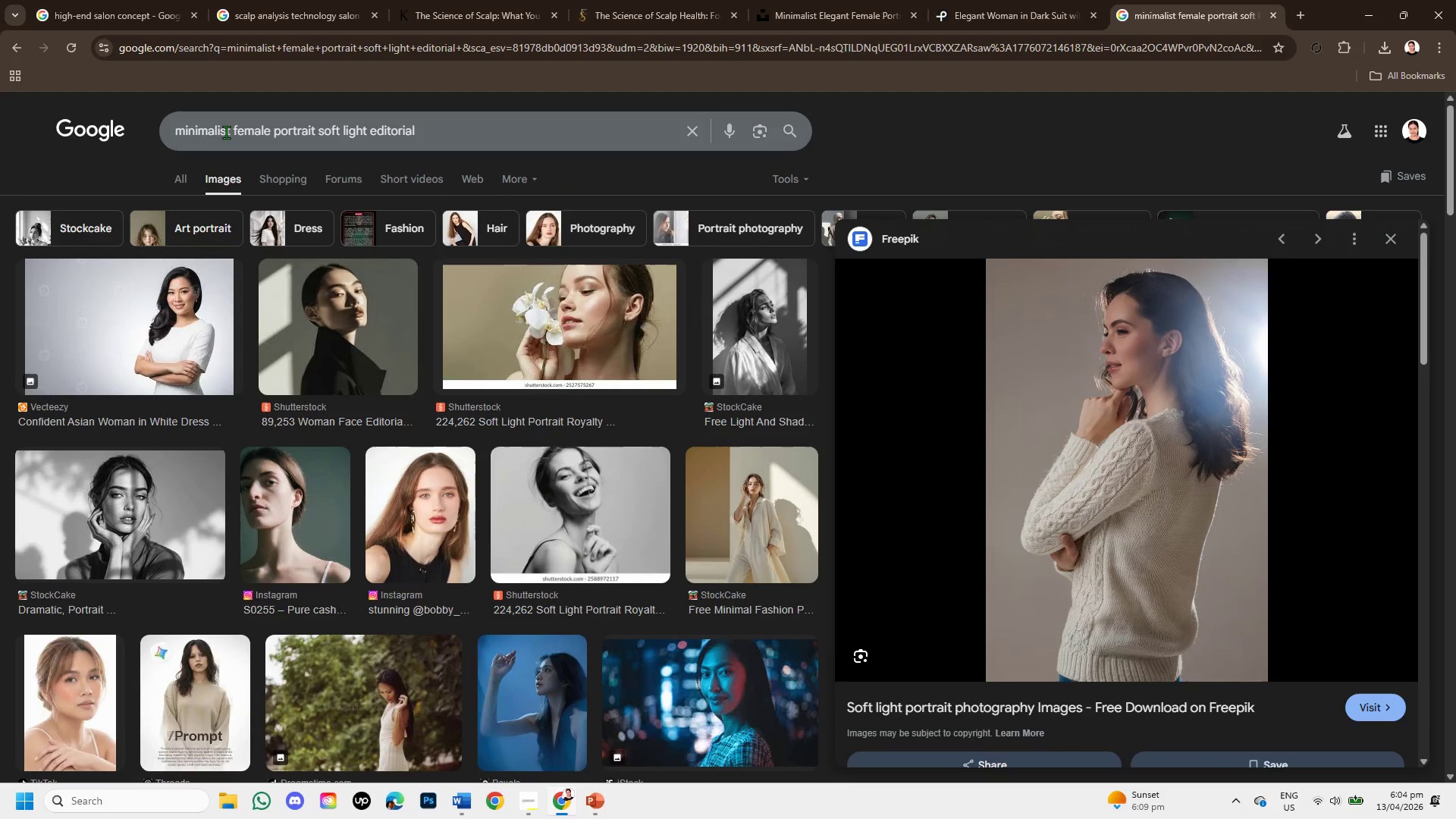 
left_click([231, 132])
 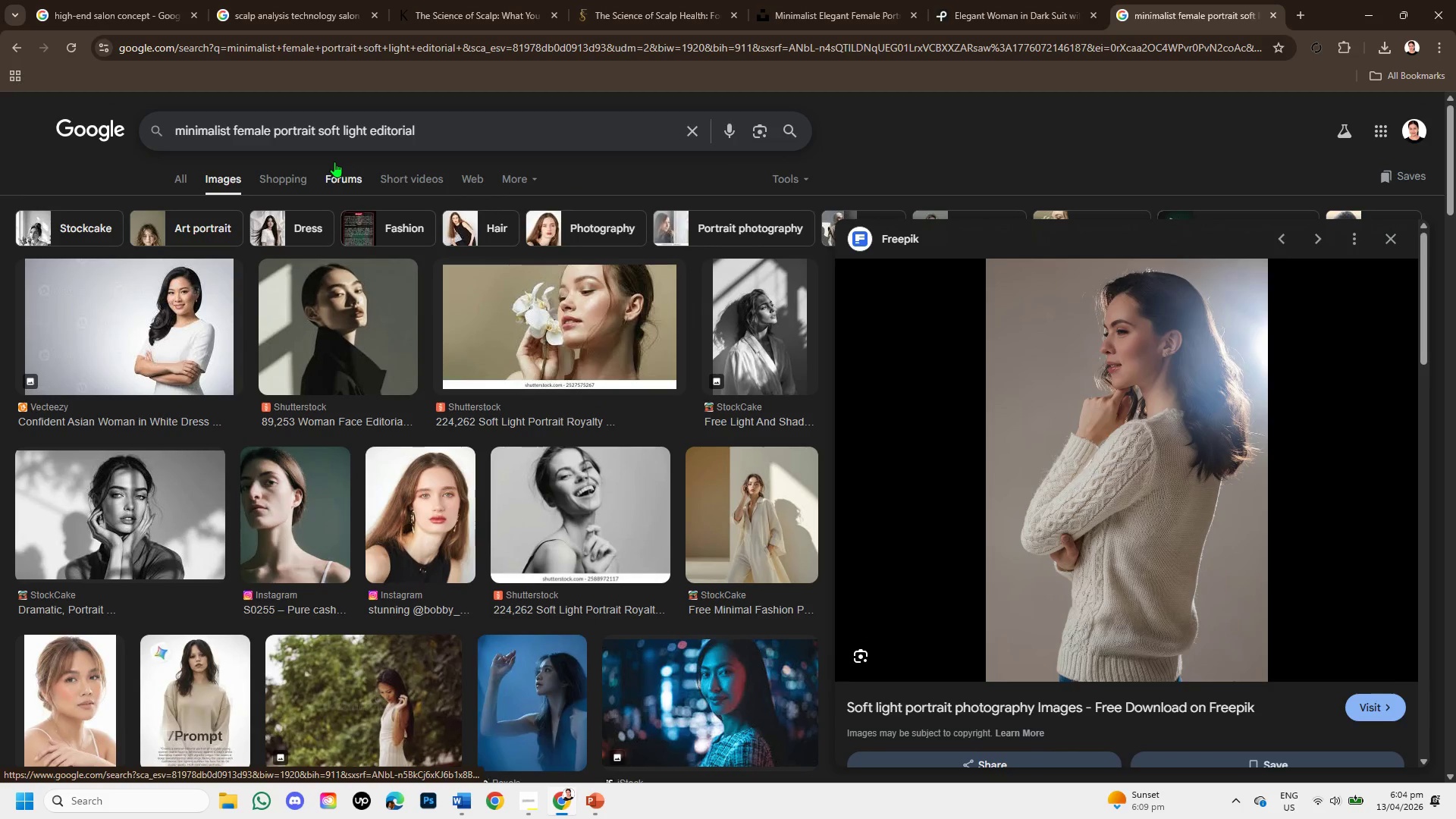 
type( elegant )
 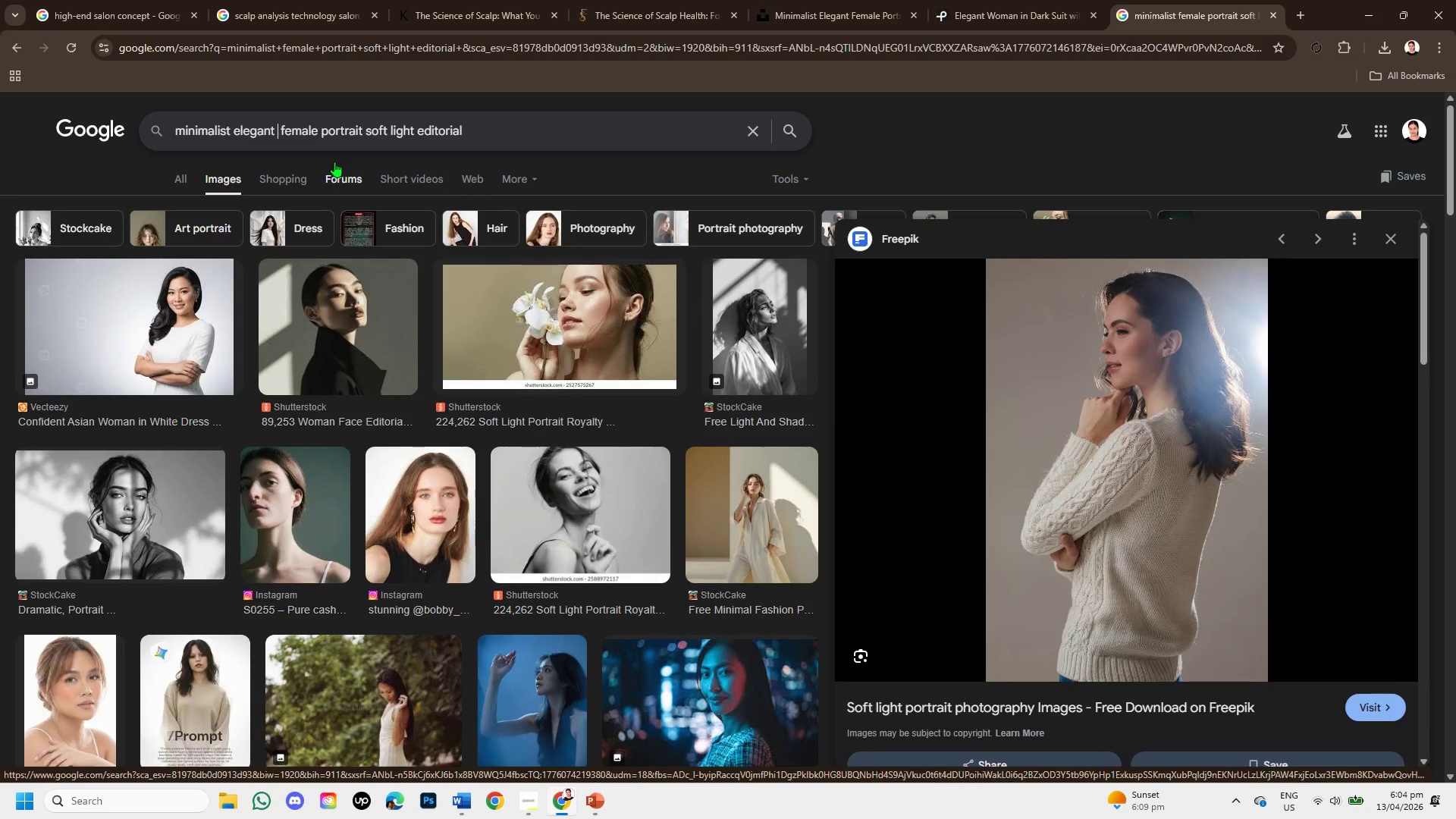 
key(Enter)
 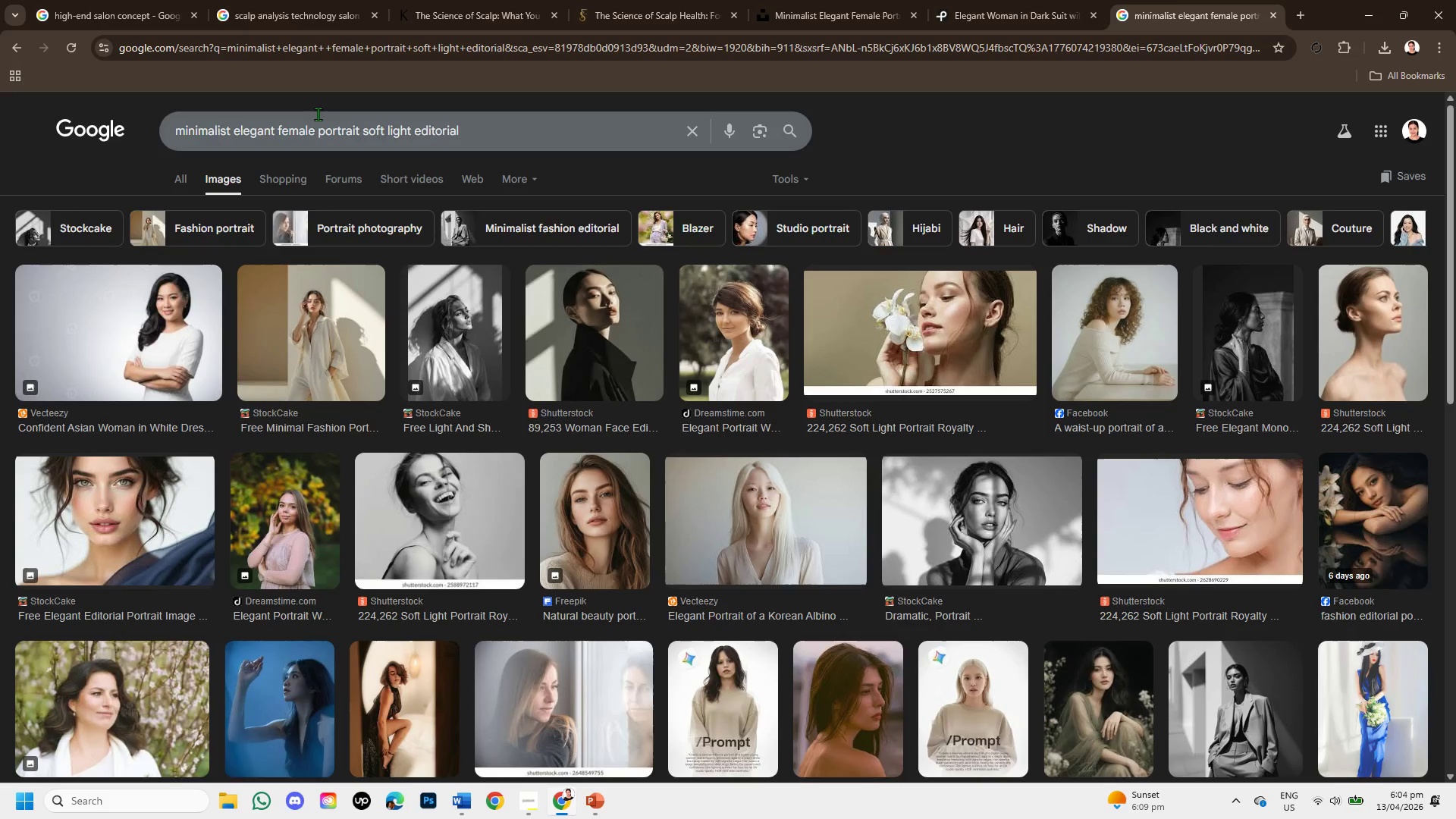 
wait(9.69)
 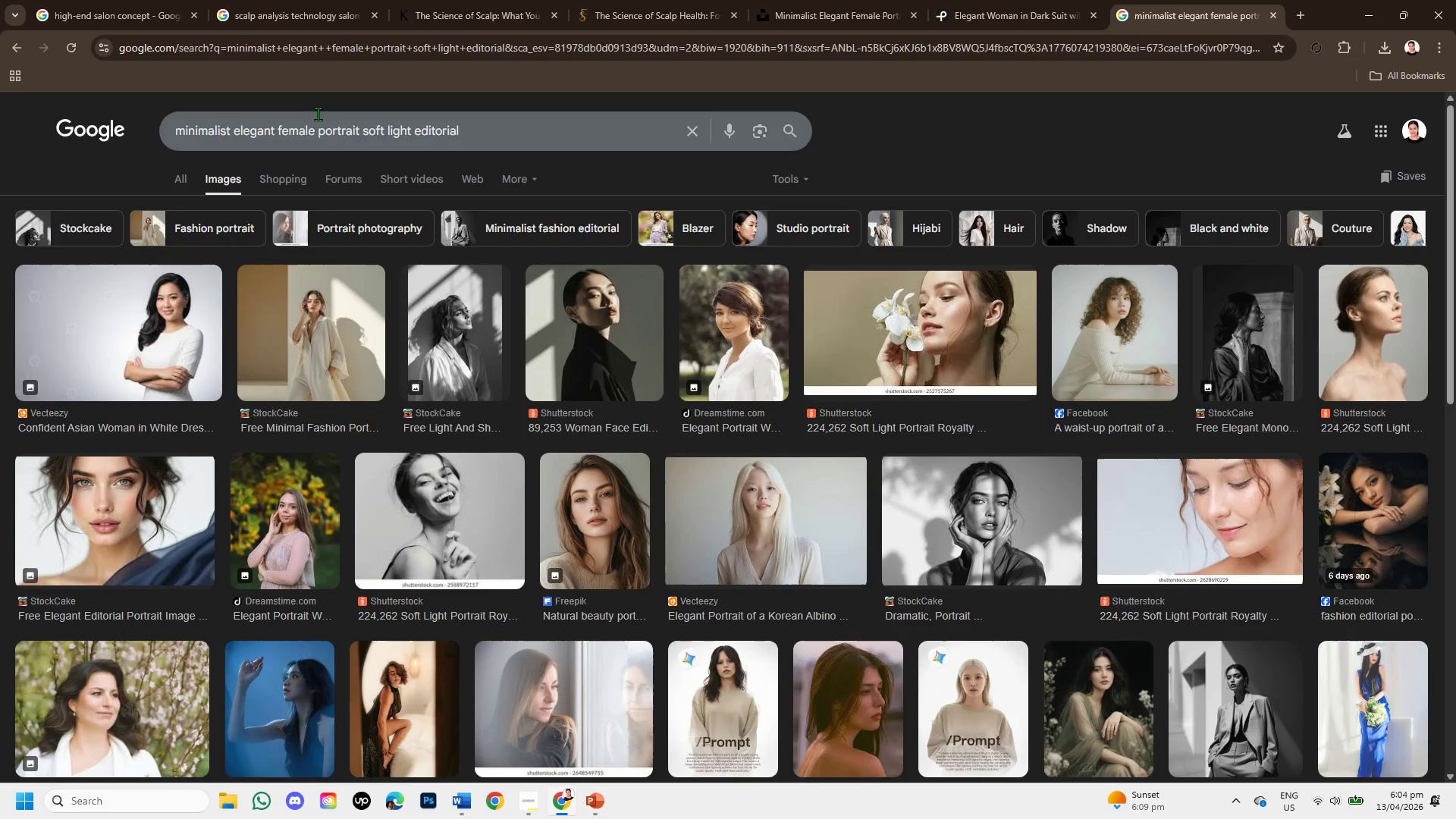 
scroll: coordinate [707, 630], scroll_direction: down, amount: 2.0
 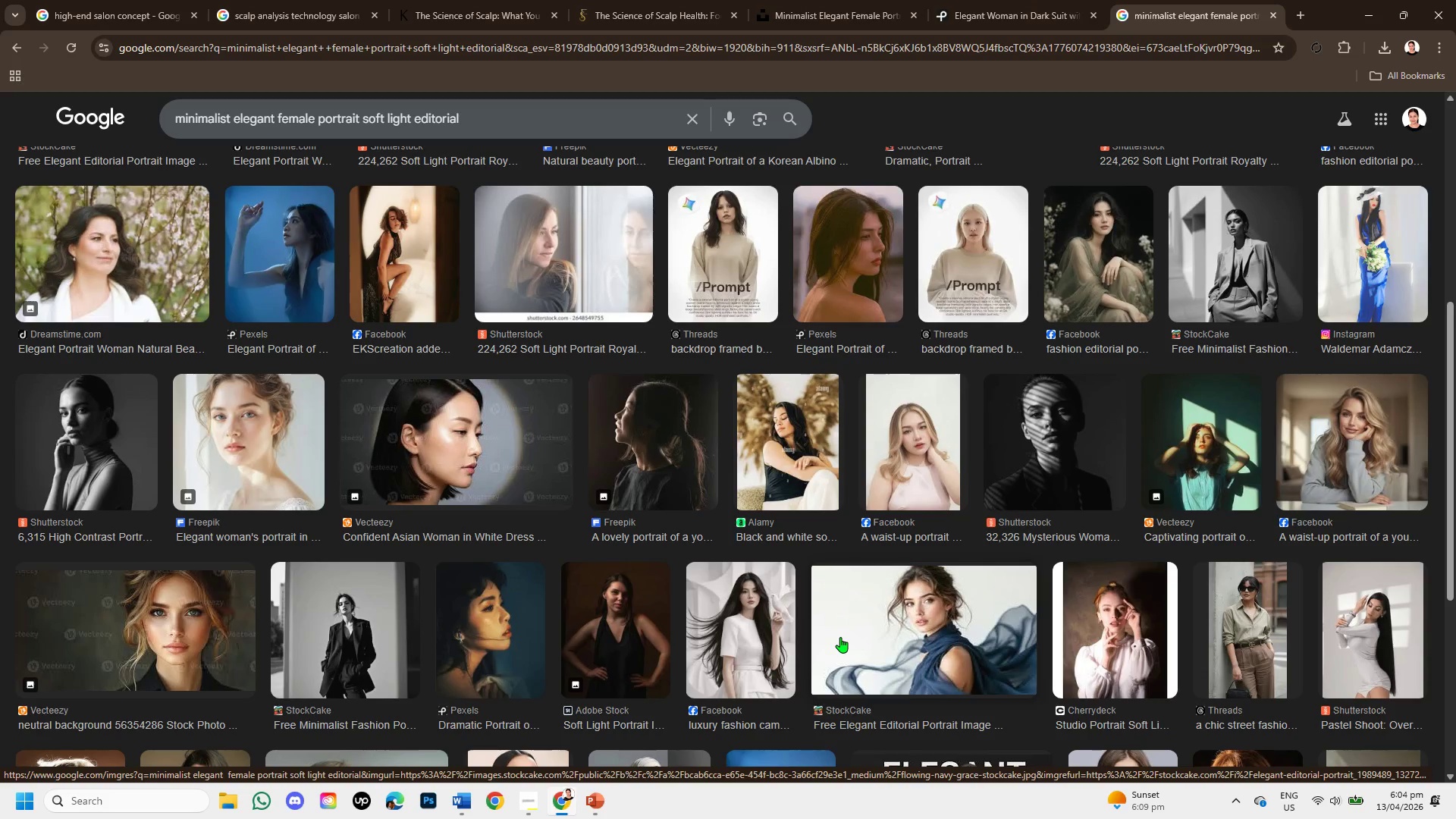 
wait(5.01)
 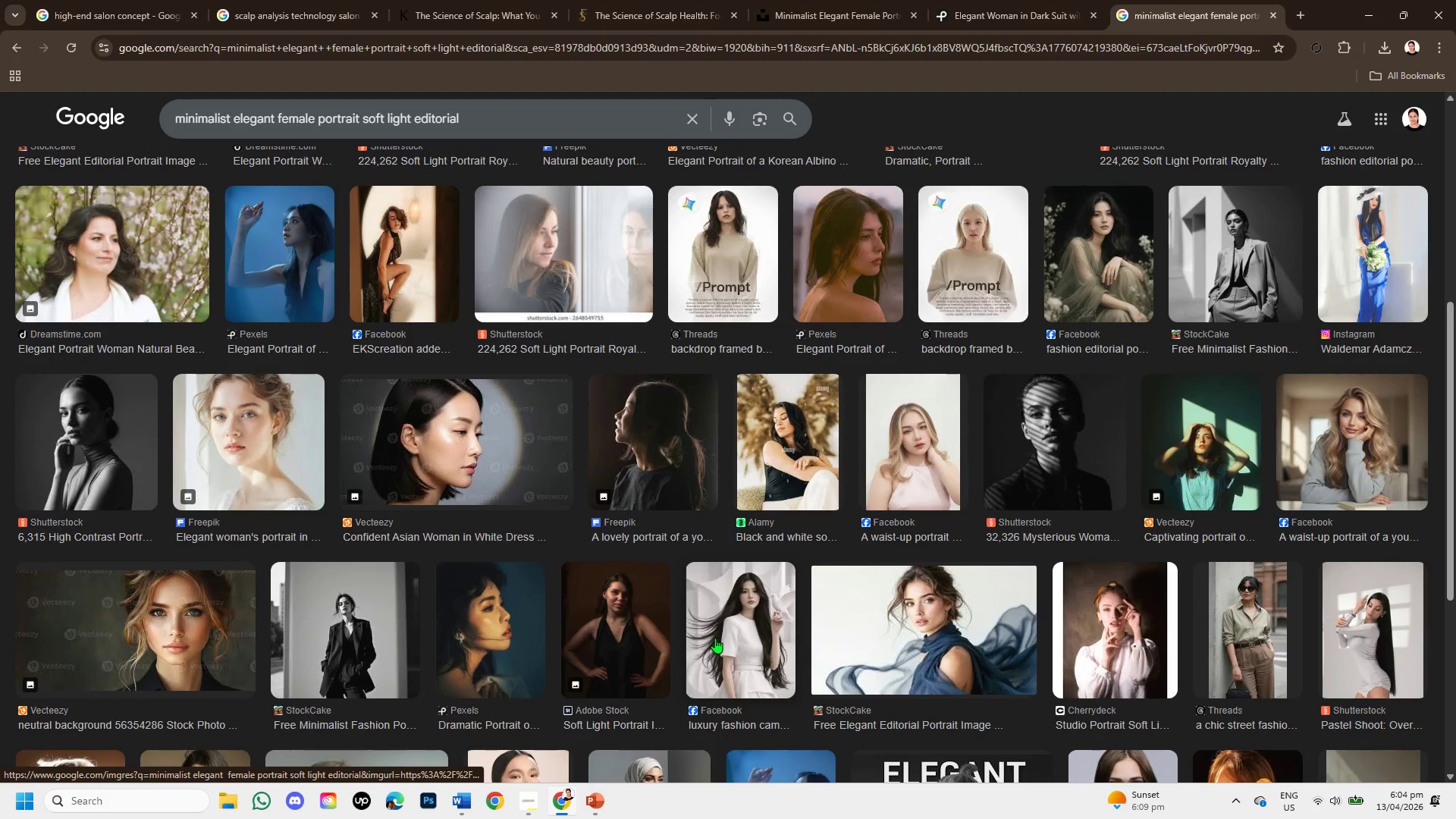 
scroll: coordinate [842, 642], scroll_direction: down, amount: 3.0
 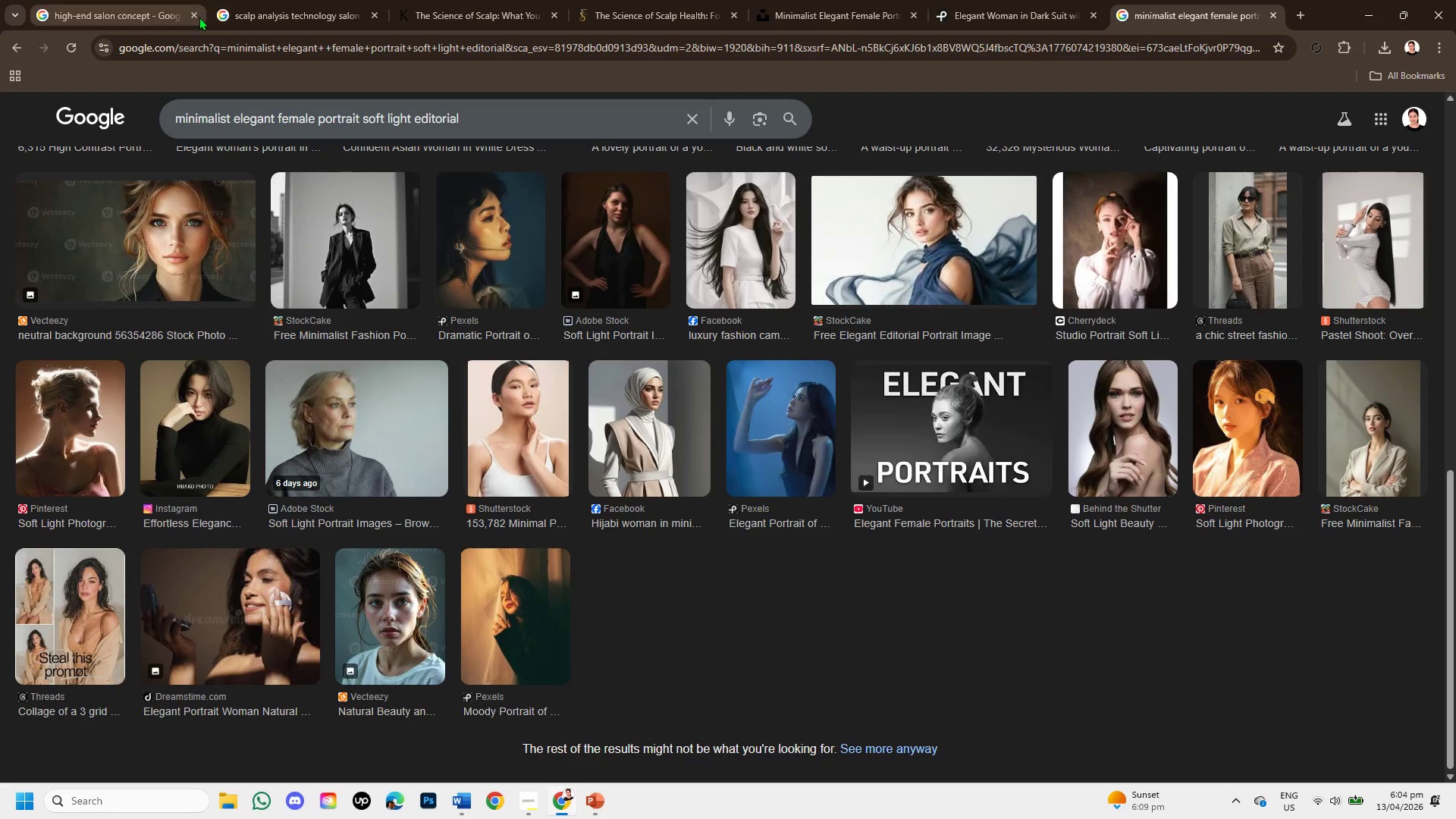 
left_click([789, 0])
 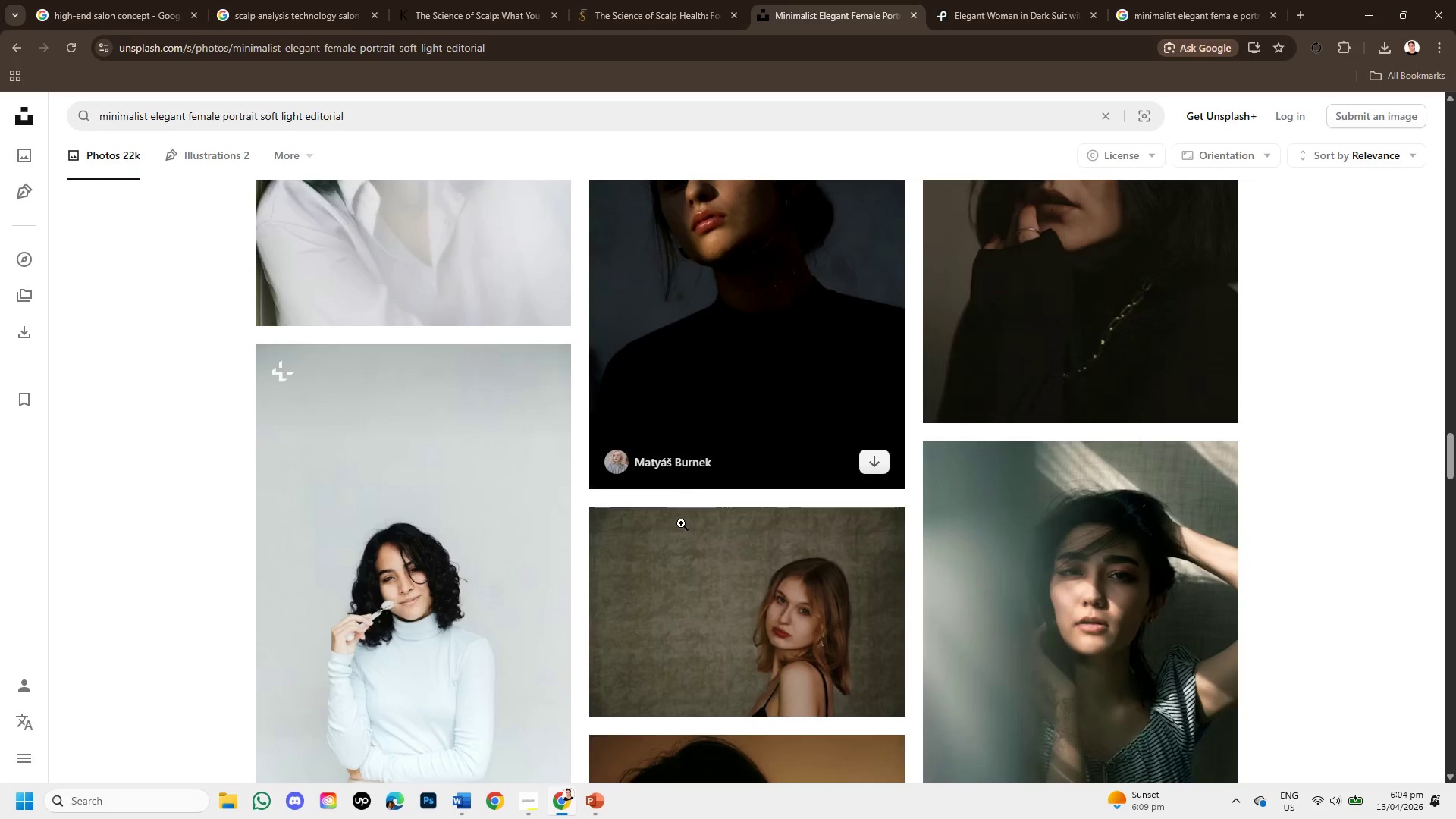 
scroll: coordinate [681, 552], scroll_direction: down, amount: 4.0
 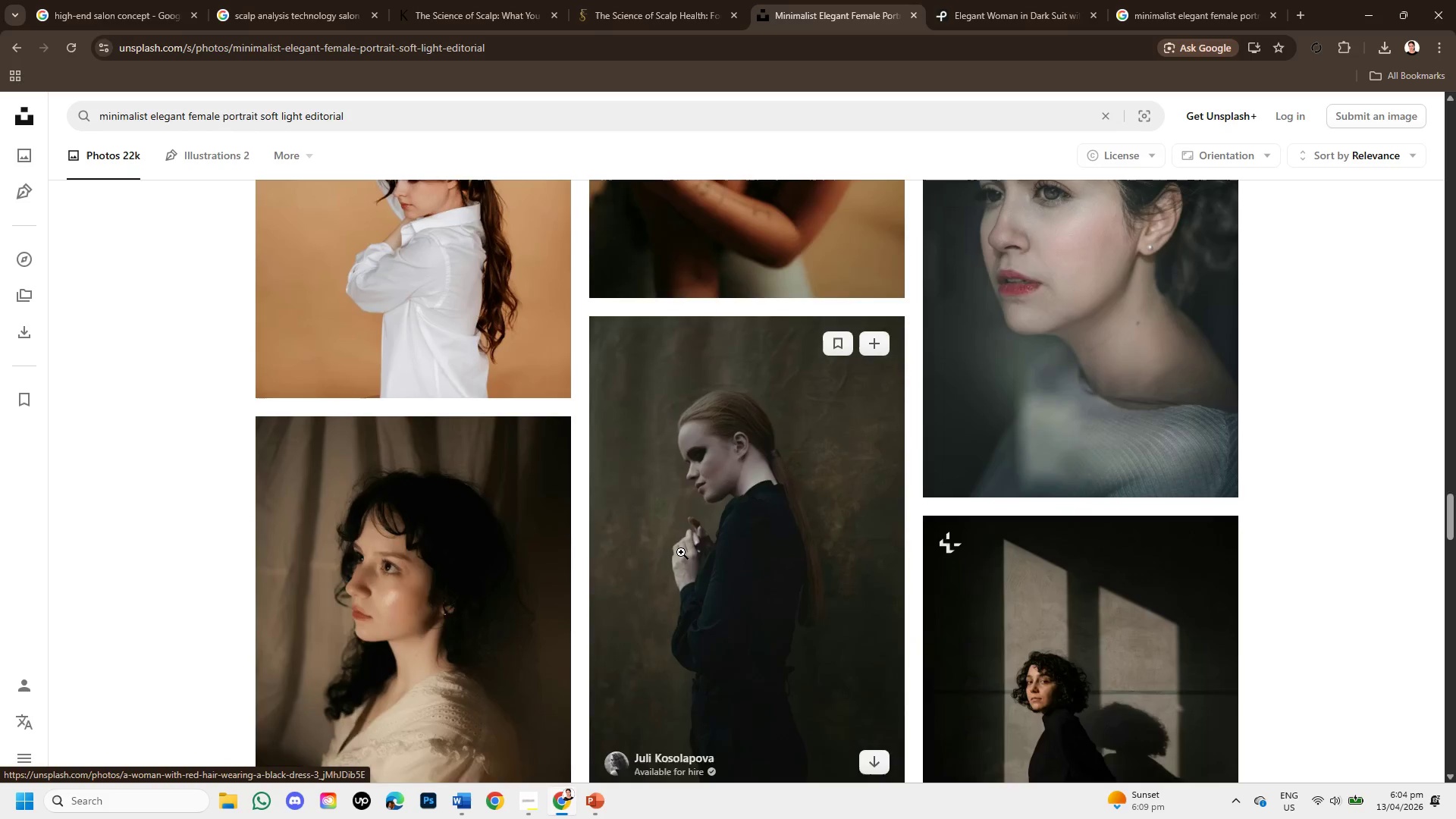 
scroll: coordinate [681, 552], scroll_direction: up, amount: 1.0
 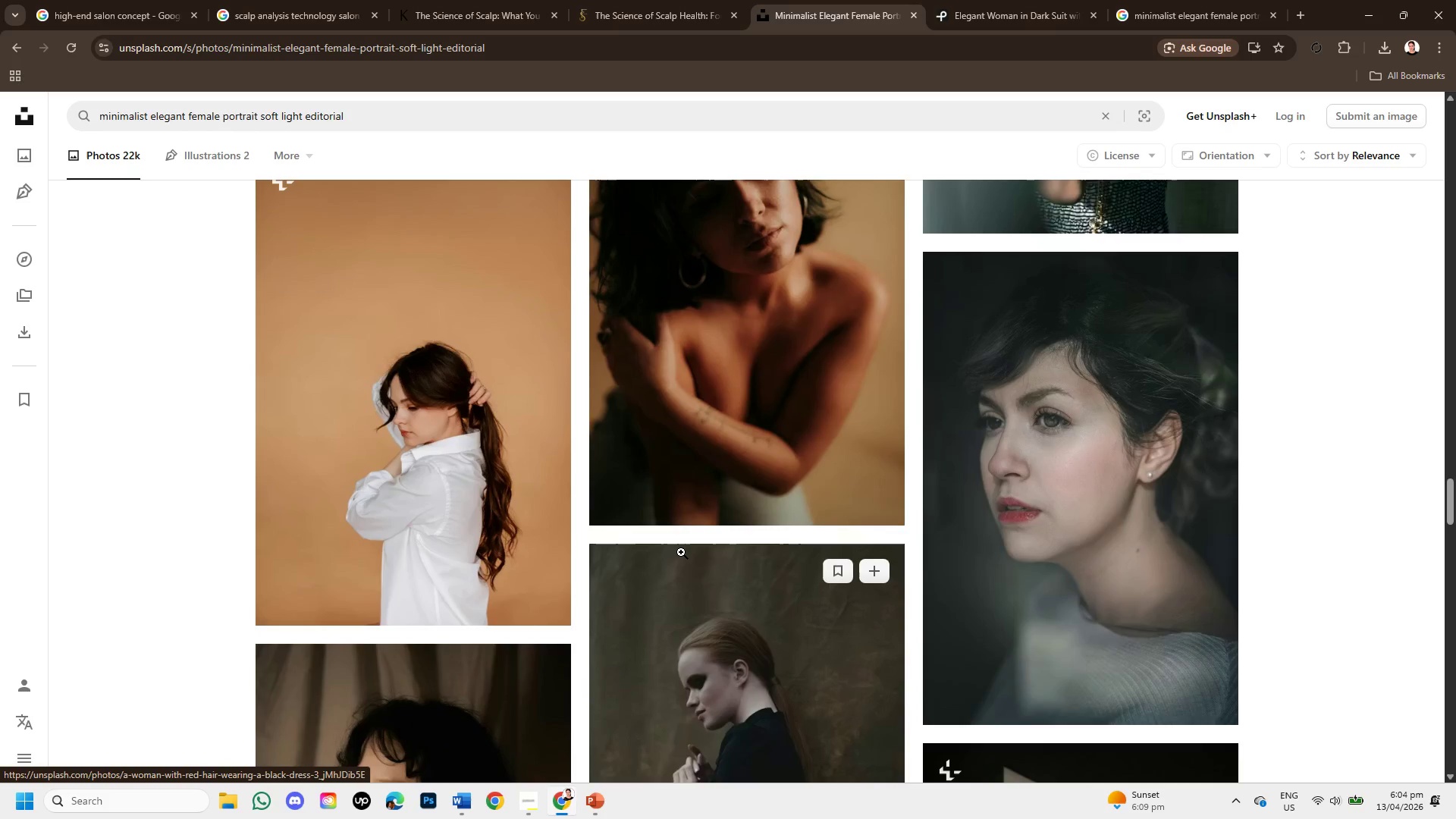 
scroll: coordinate [675, 592], scroll_direction: down, amount: 10.0
 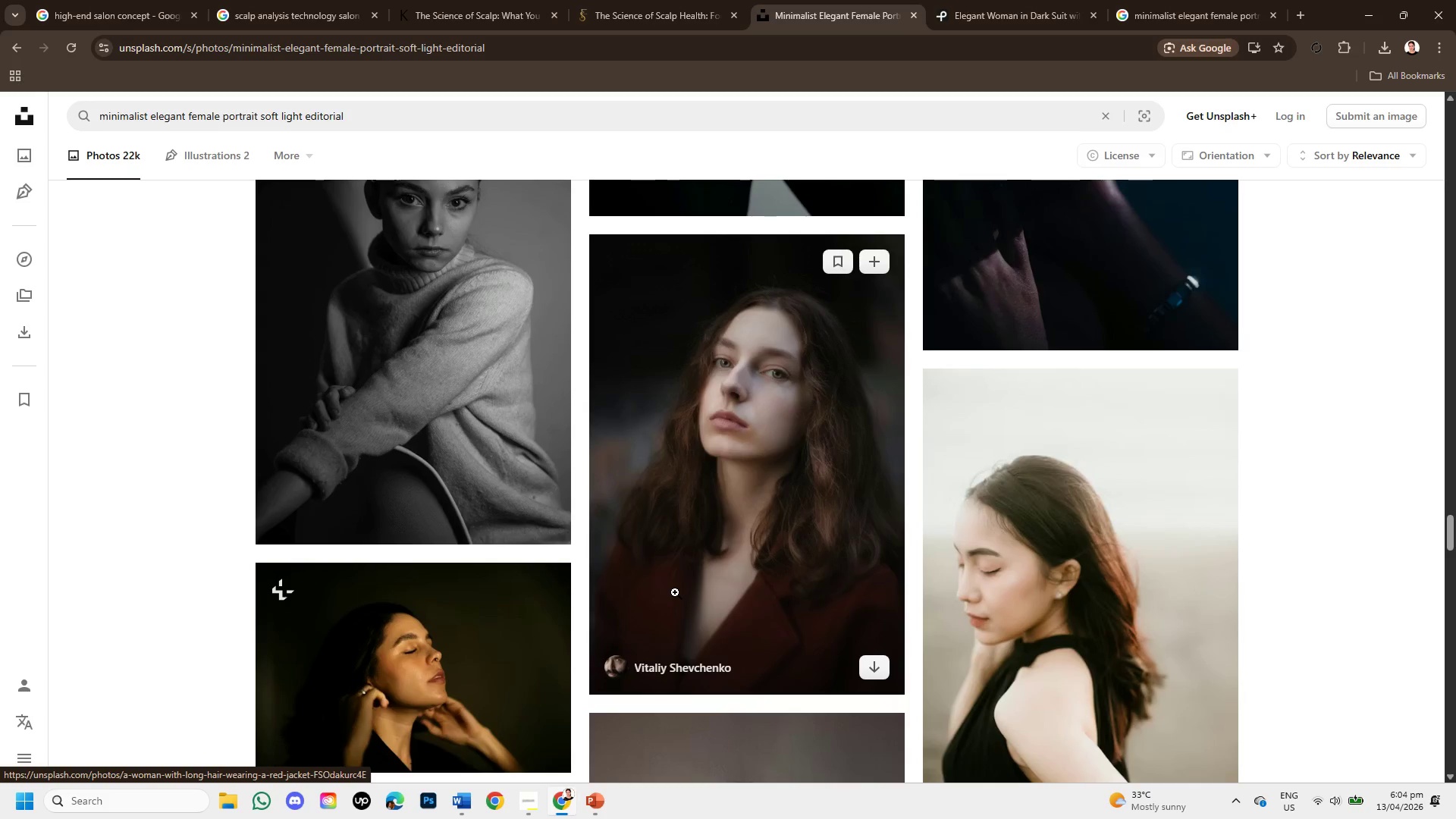 
scroll: coordinate [675, 592], scroll_direction: up, amount: 1.0
 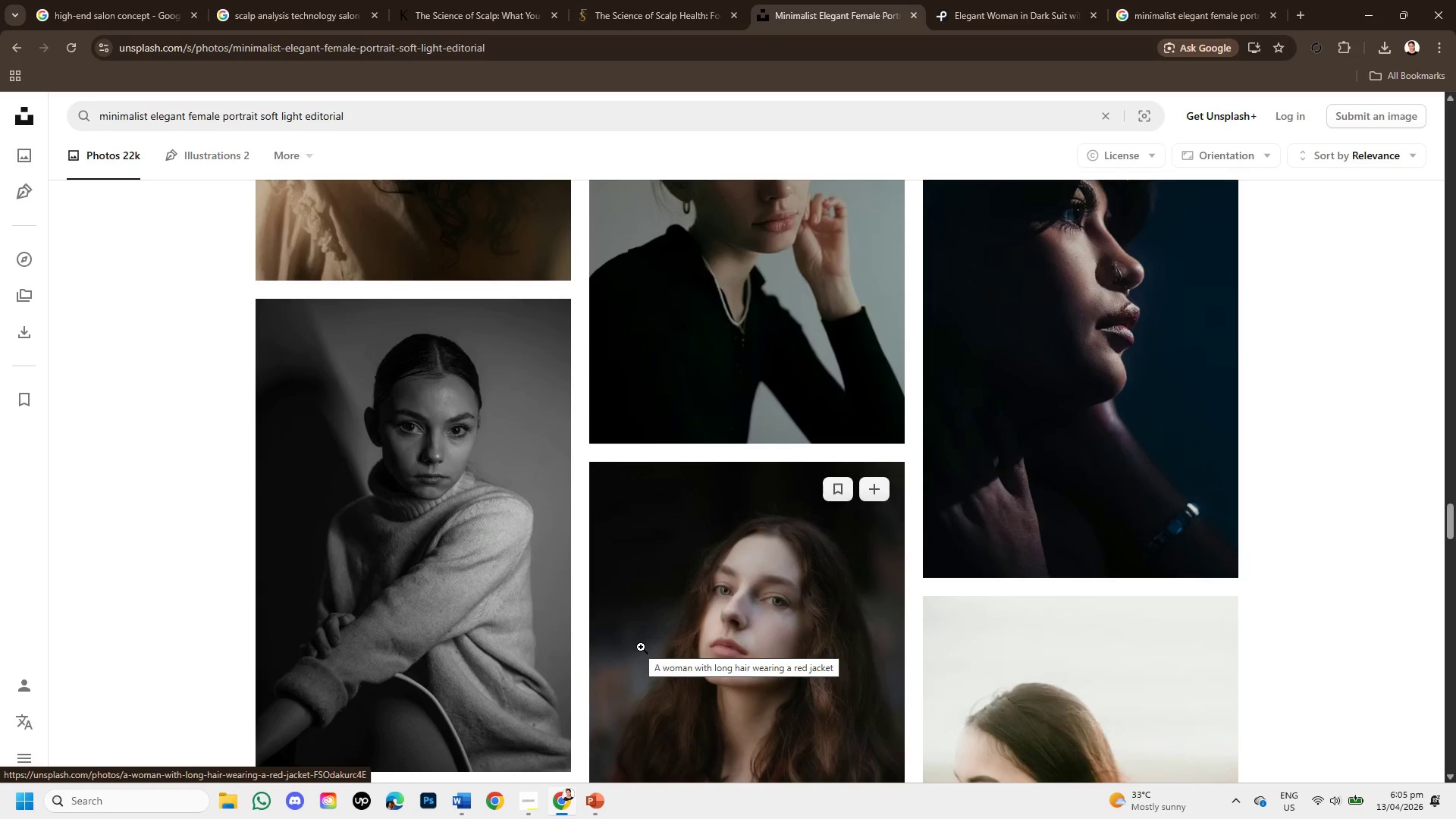 
wait(14.87)
 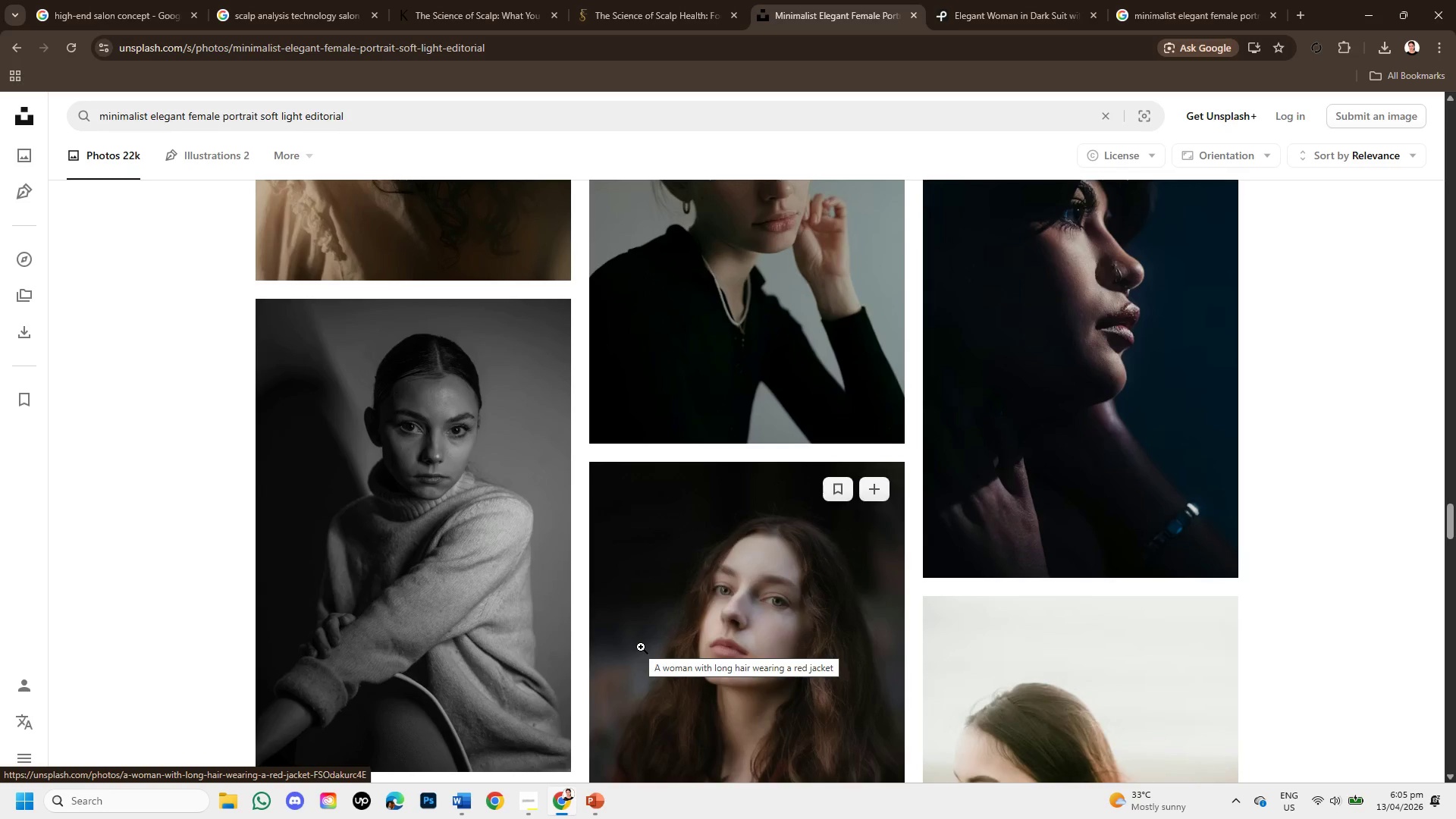 
scroll: coordinate [948, 397], scroll_direction: down, amount: 9.0
 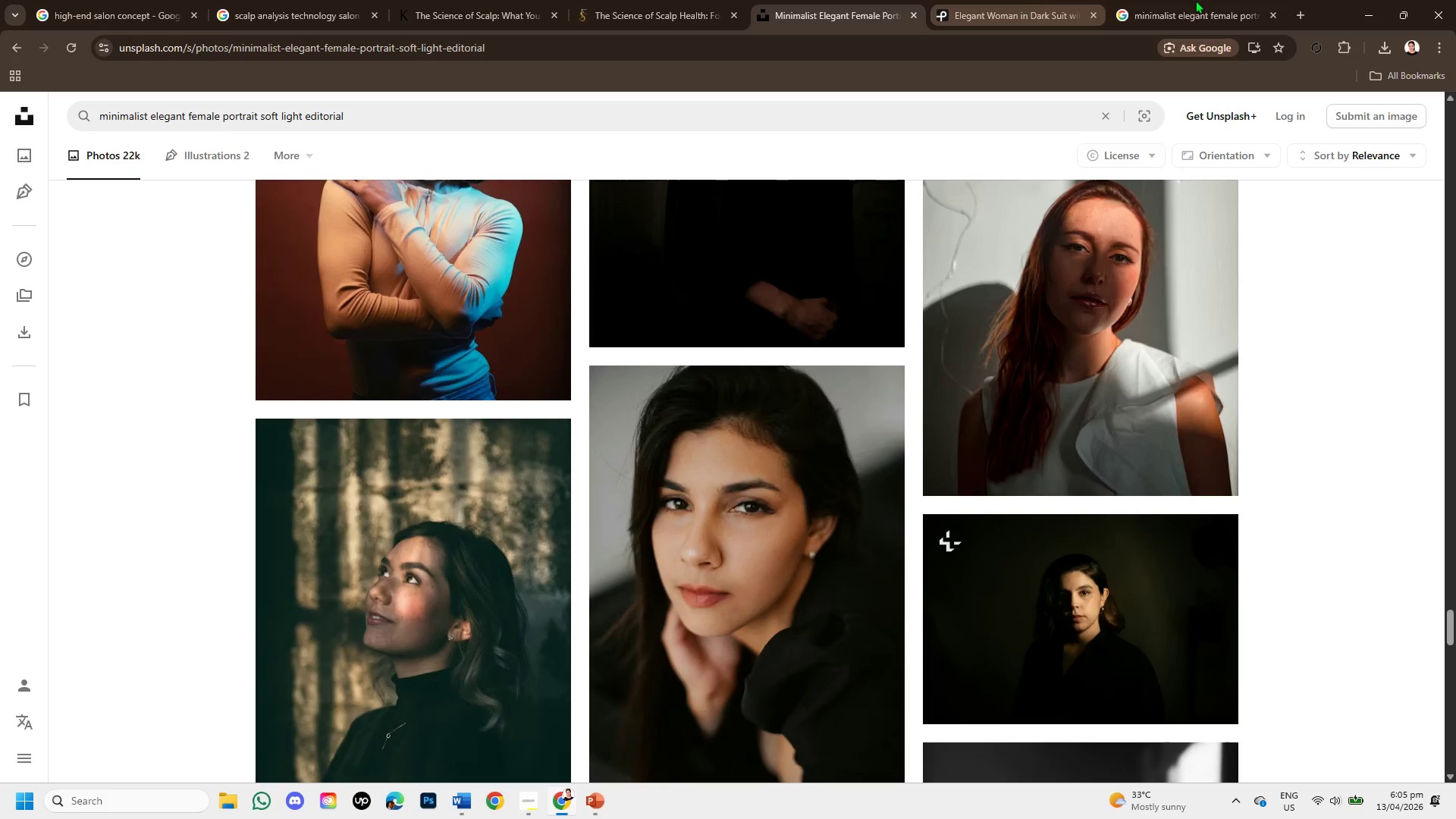 
left_click([1231, 0])
 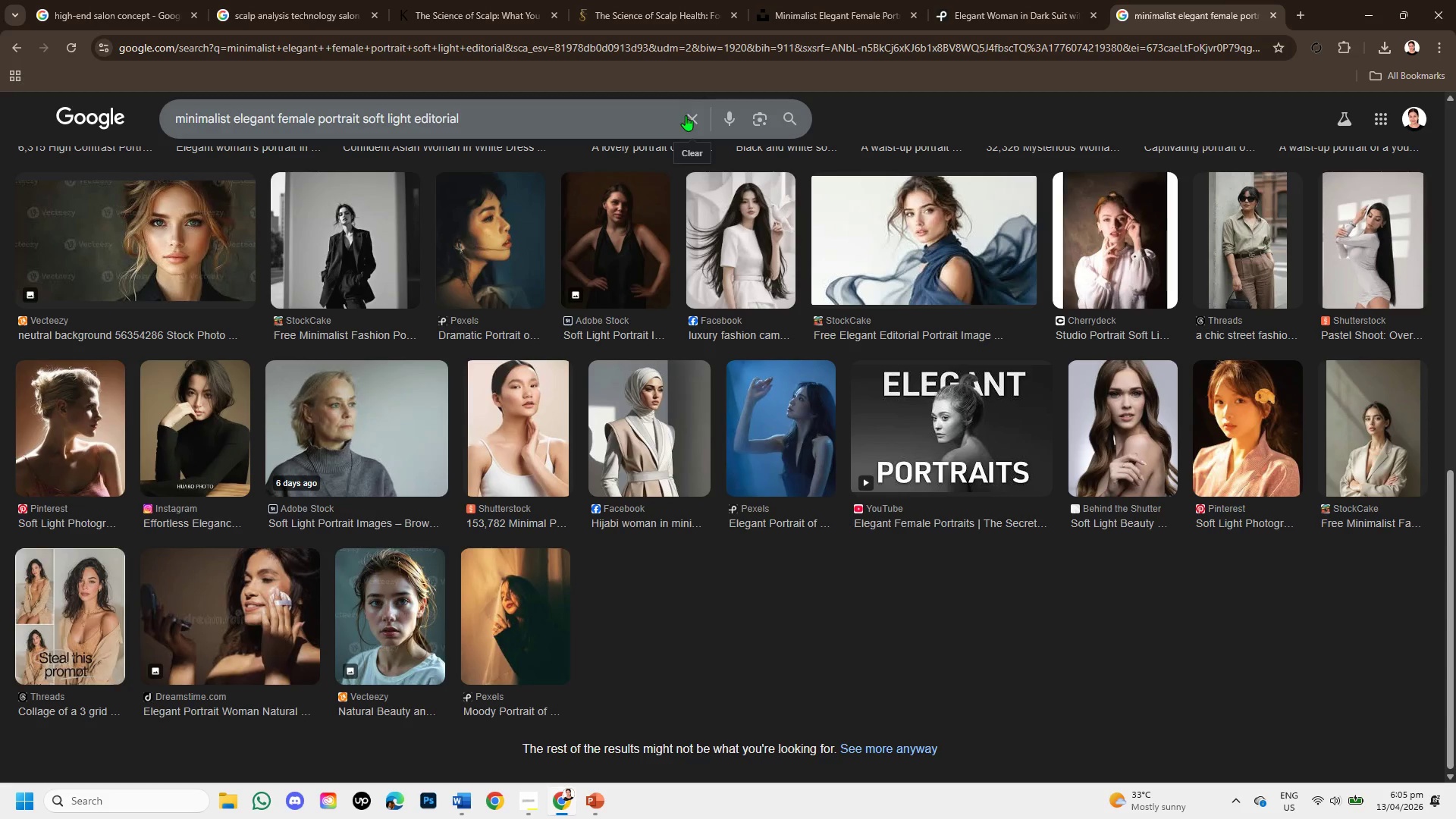 
left_click([686, 115])
 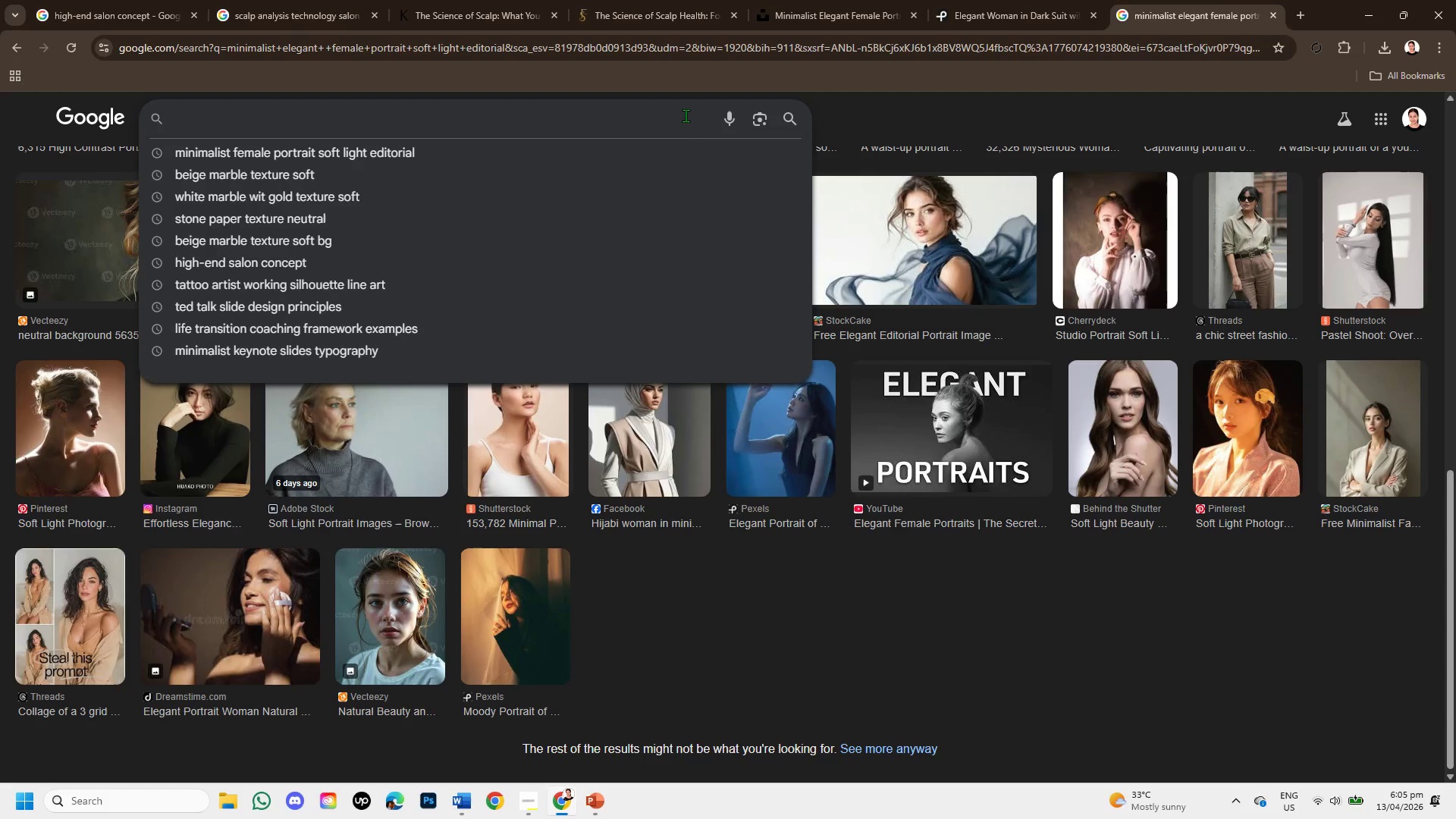 
type(shampoo model elegant pose e)
key(Backspace)
type(soft light )
 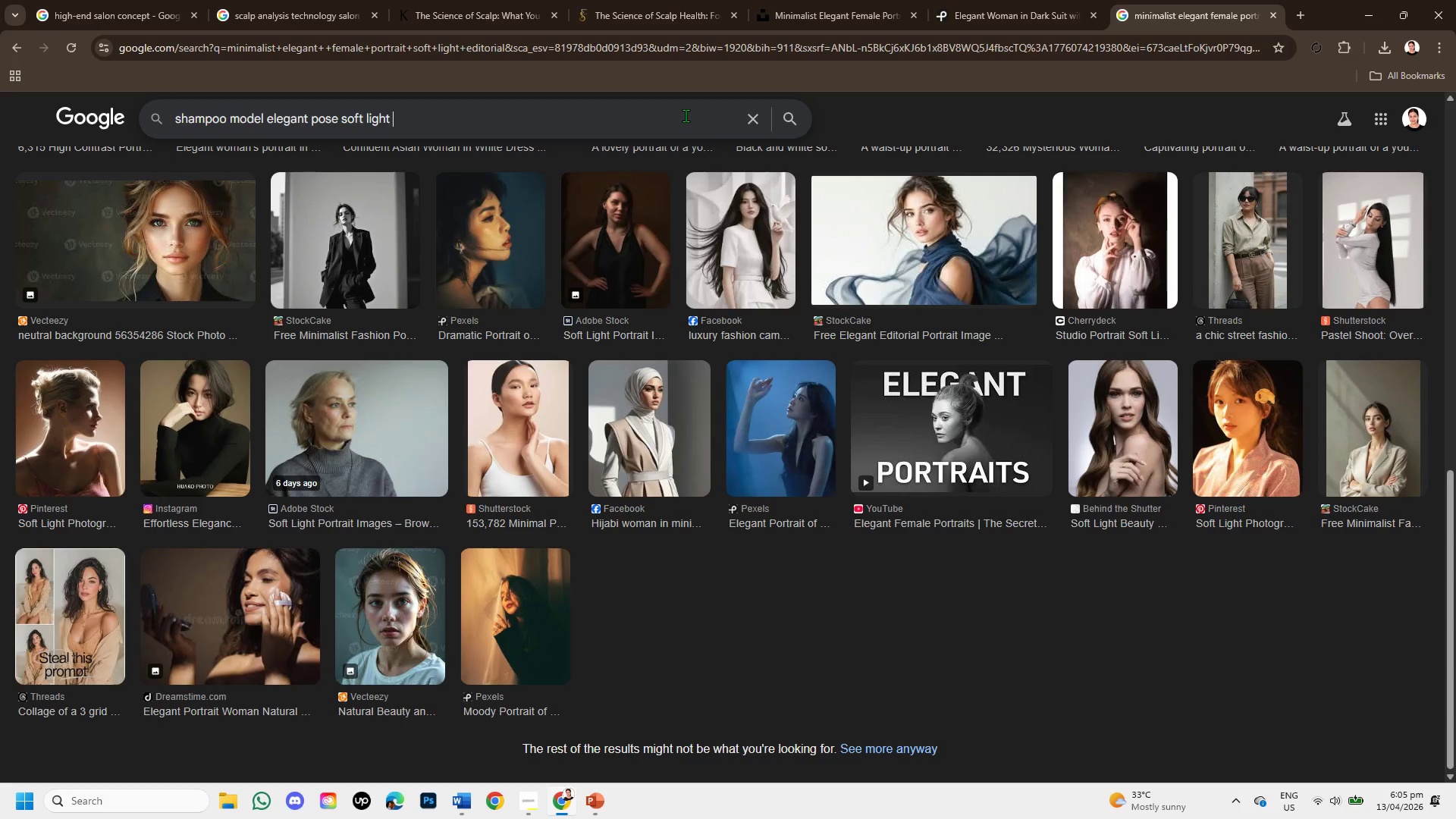 
key(Enter)
 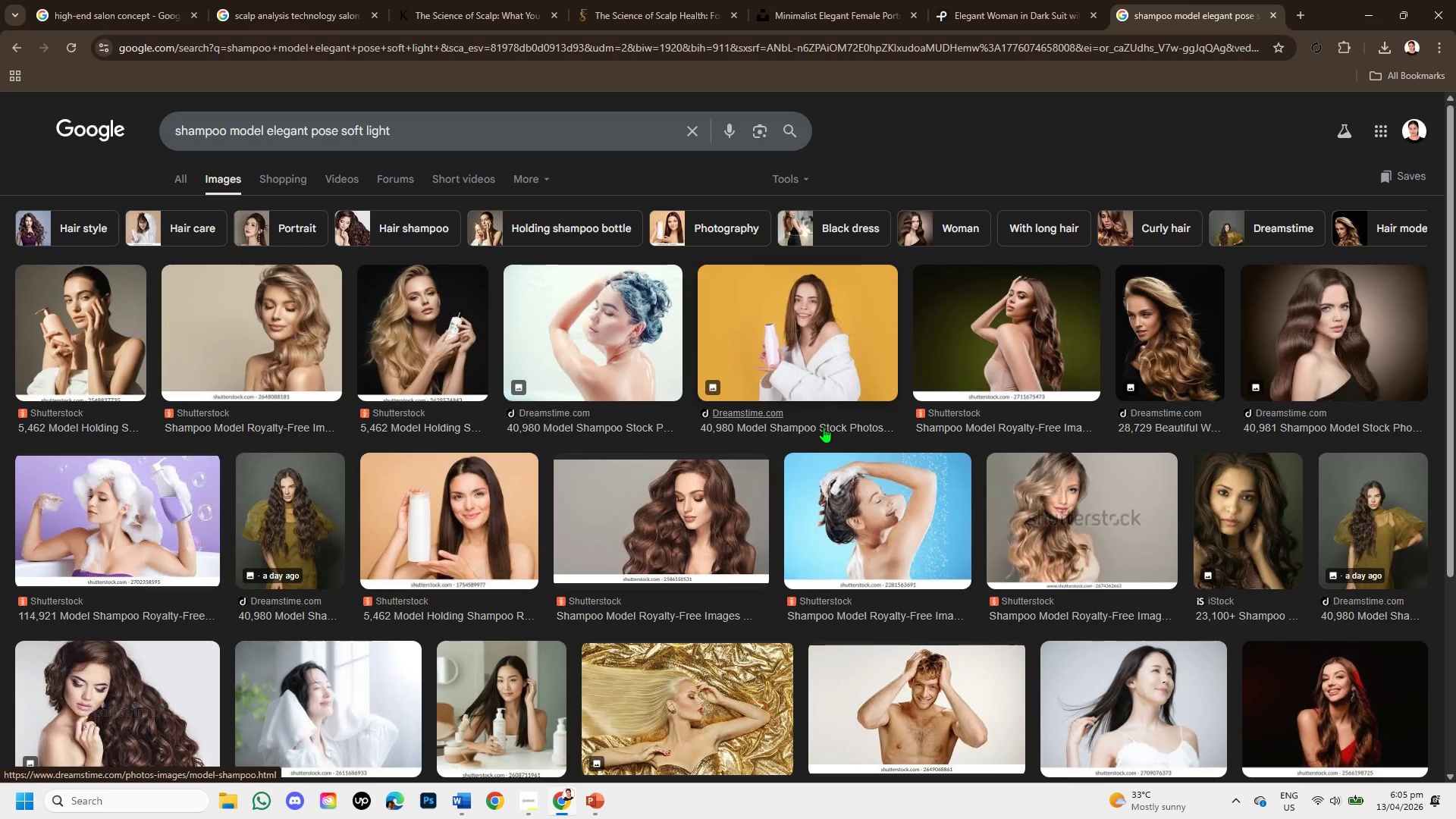 
wait(6.86)
 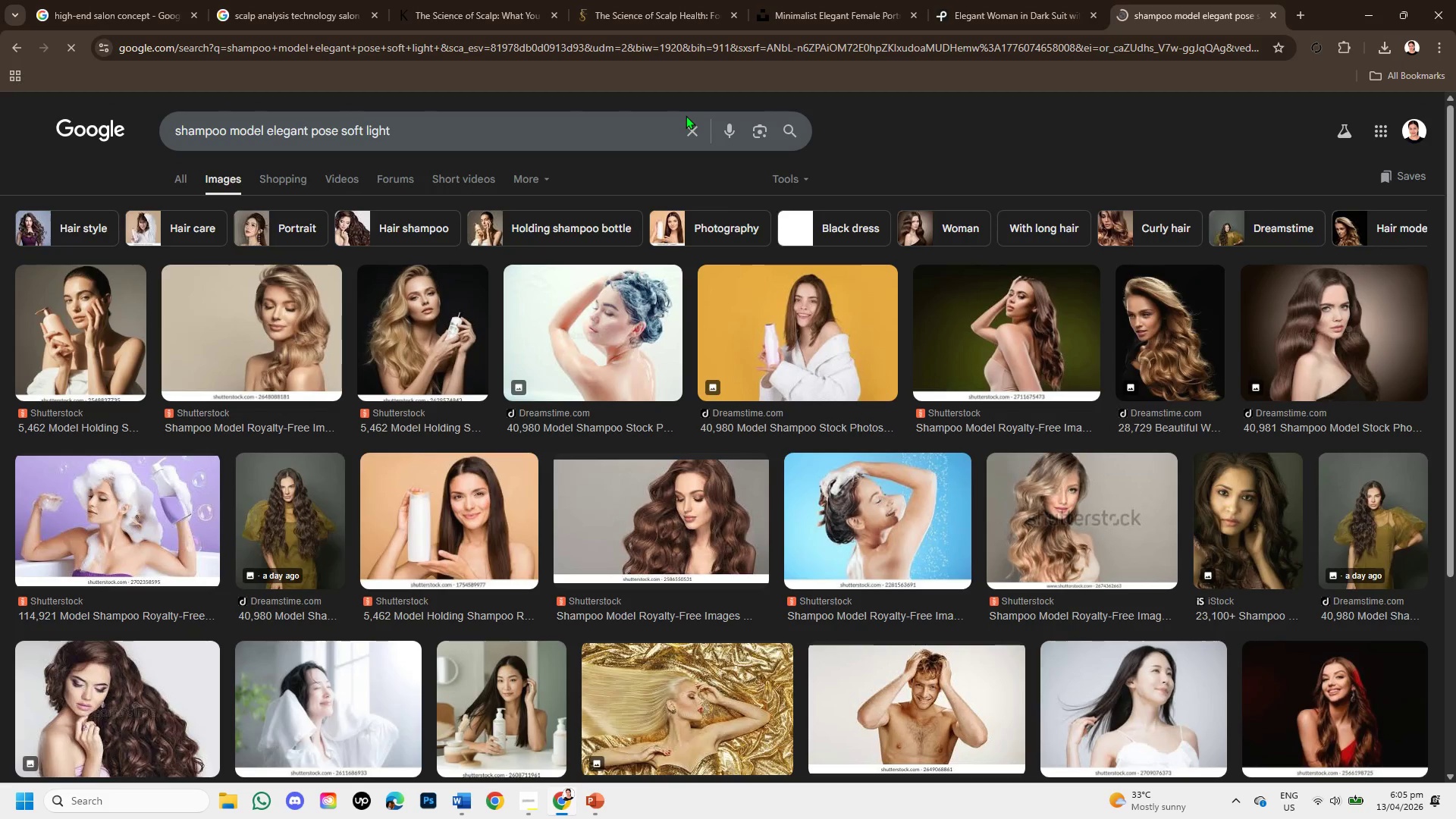 
scroll: coordinate [826, 438], scroll_direction: down, amount: 2.0
 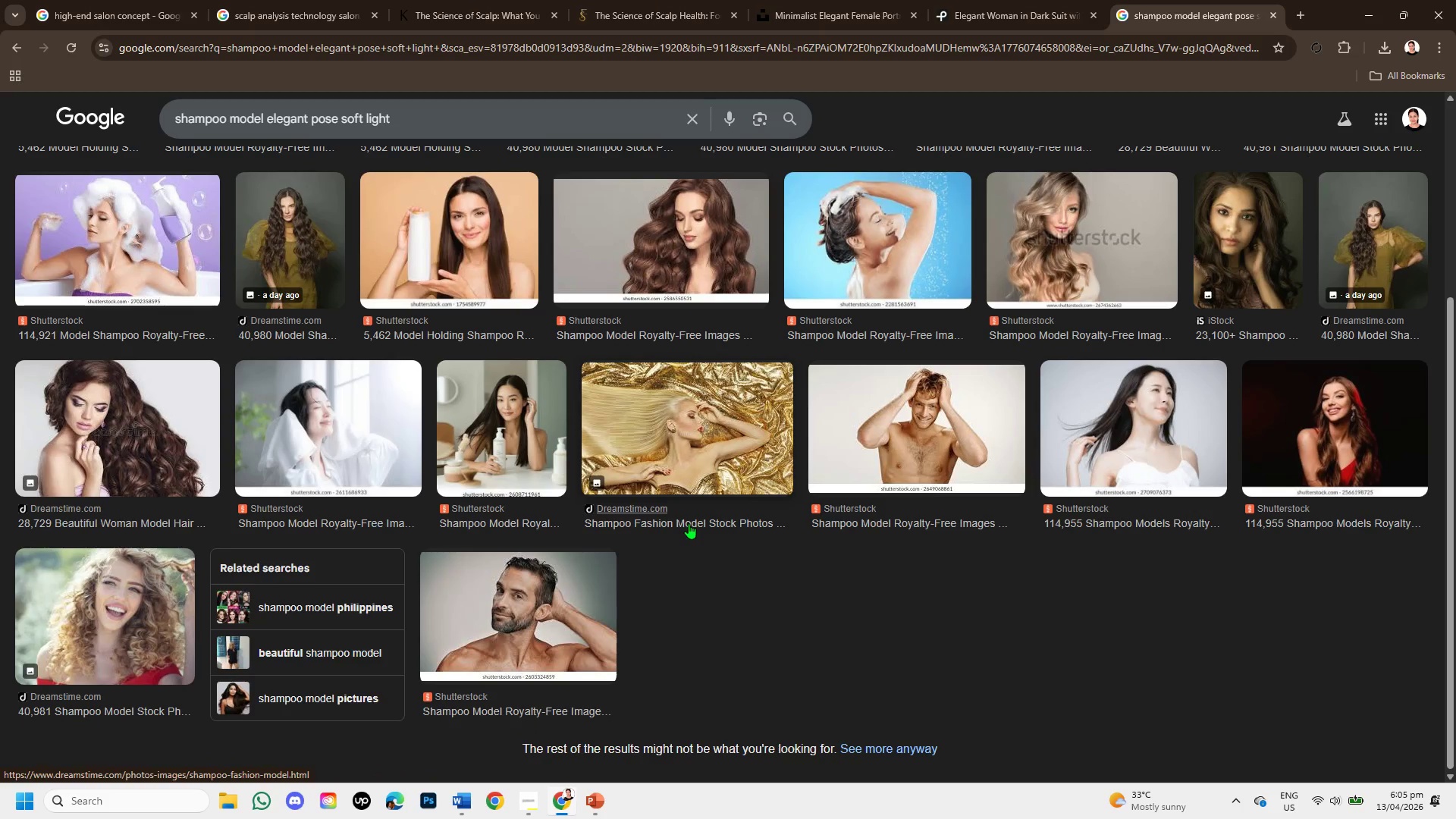 
scroll: coordinate [687, 524], scroll_direction: up, amount: 3.0
 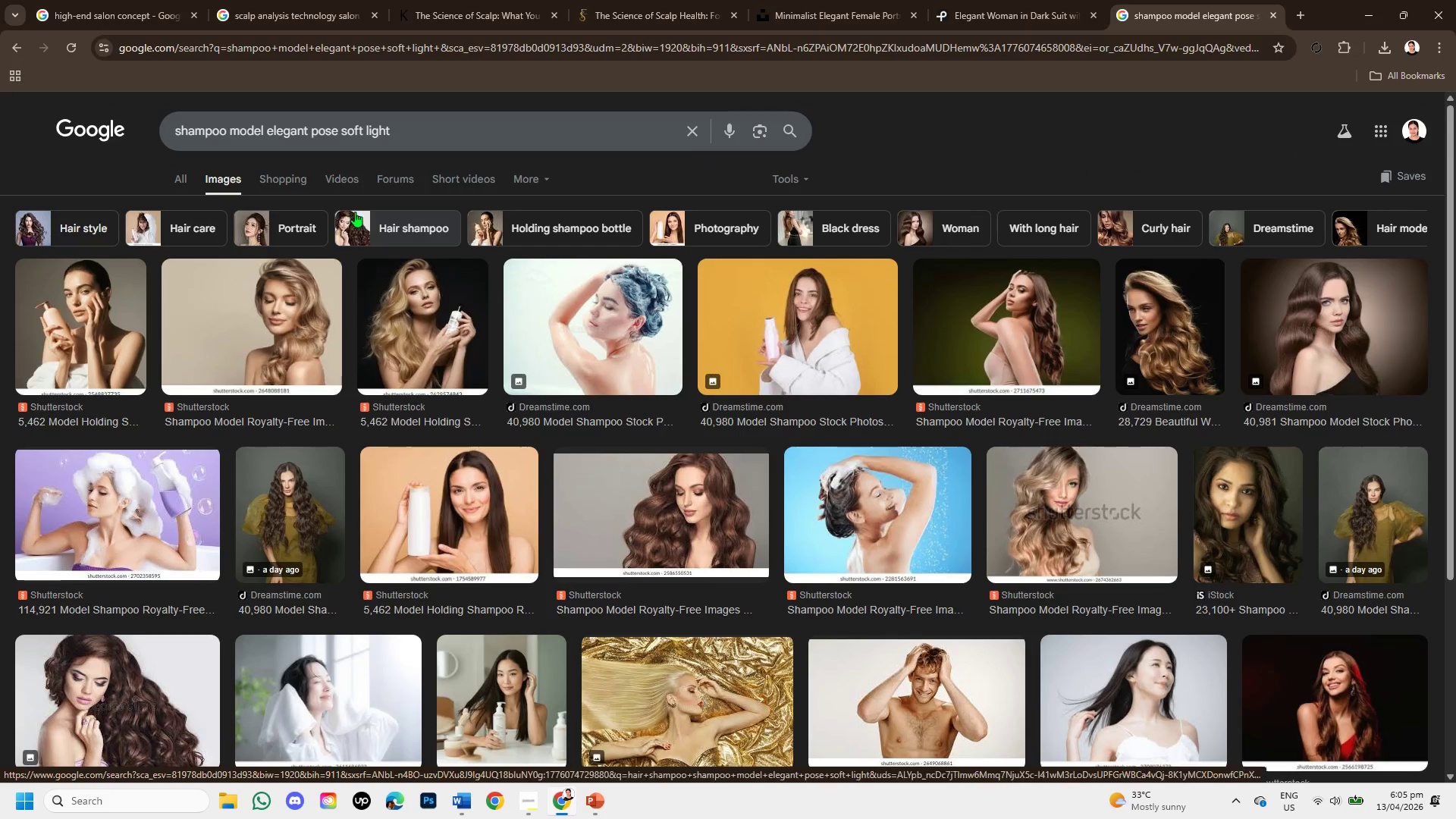 
left_click([967, 0])
 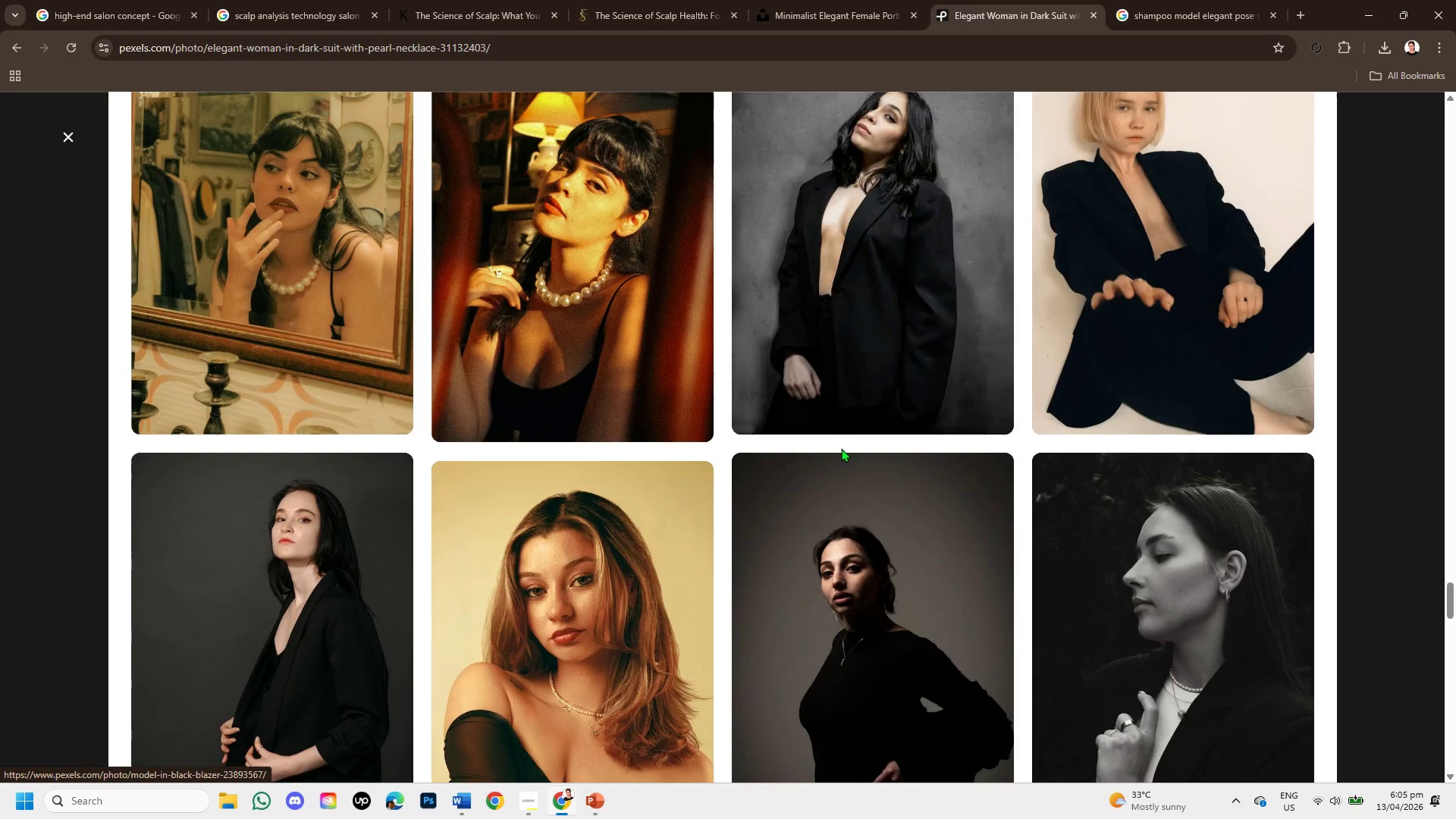 
scroll: coordinate [760, 391], scroll_direction: down, amount: 8.0
 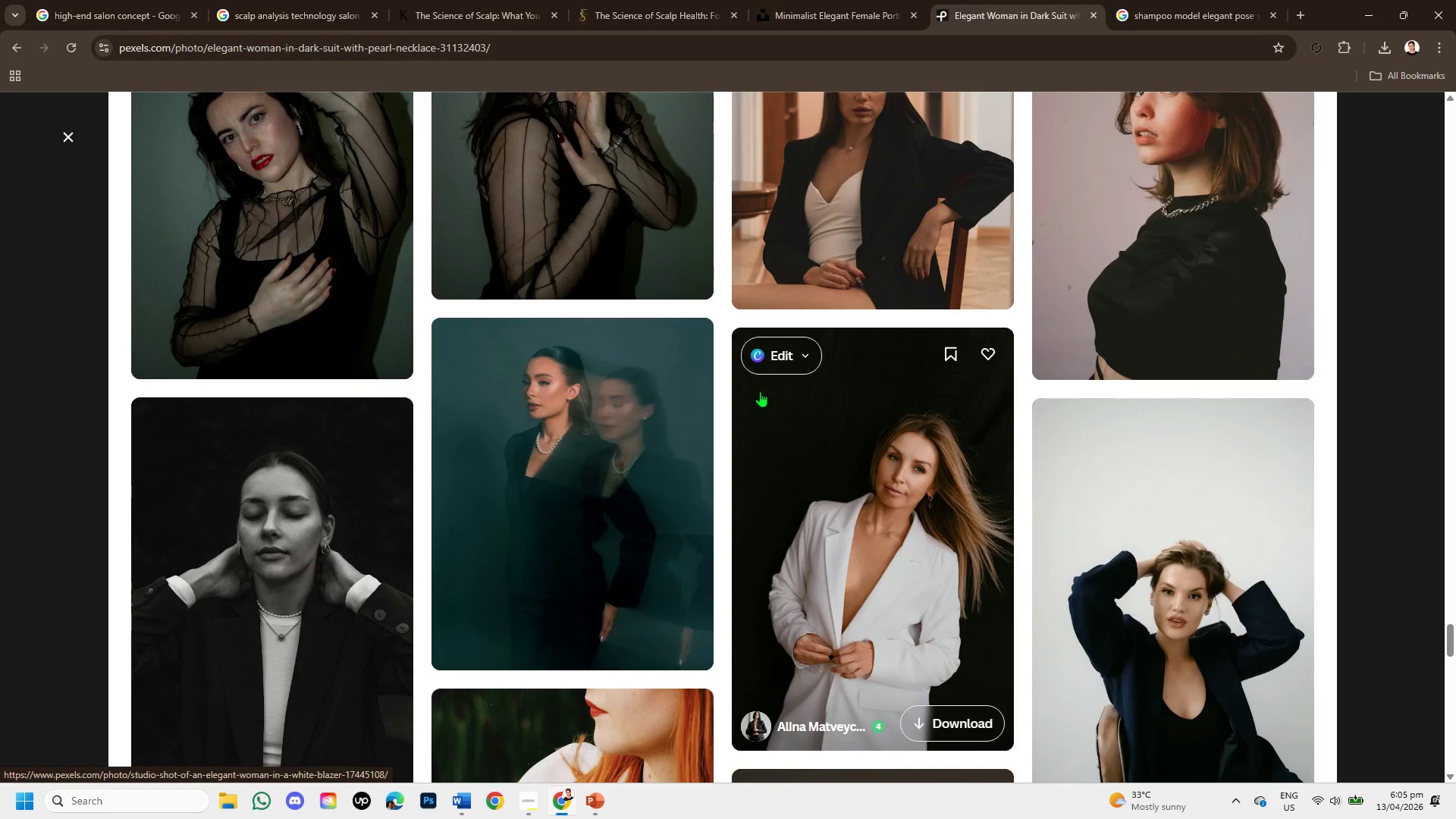 
scroll: coordinate [737, 477], scroll_direction: down, amount: 9.0
 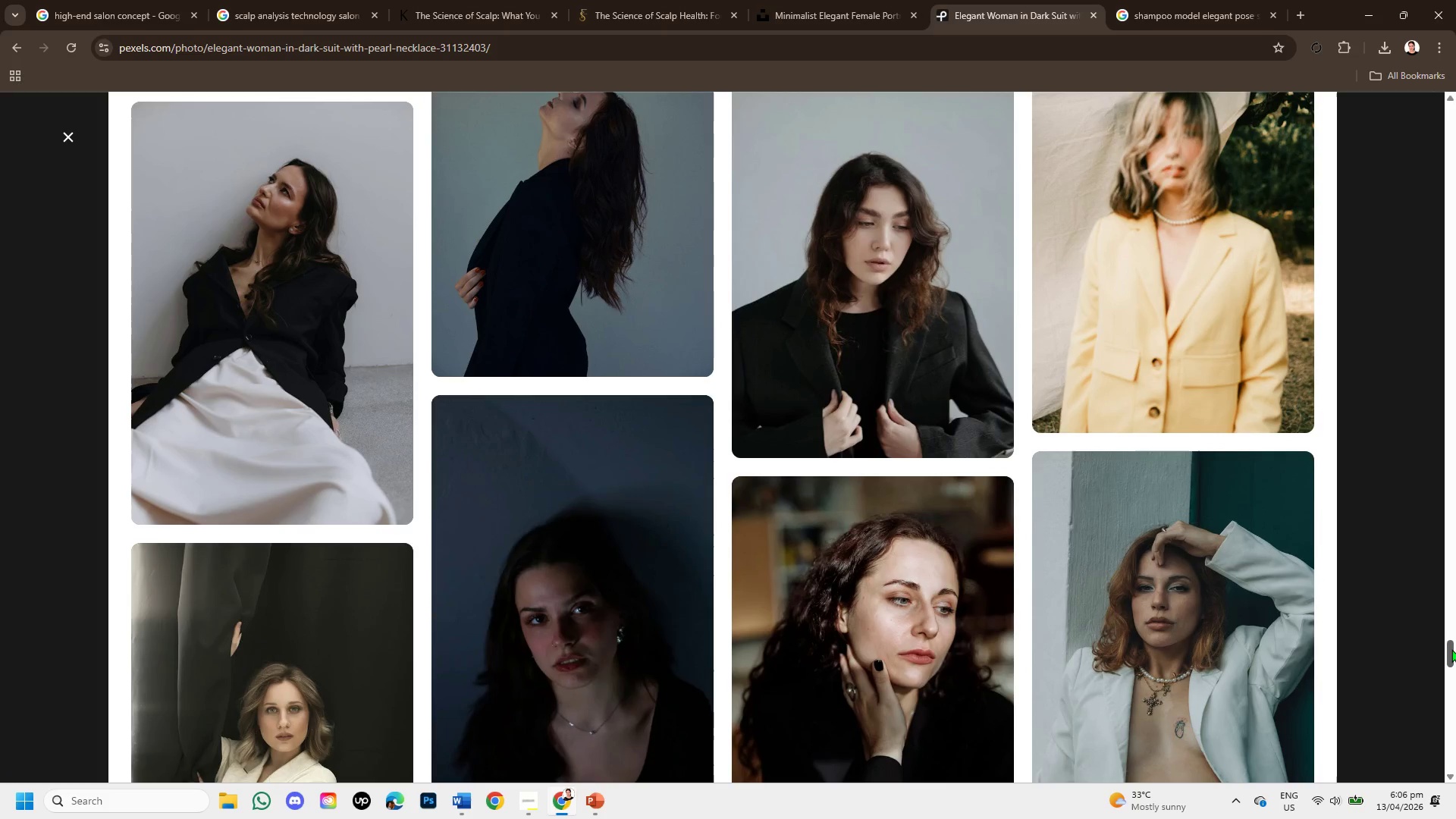 
left_click_drag(start_coordinate=[1451, 649], to_coordinate=[1432, 80])
 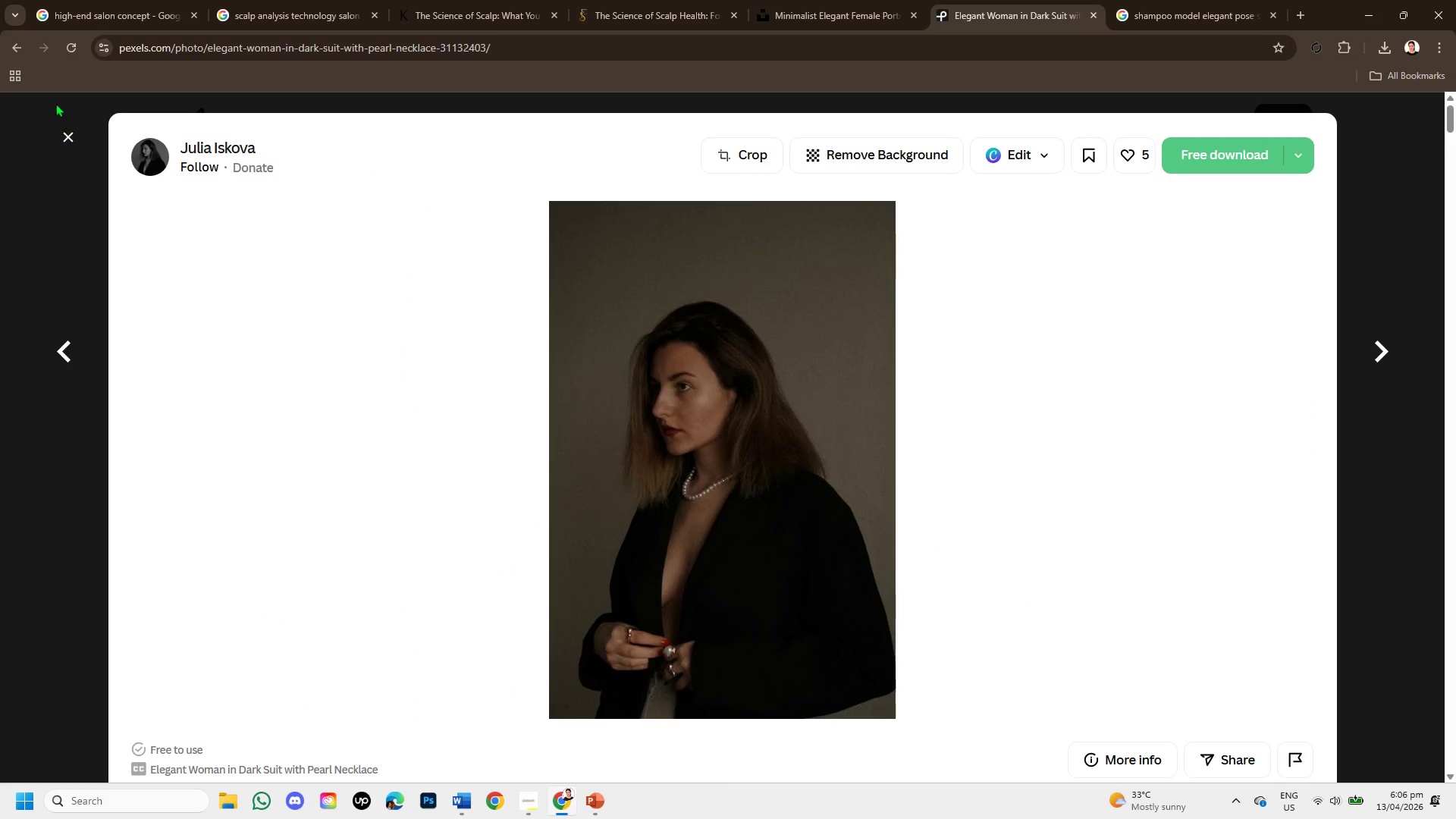 
left_click([67, 137])
 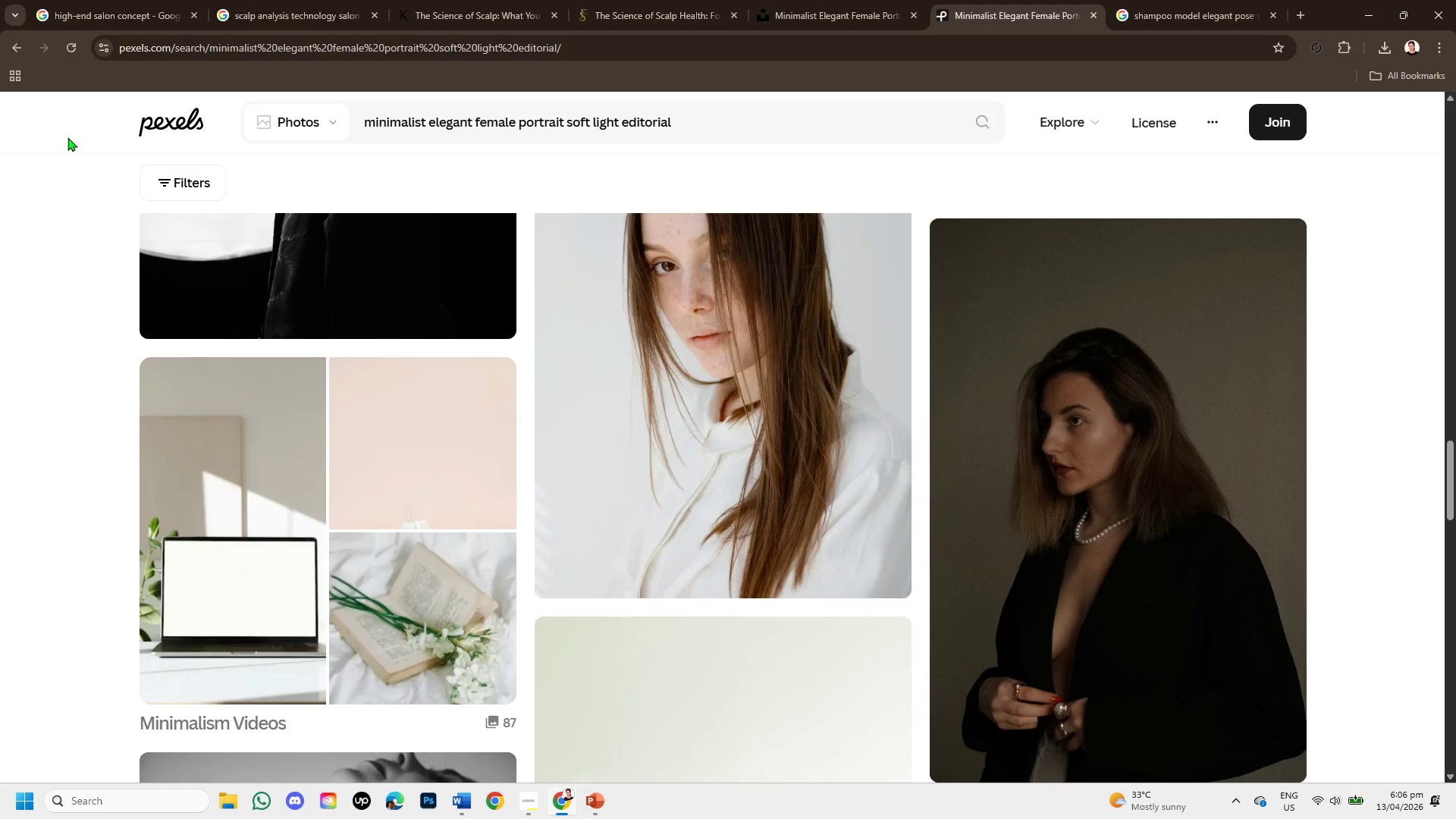 
scroll: coordinate [665, 579], scroll_direction: down, amount: 4.0
 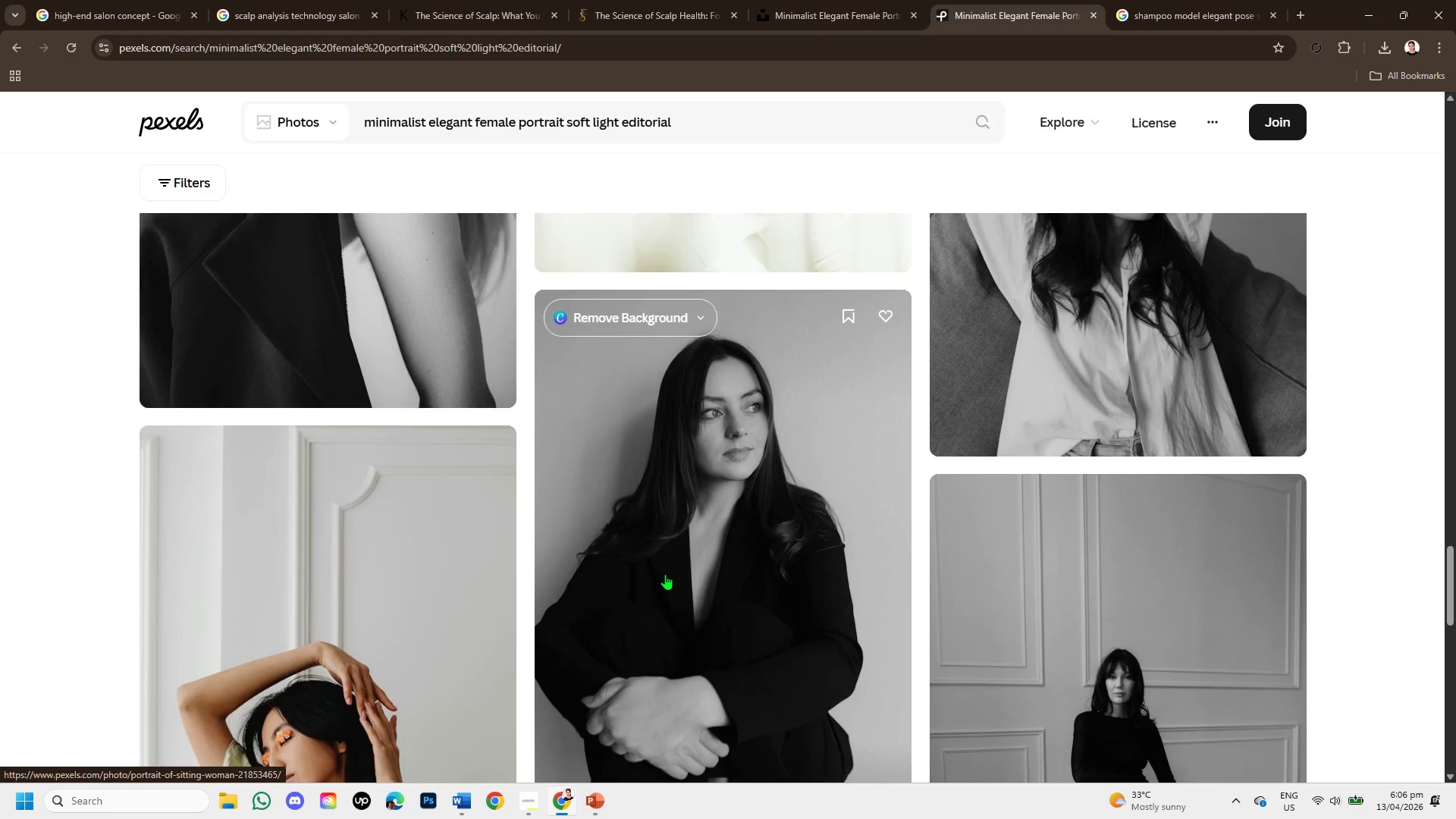 
scroll: coordinate [665, 574], scroll_direction: up, amount: 2.0
 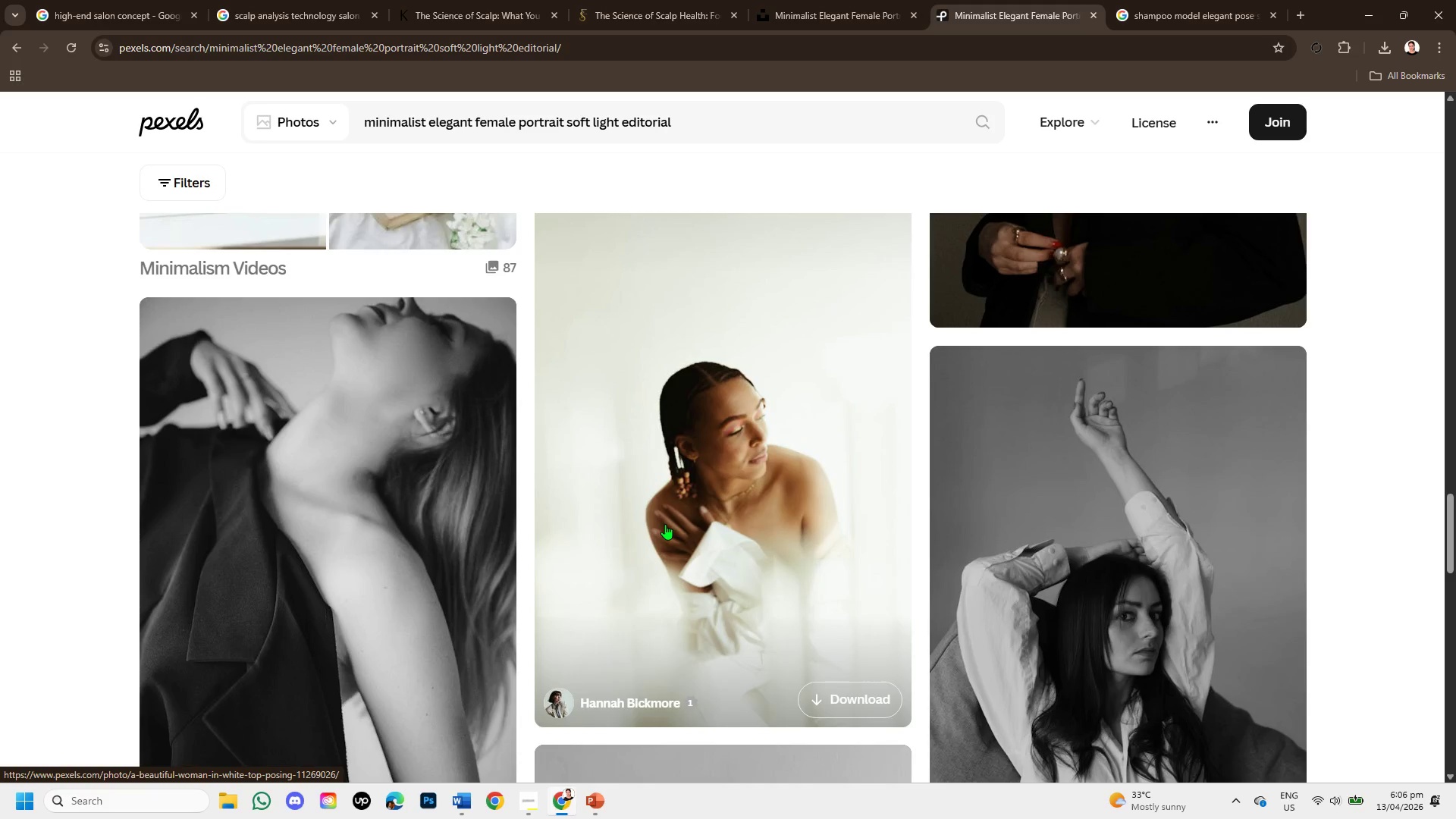 
scroll: coordinate [665, 523], scroll_direction: down, amount: 3.0
 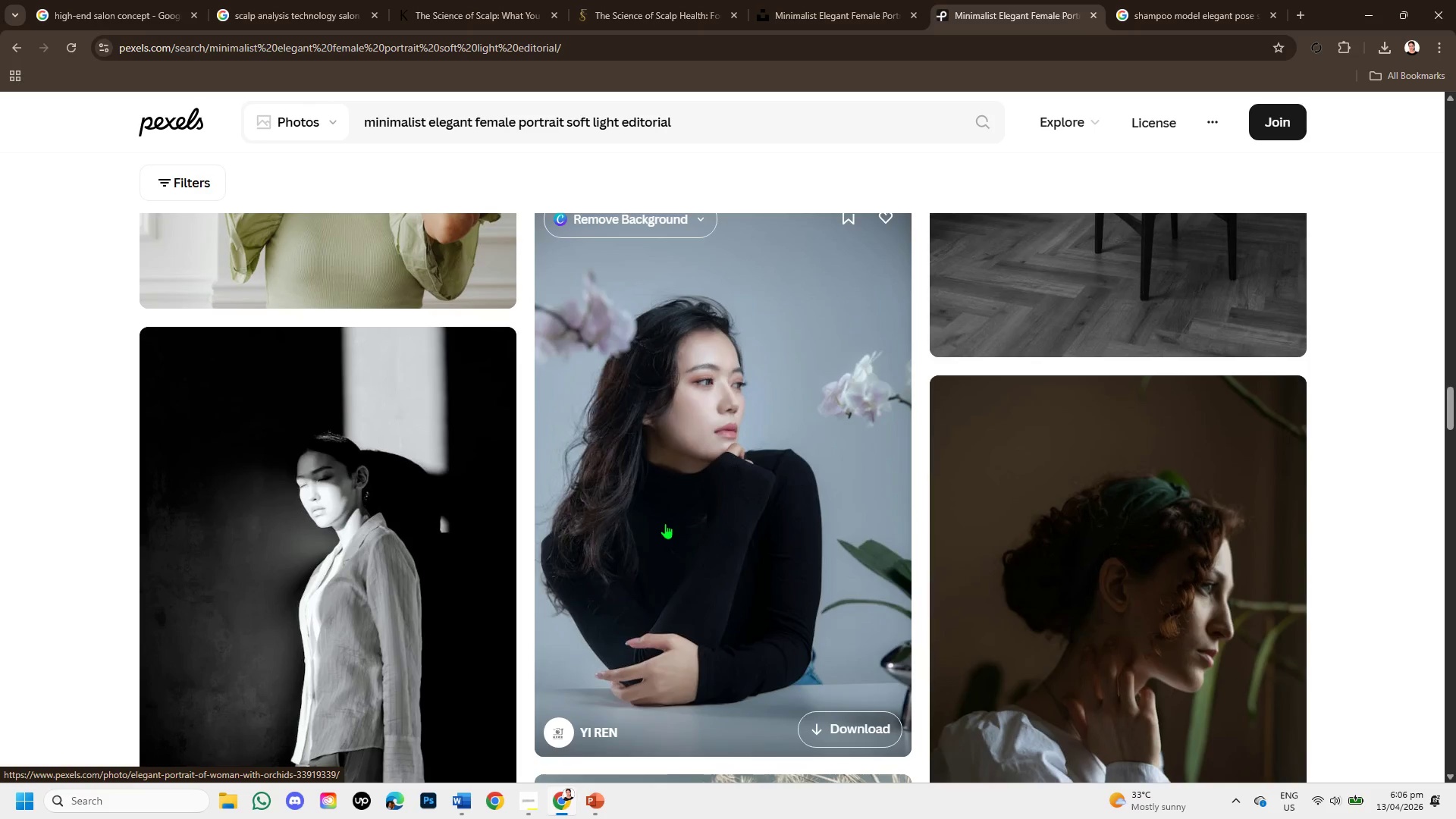 
left_click([665, 523])
 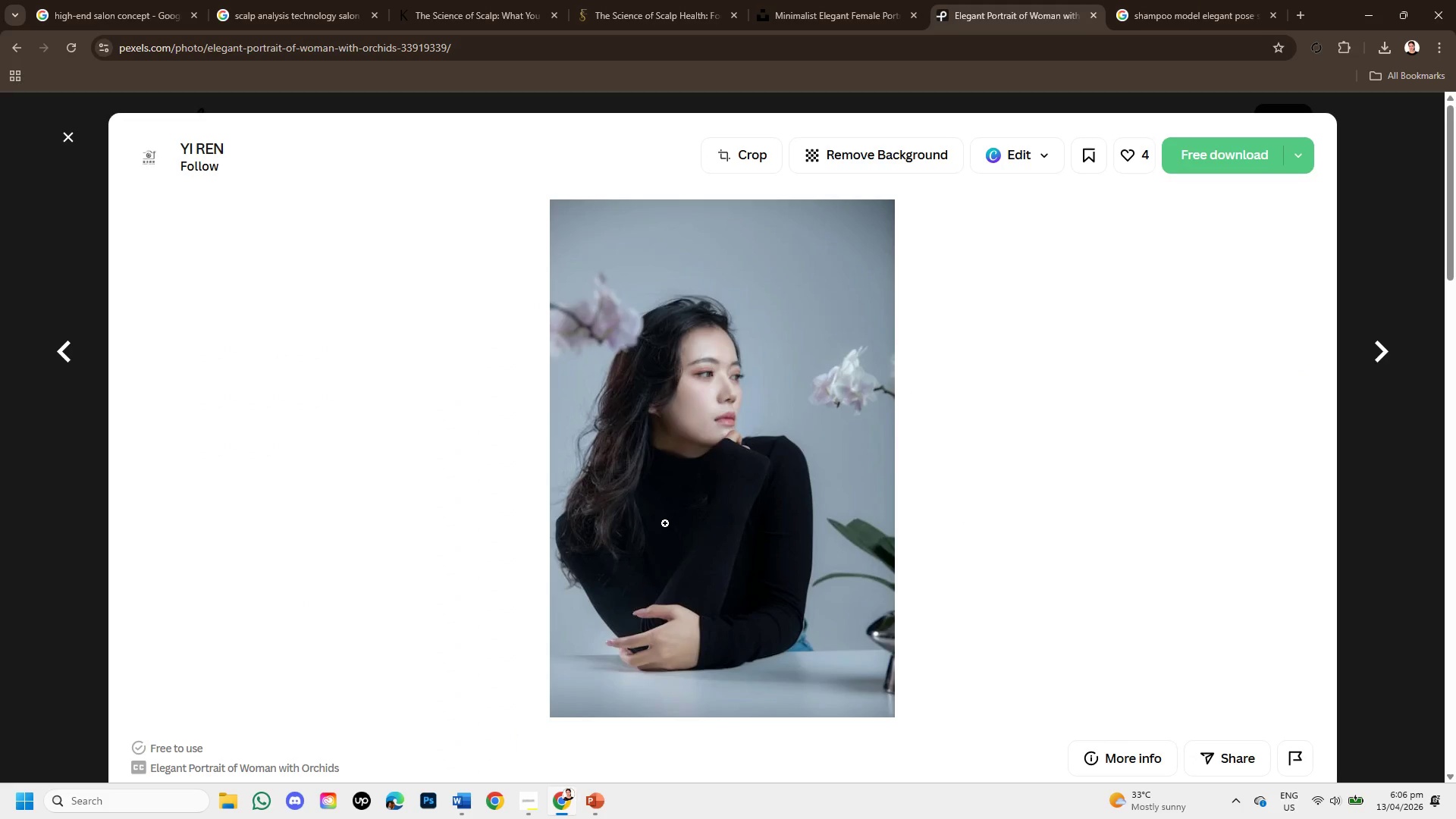 
scroll: coordinate [665, 523], scroll_direction: down, amount: 9.0
 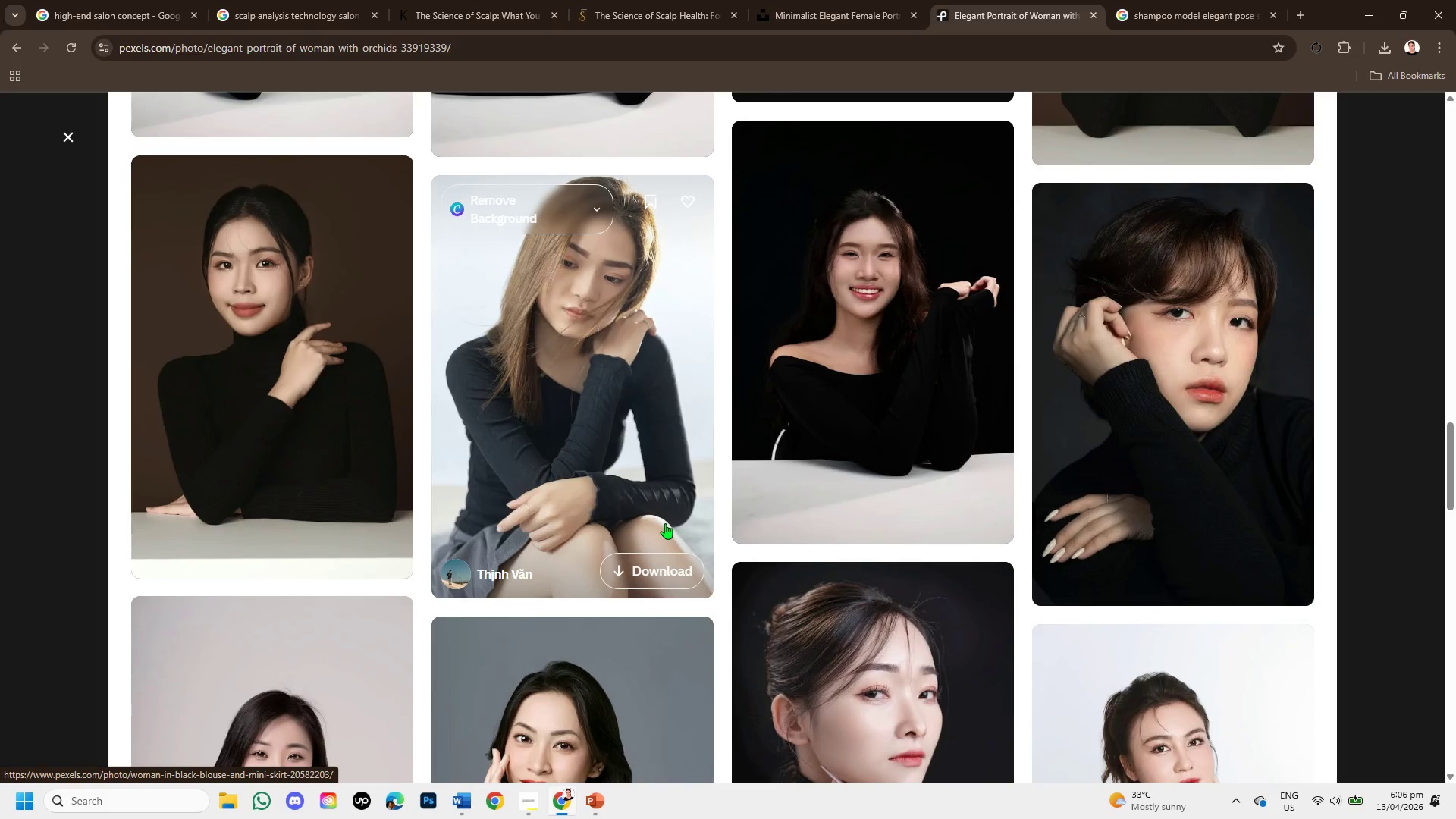 
scroll: coordinate [665, 523], scroll_direction: down, amount: 2.0
 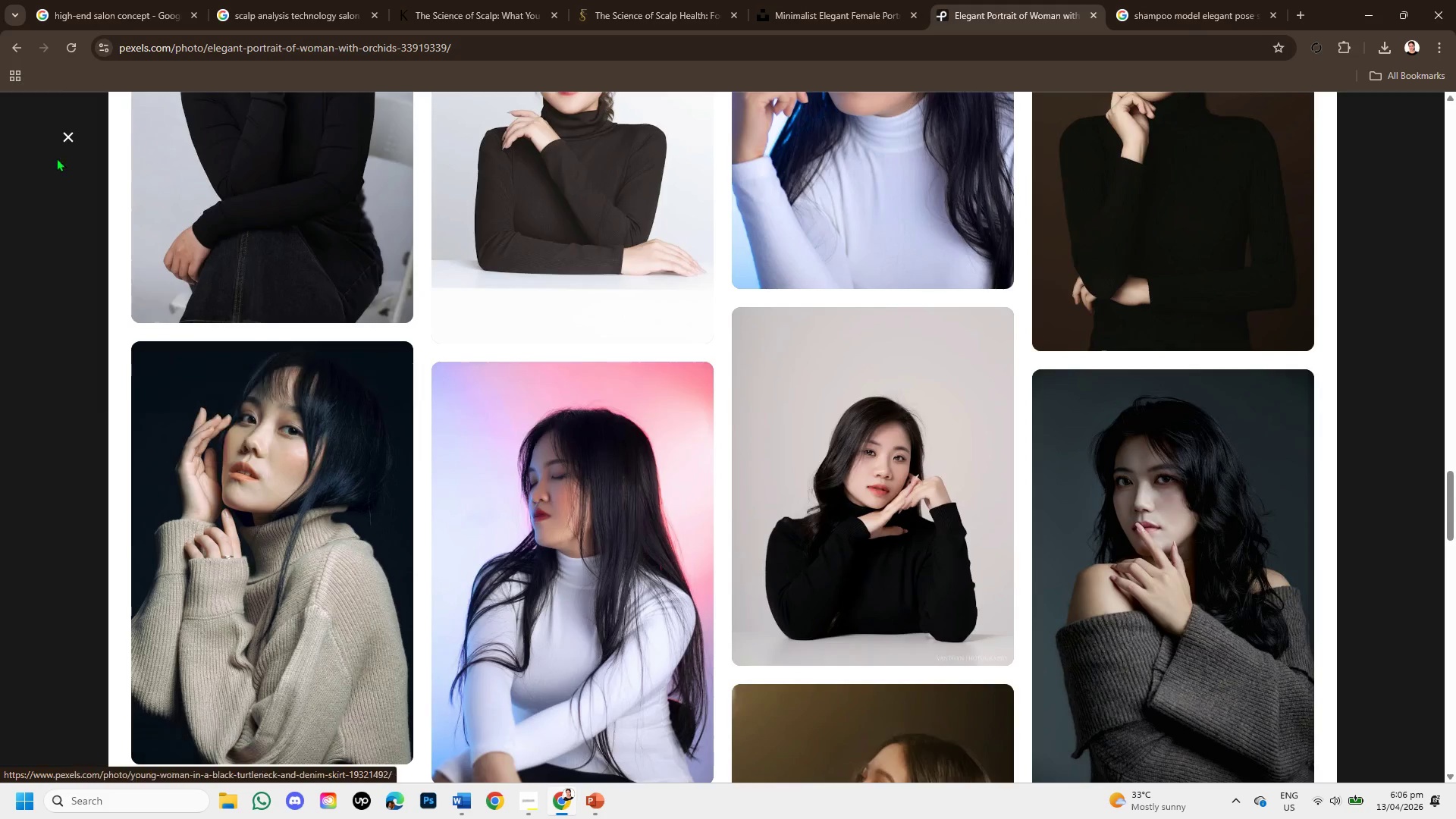 
left_click([65, 138])
 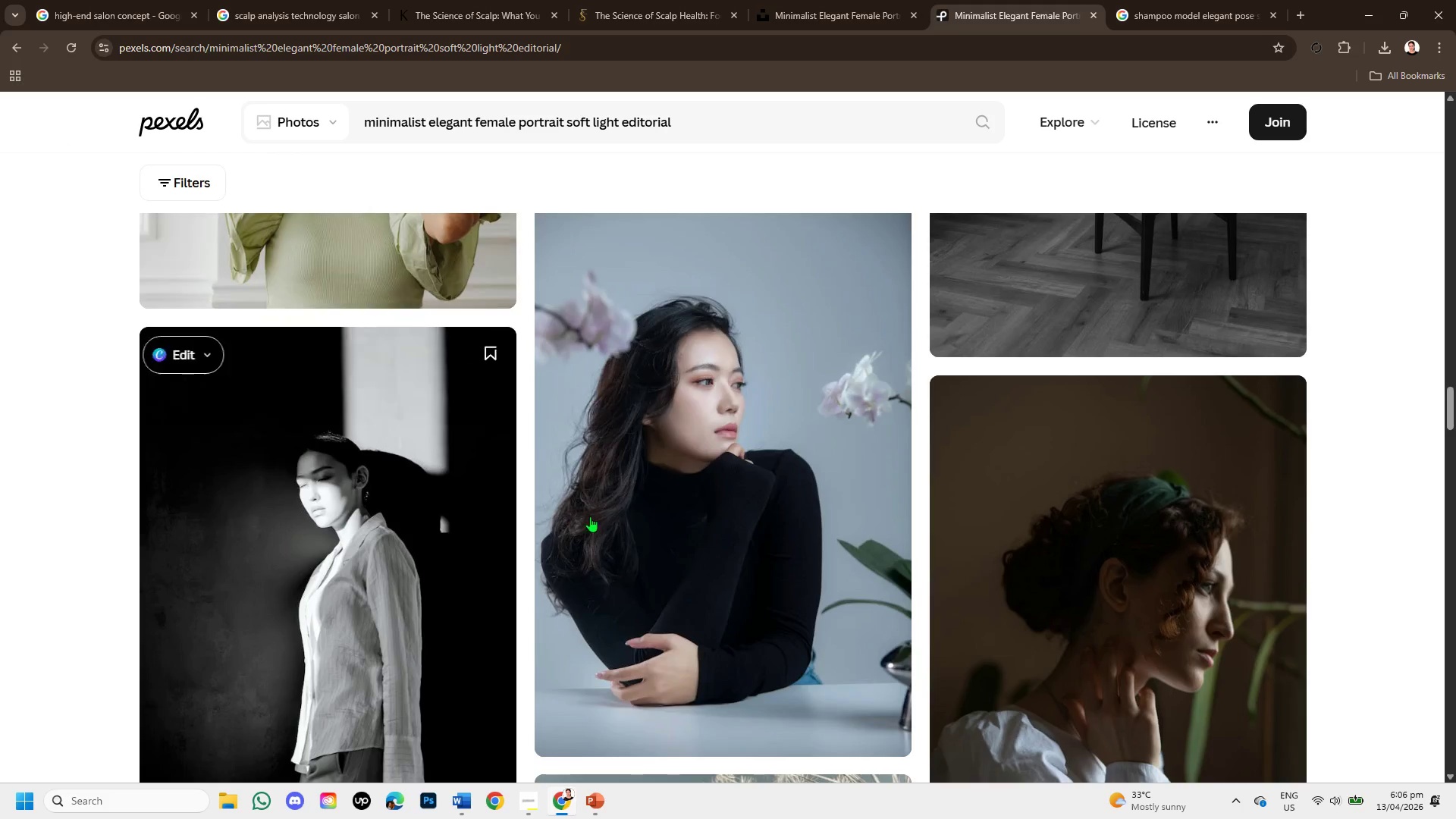 
scroll: coordinate [602, 473], scroll_direction: up, amount: 9.0
 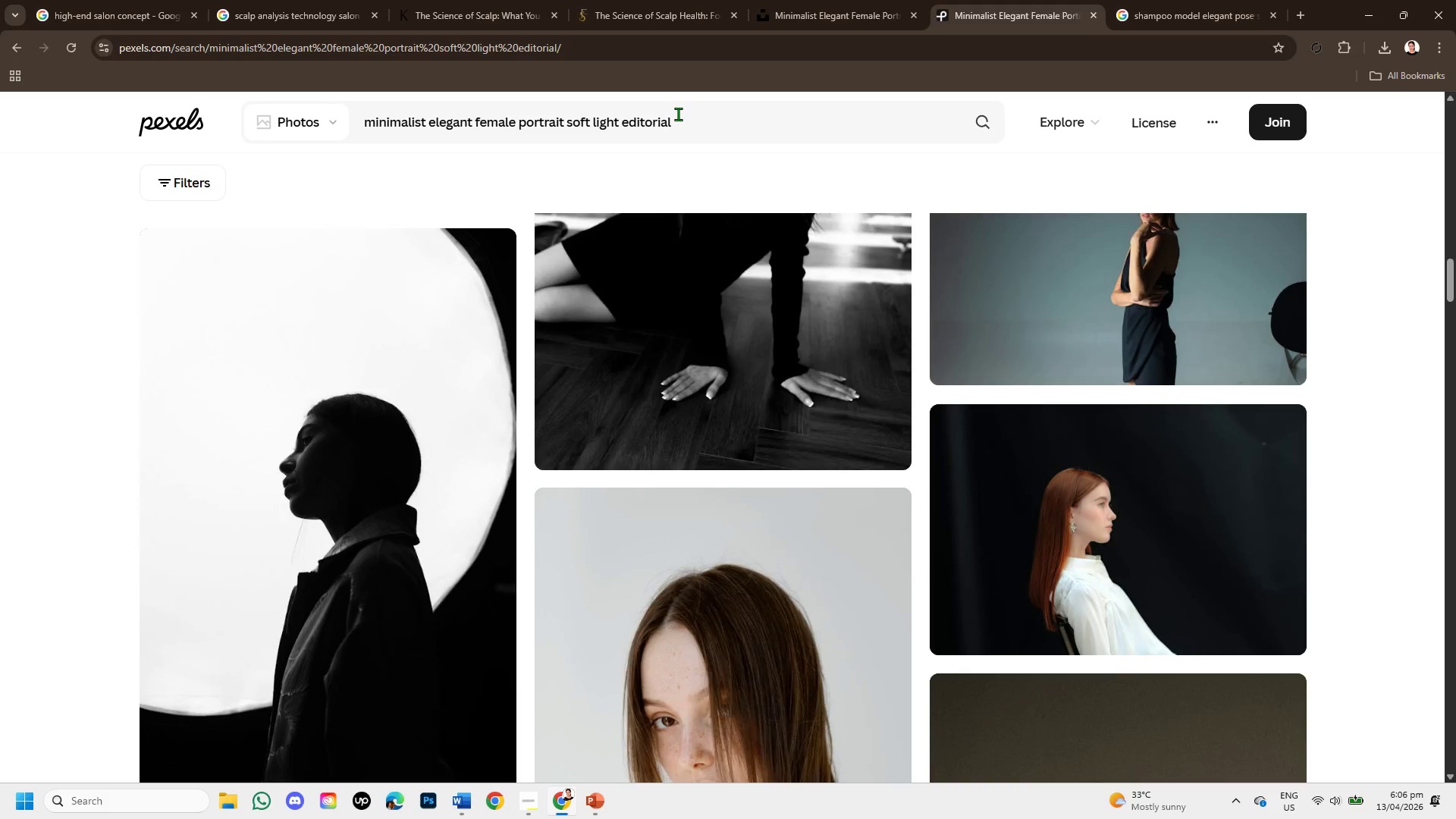 
left_click([687, 124])
 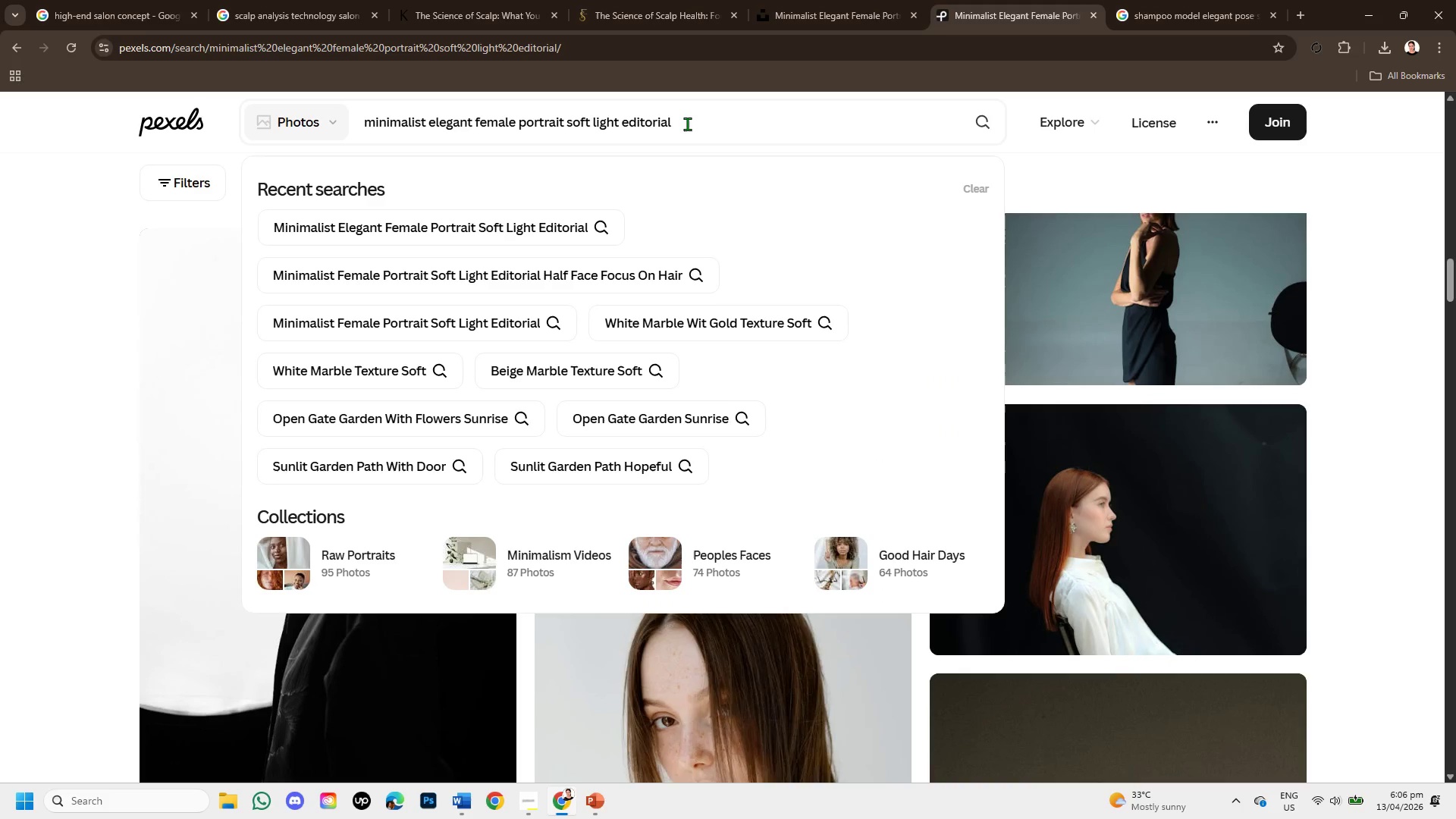 
type( side view )
 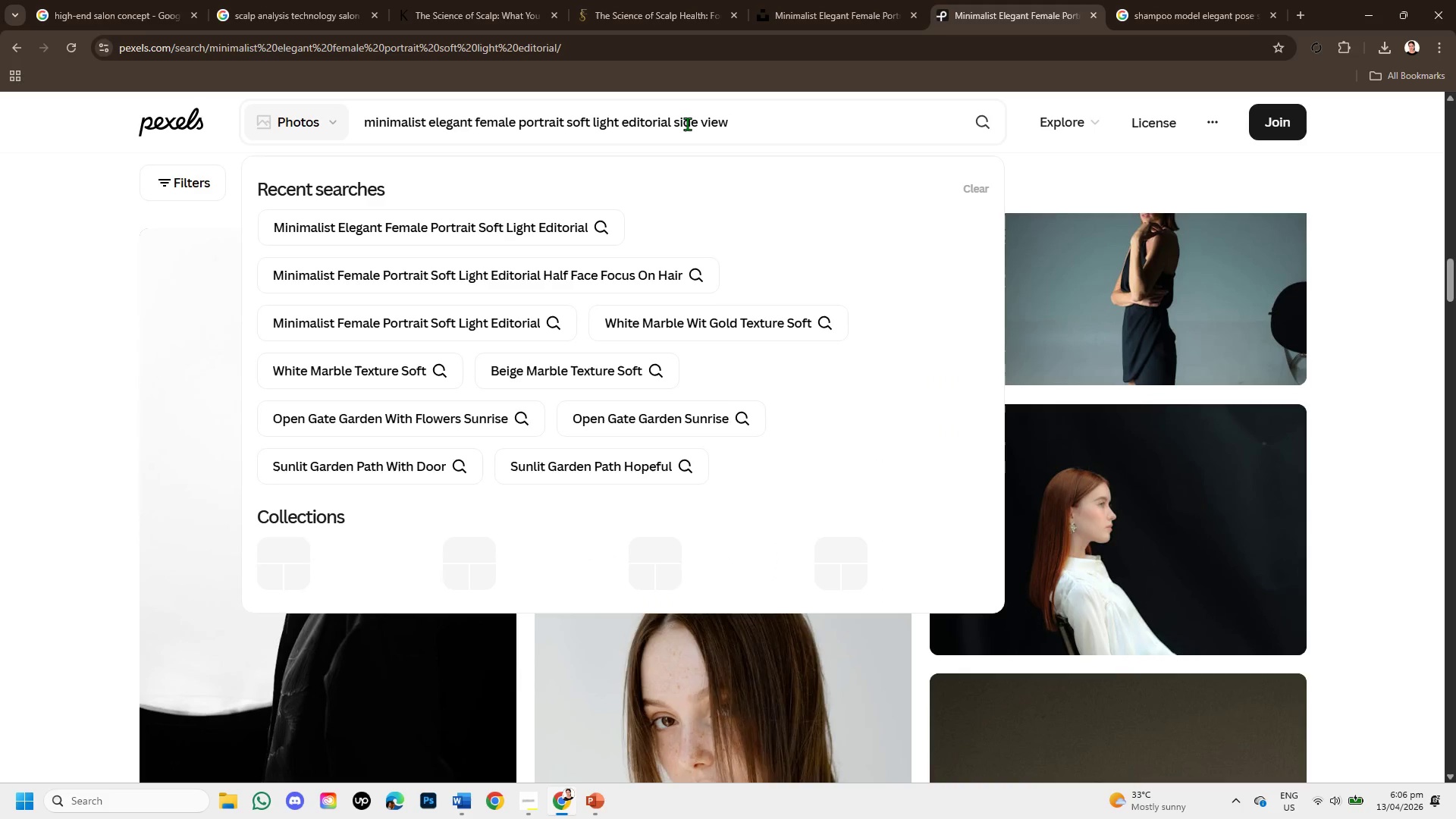 
key(Enter)
 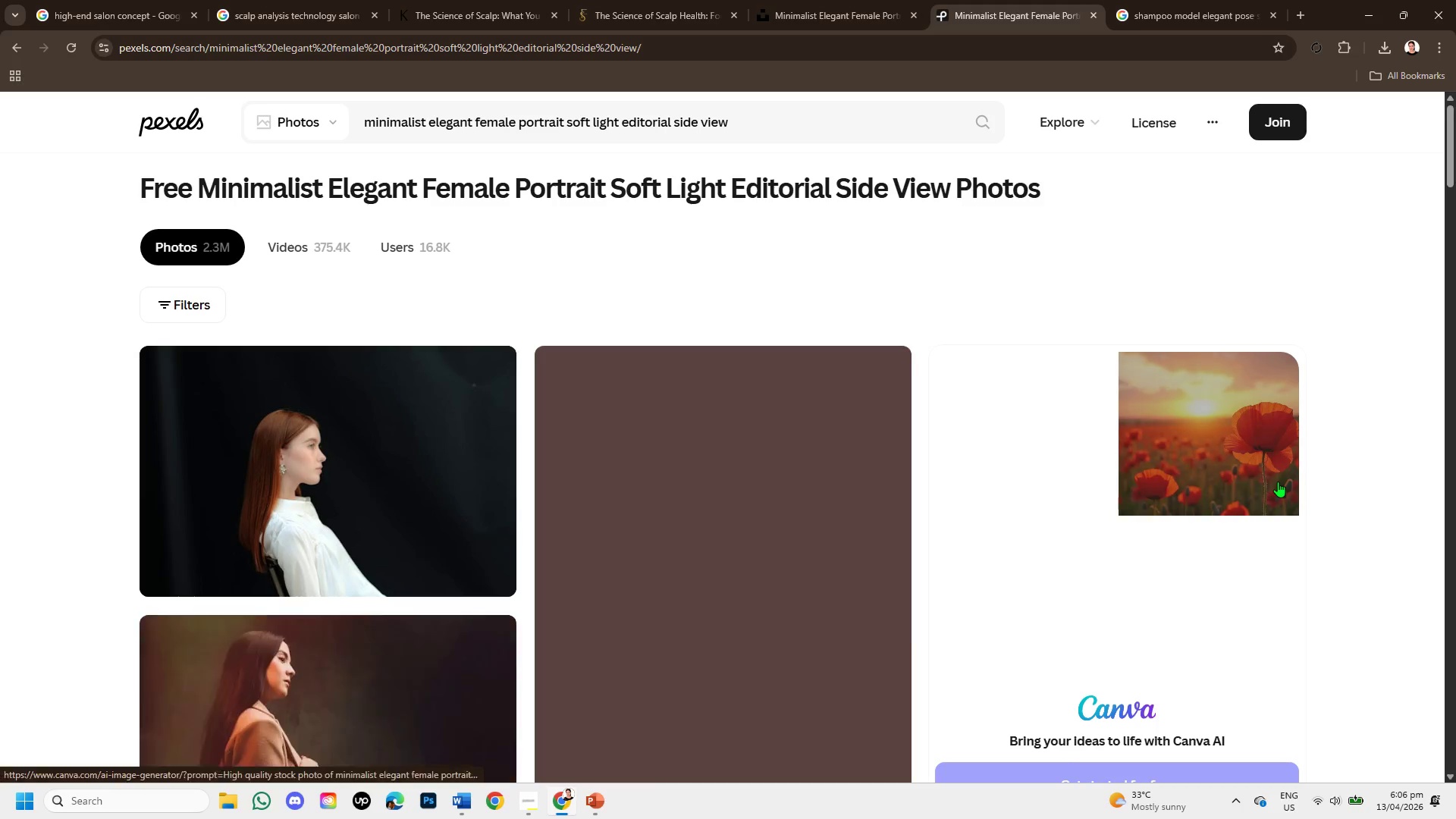 
wait(5.25)
 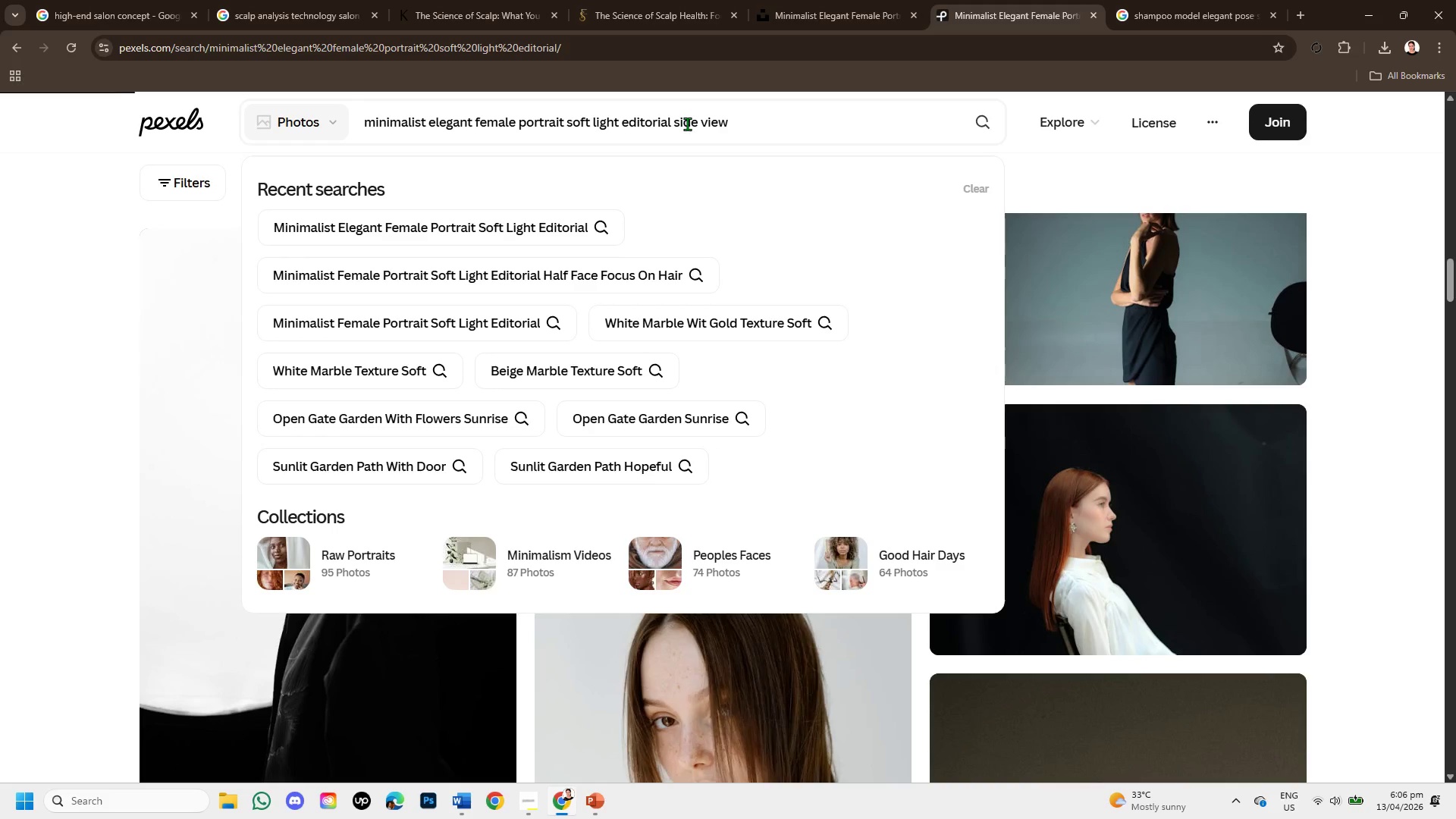 
scroll: coordinate [902, 515], scroll_direction: down, amount: 1.0
 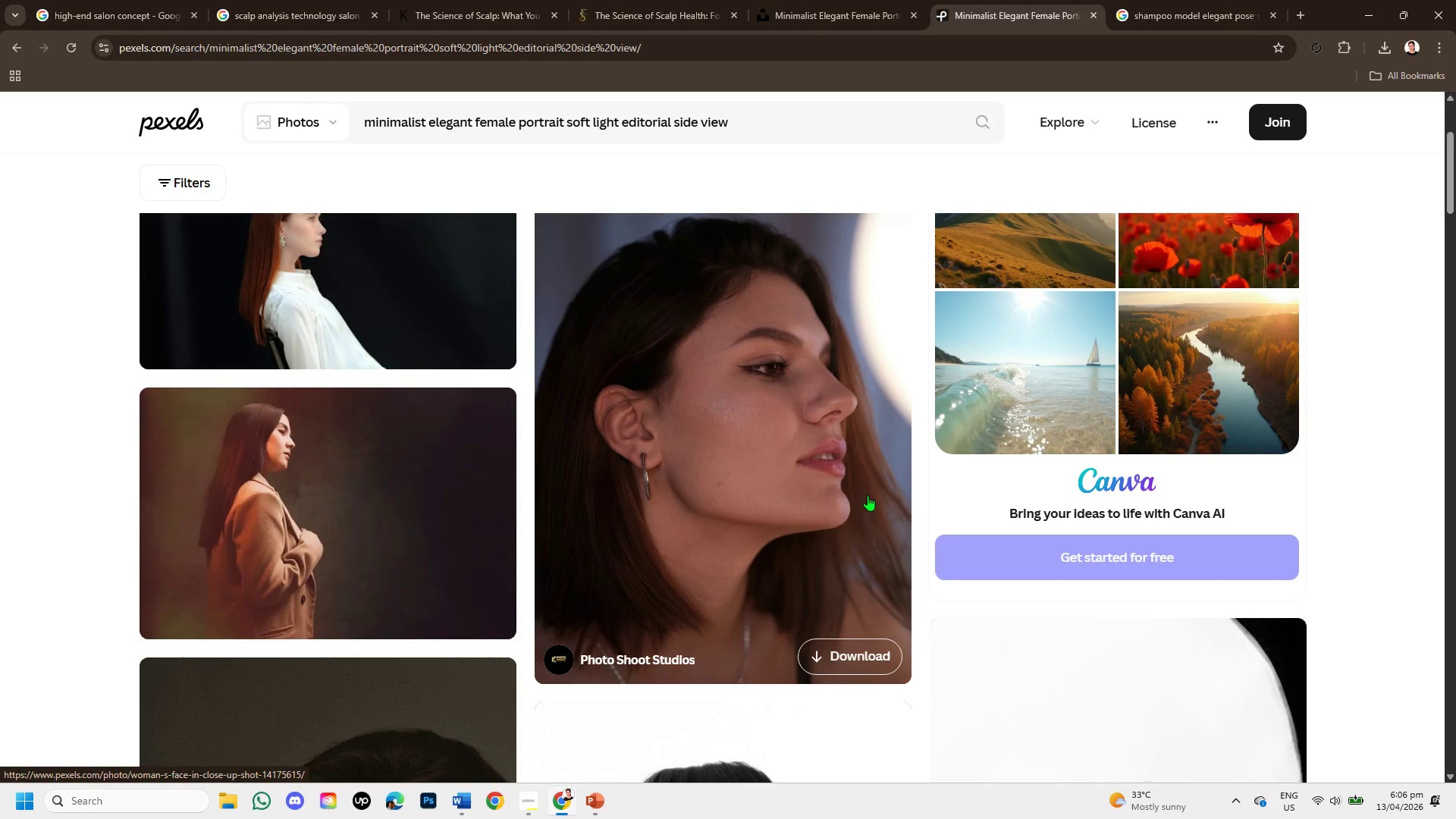 
wait(6.18)
 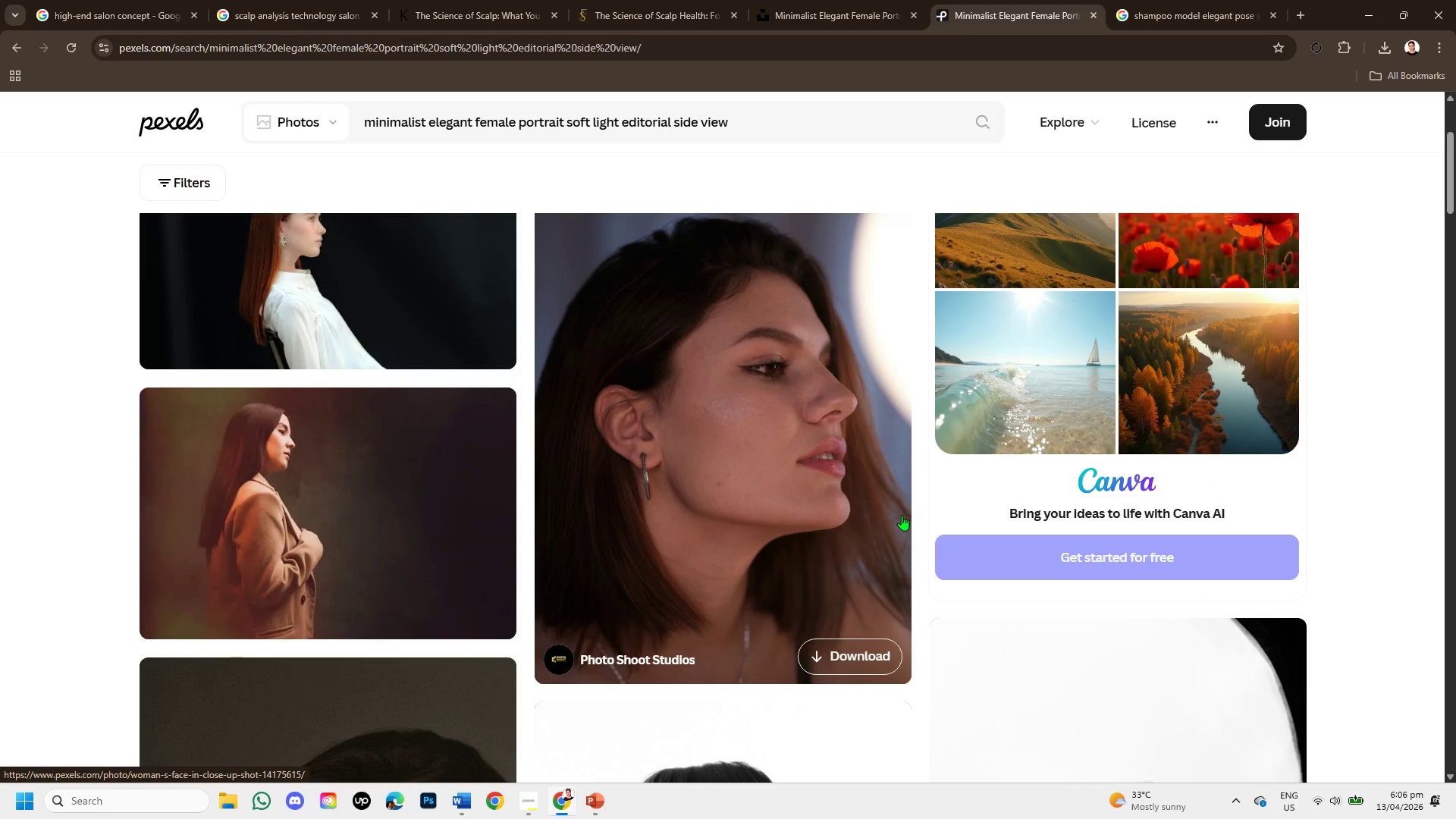 
scroll: coordinate [863, 482], scroll_direction: down, amount: 4.0
 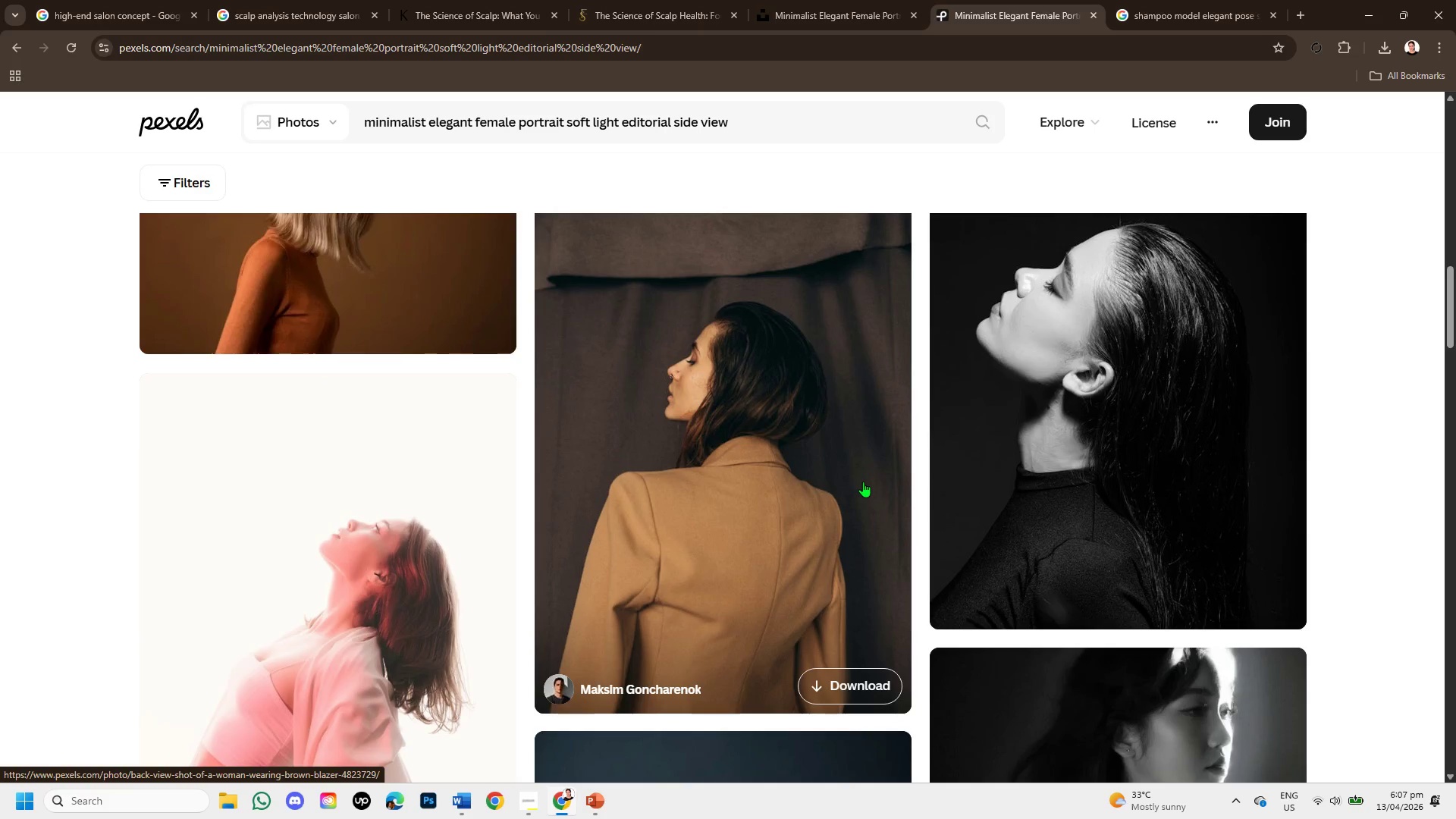 
scroll: coordinate [863, 482], scroll_direction: up, amount: 1.0
 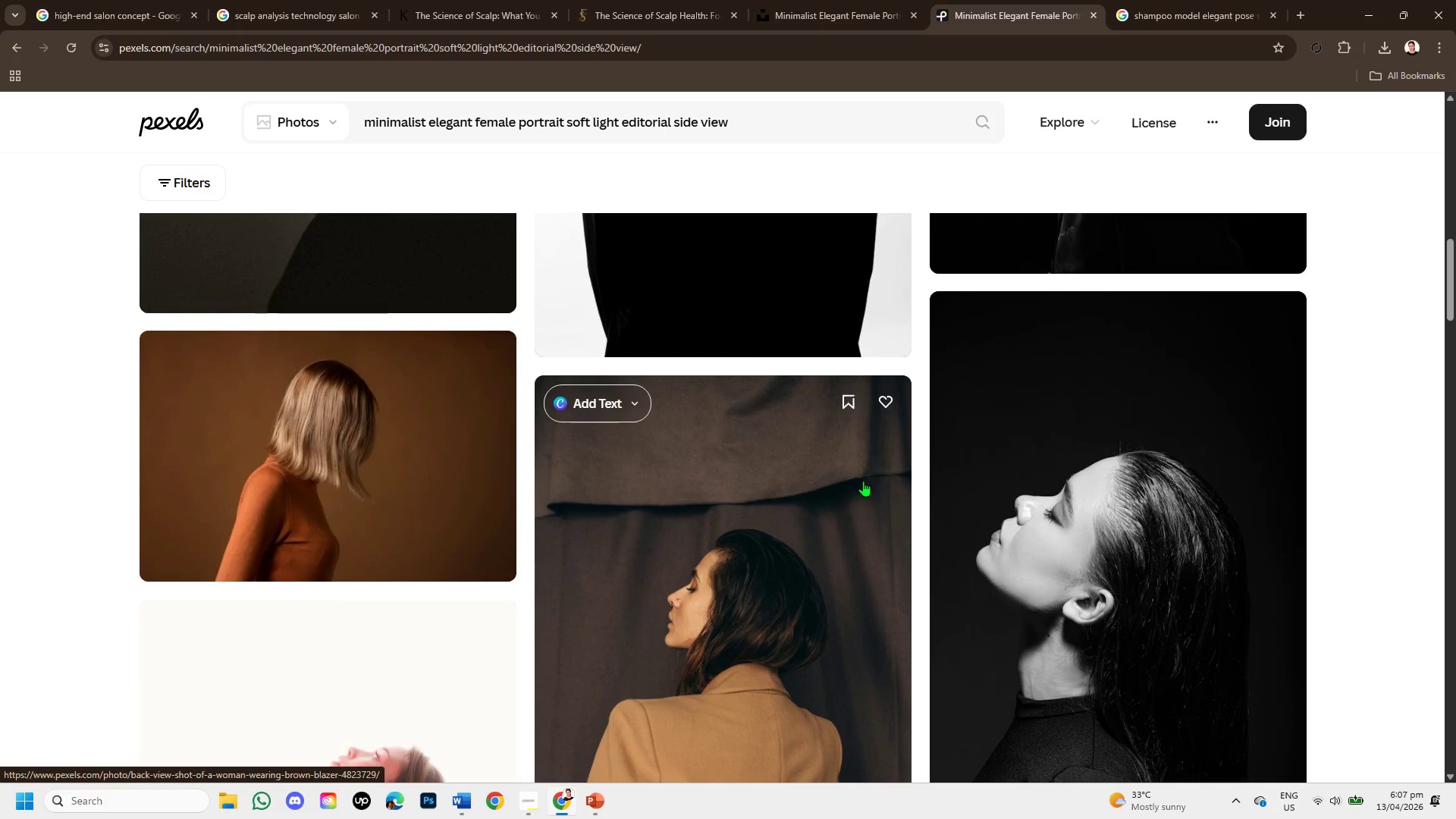 
scroll: coordinate [863, 481], scroll_direction: down, amount: 2.0
 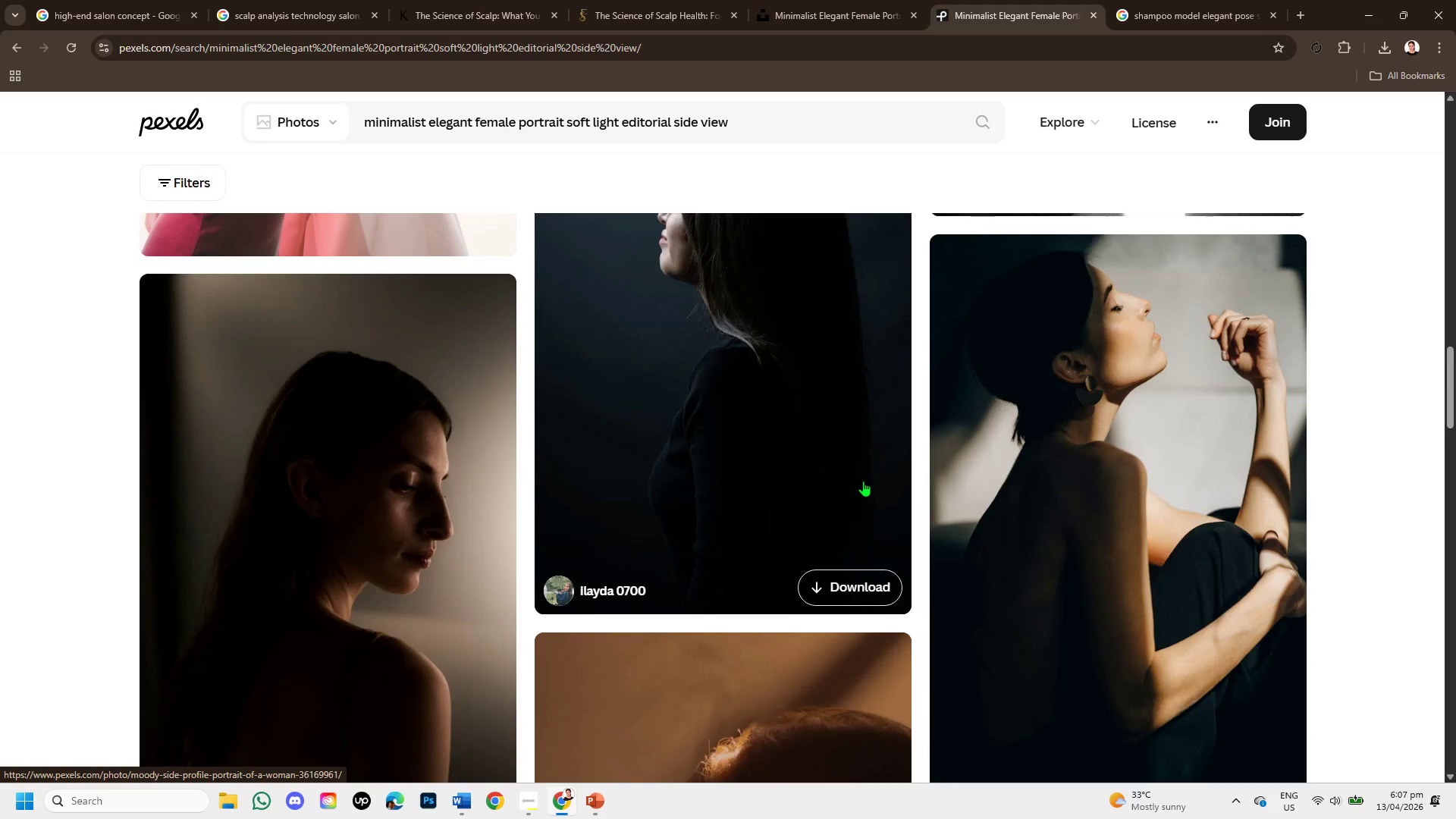 
scroll: coordinate [863, 481], scroll_direction: up, amount: 1.0
 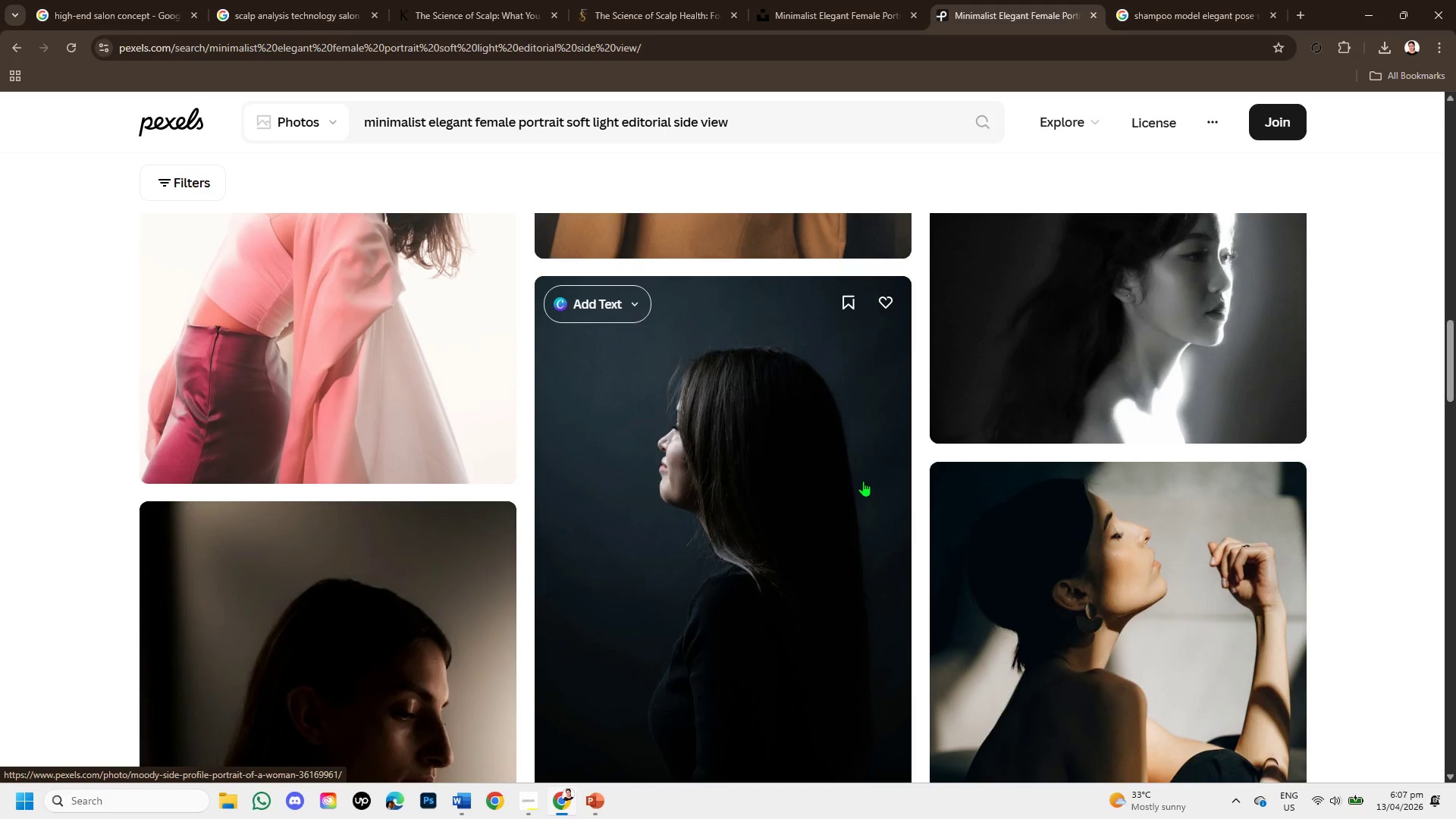 
scroll: coordinate [859, 465], scroll_direction: down, amount: 6.0
 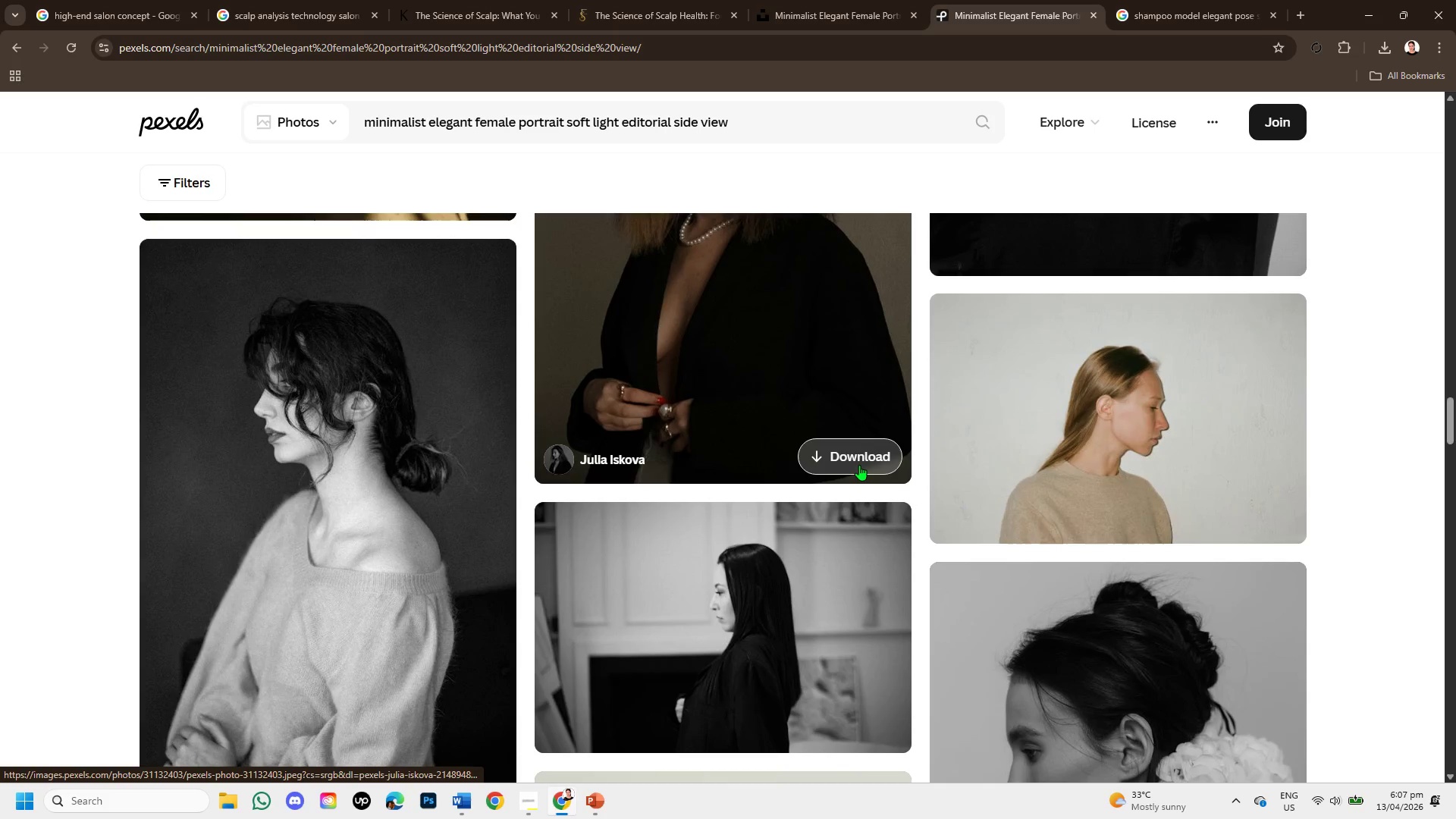 
scroll: coordinate [859, 465], scroll_direction: down, amount: 2.0
 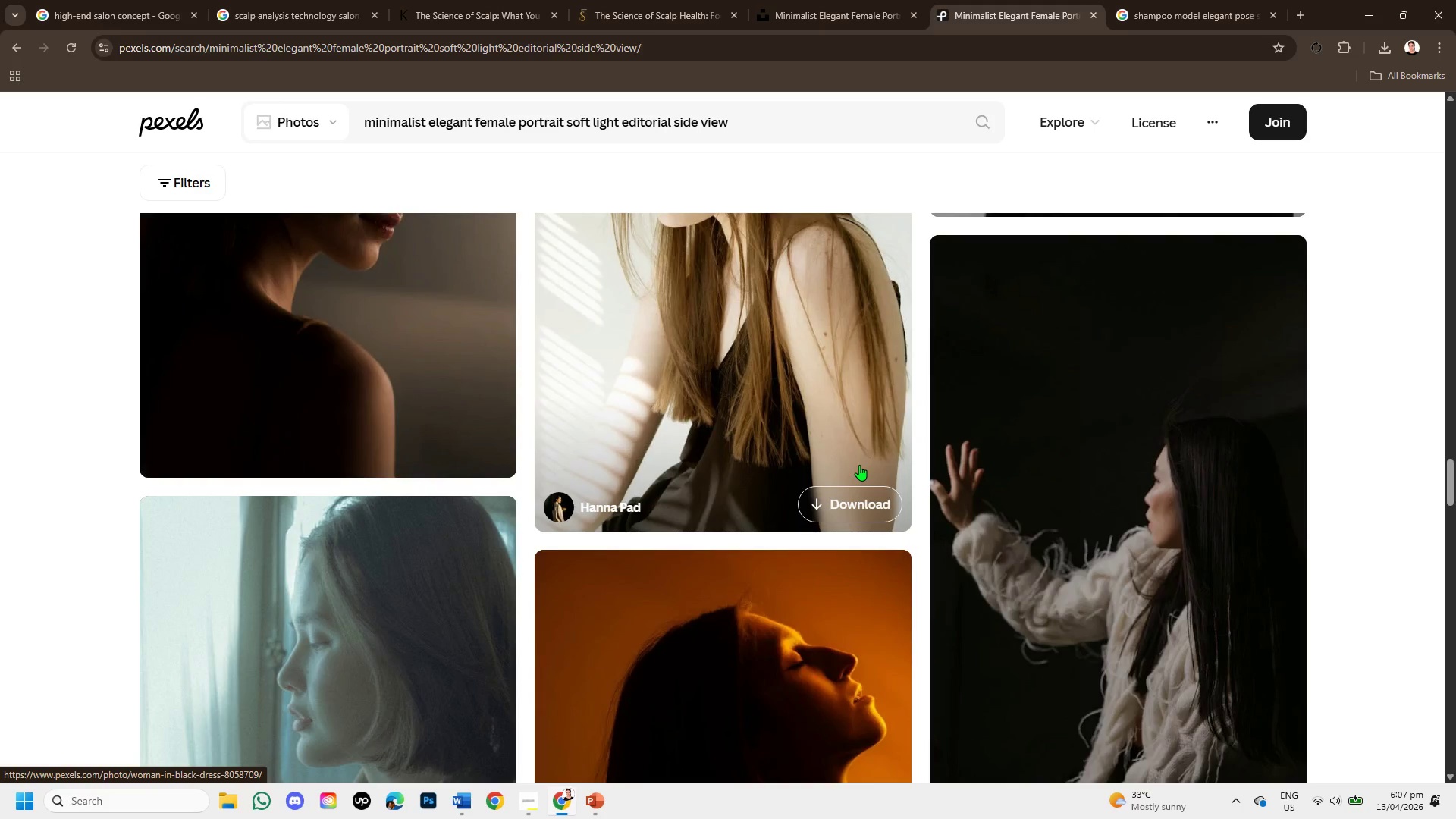 
scroll: coordinate [859, 465], scroll_direction: up, amount: 1.0
 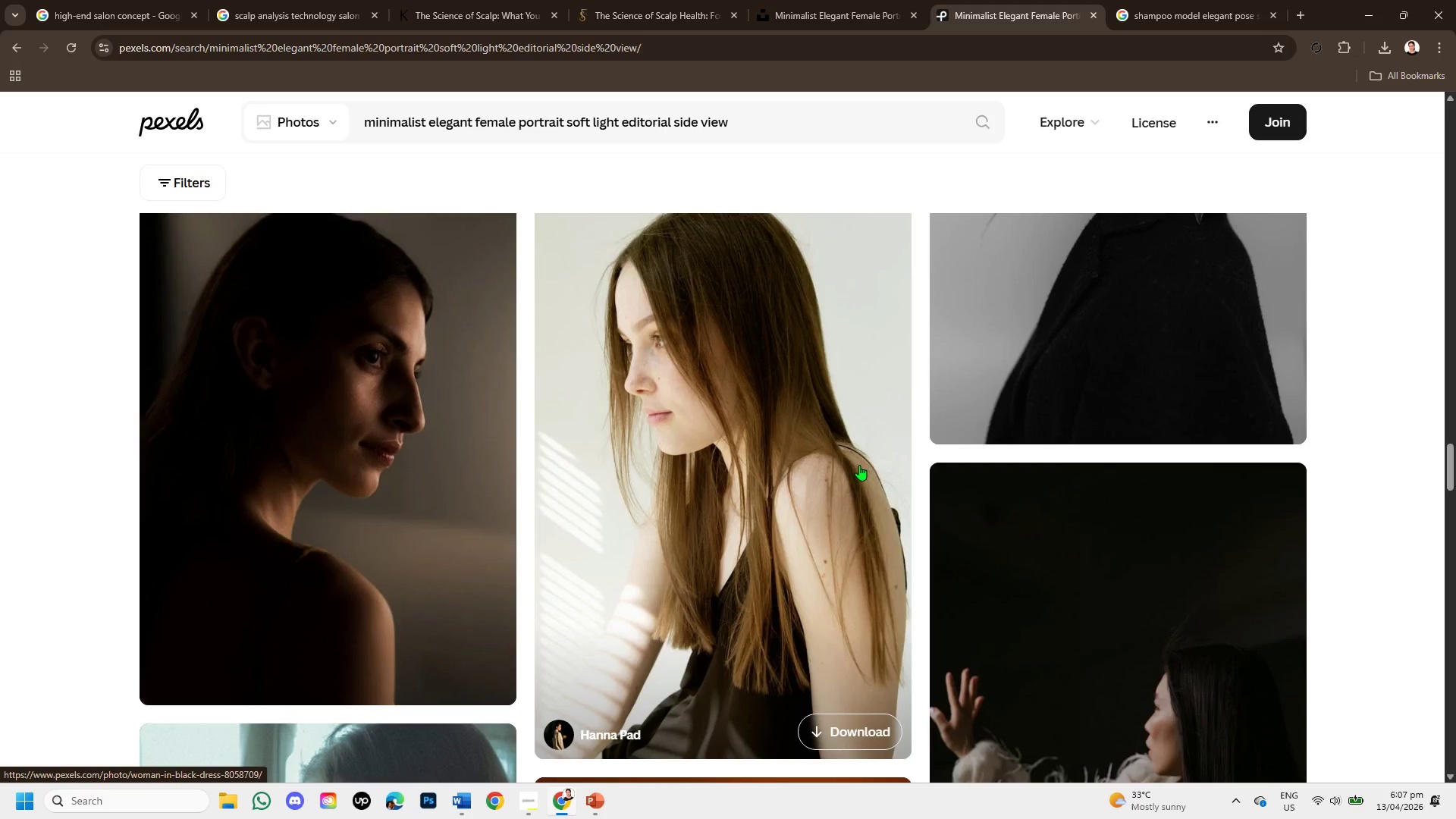 
scroll: coordinate [849, 437], scroll_direction: down, amount: 8.0
 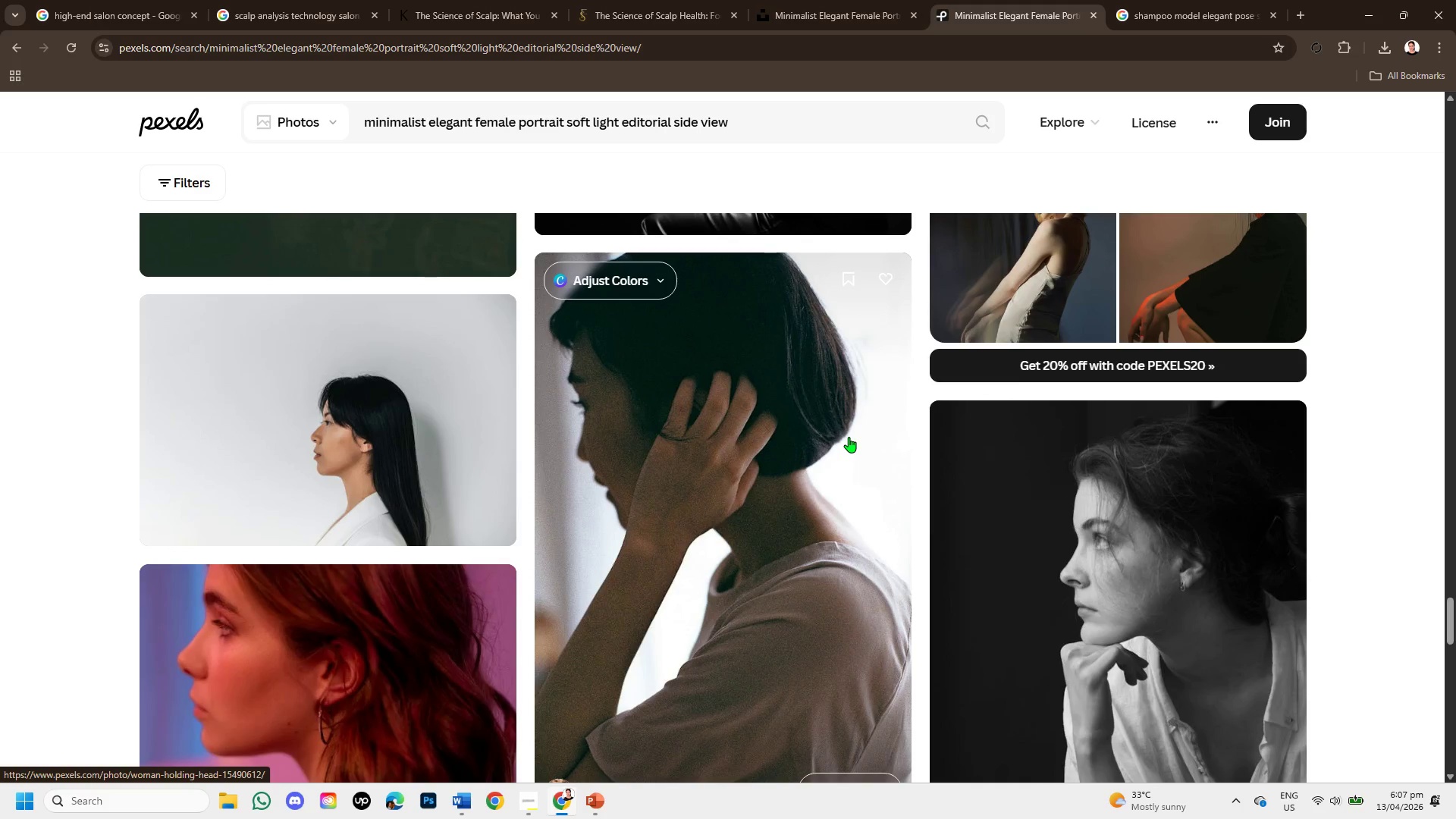 
scroll: coordinate [849, 437], scroll_direction: down, amount: 8.0
 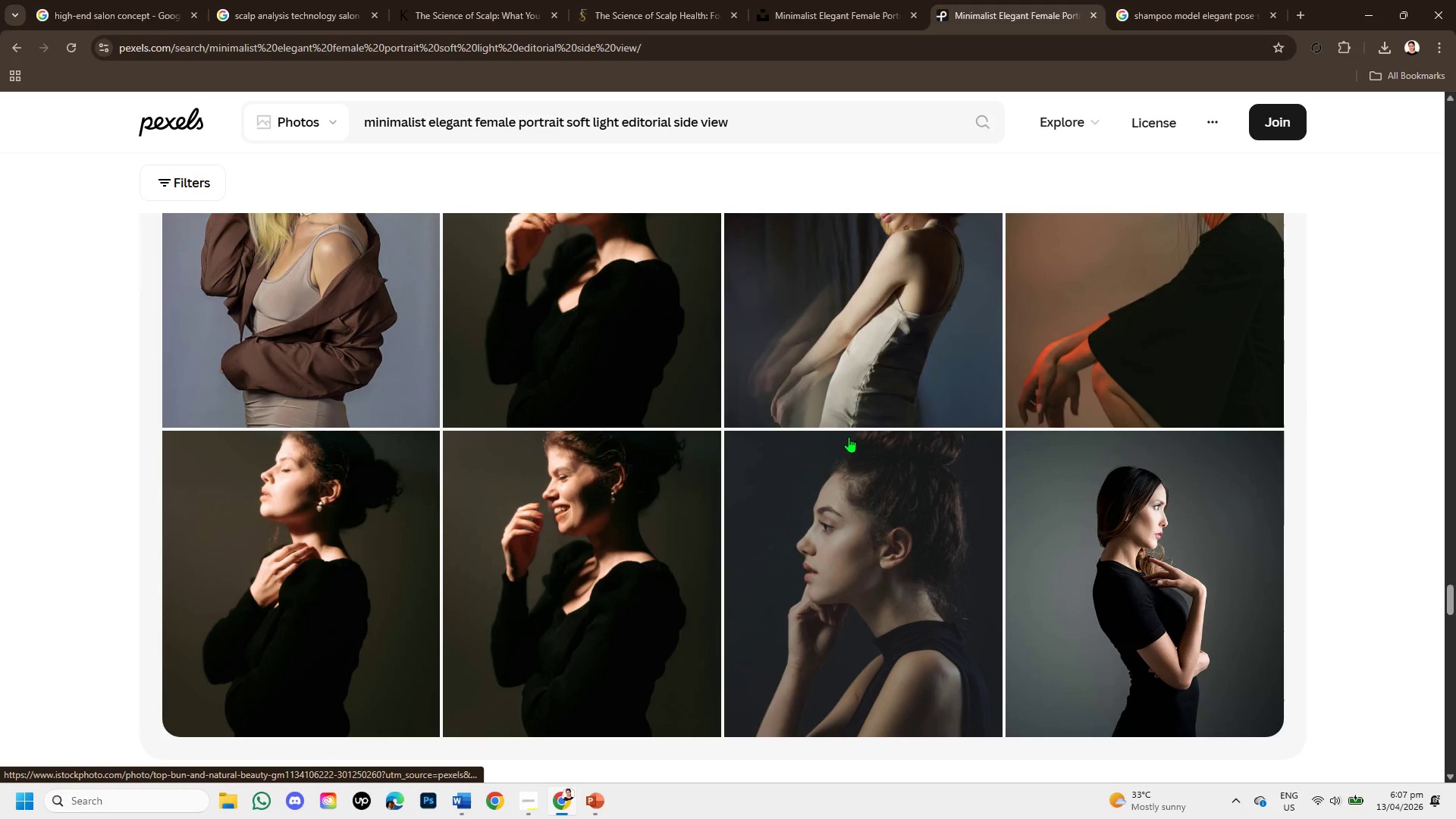 
scroll: coordinate [849, 437], scroll_direction: up, amount: 2.0
 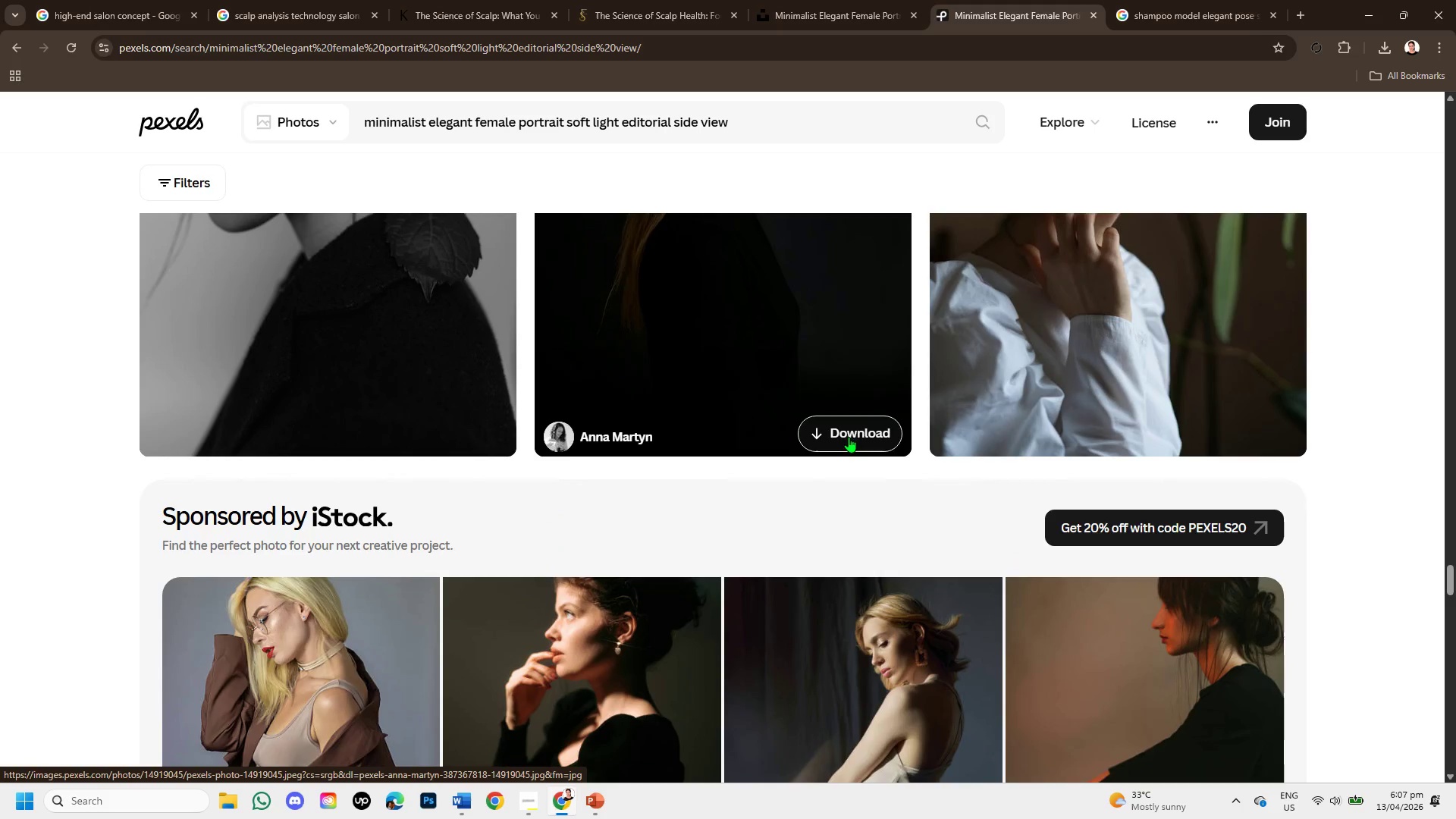 
scroll: coordinate [849, 437], scroll_direction: down, amount: 6.0
 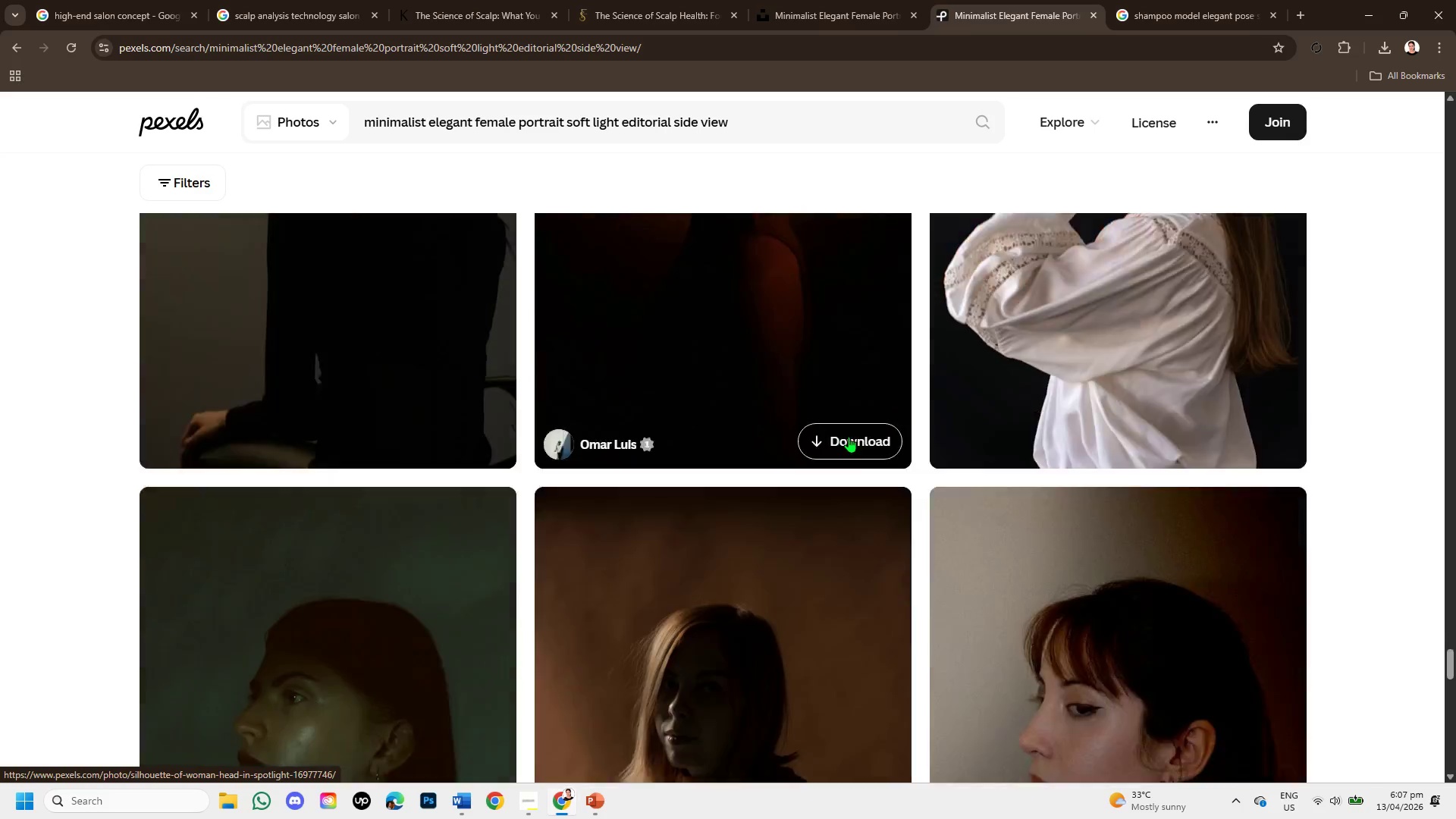 
scroll: coordinate [849, 437], scroll_direction: up, amount: 2.0
 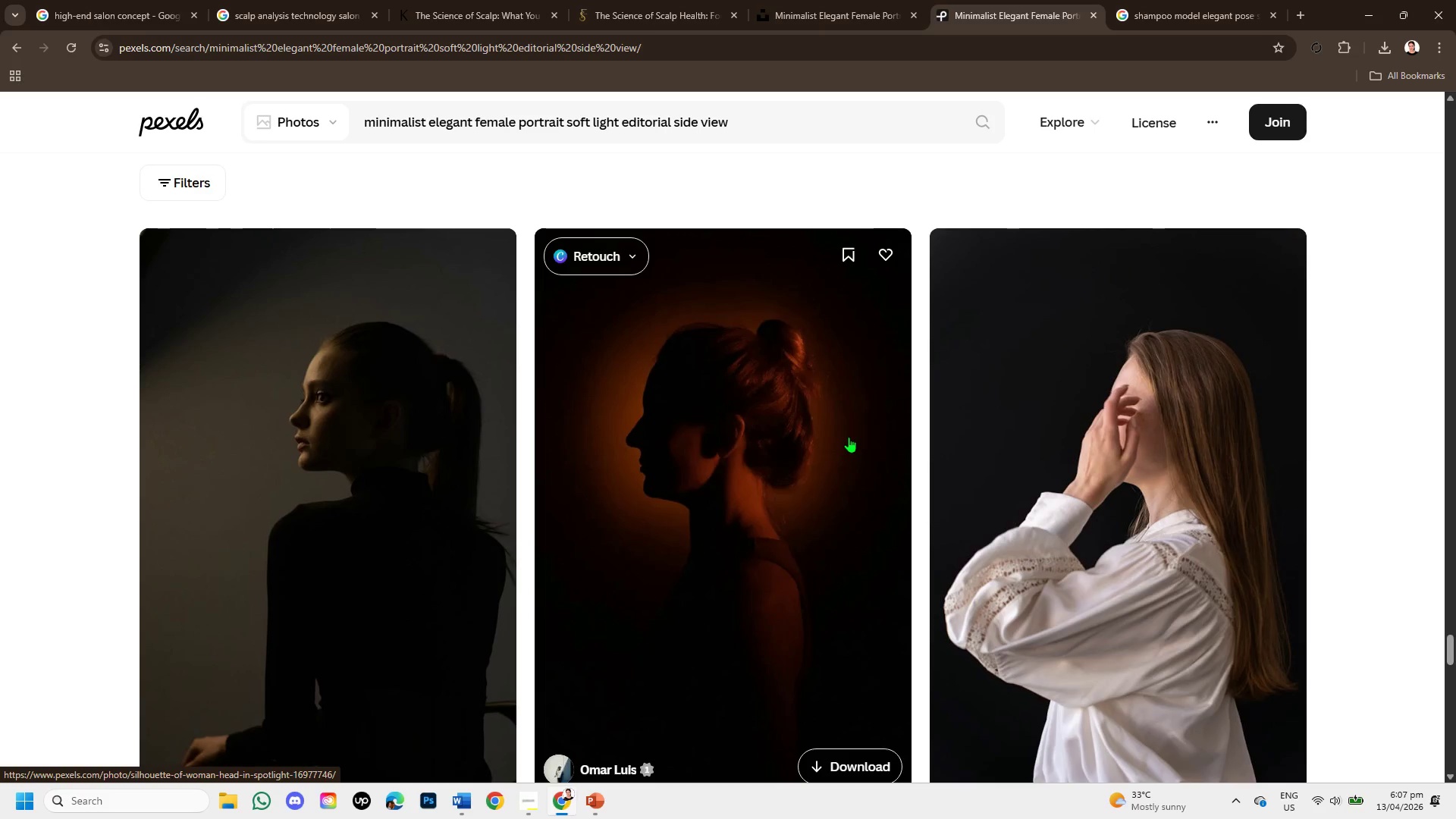 
scroll: coordinate [627, 490], scroll_direction: down, amount: 7.0
 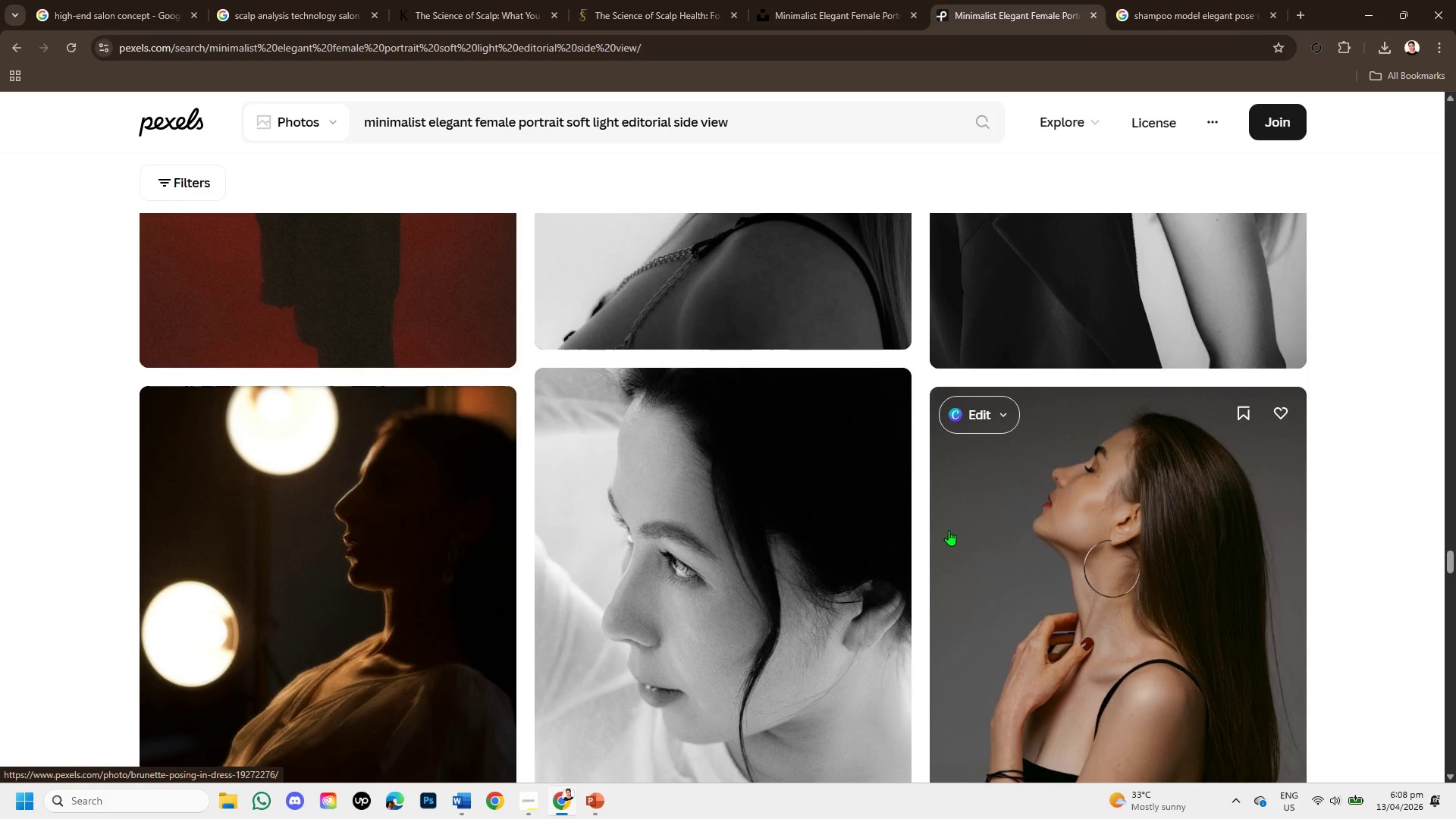 
scroll: coordinate [915, 532], scroll_direction: down, amount: 9.0
 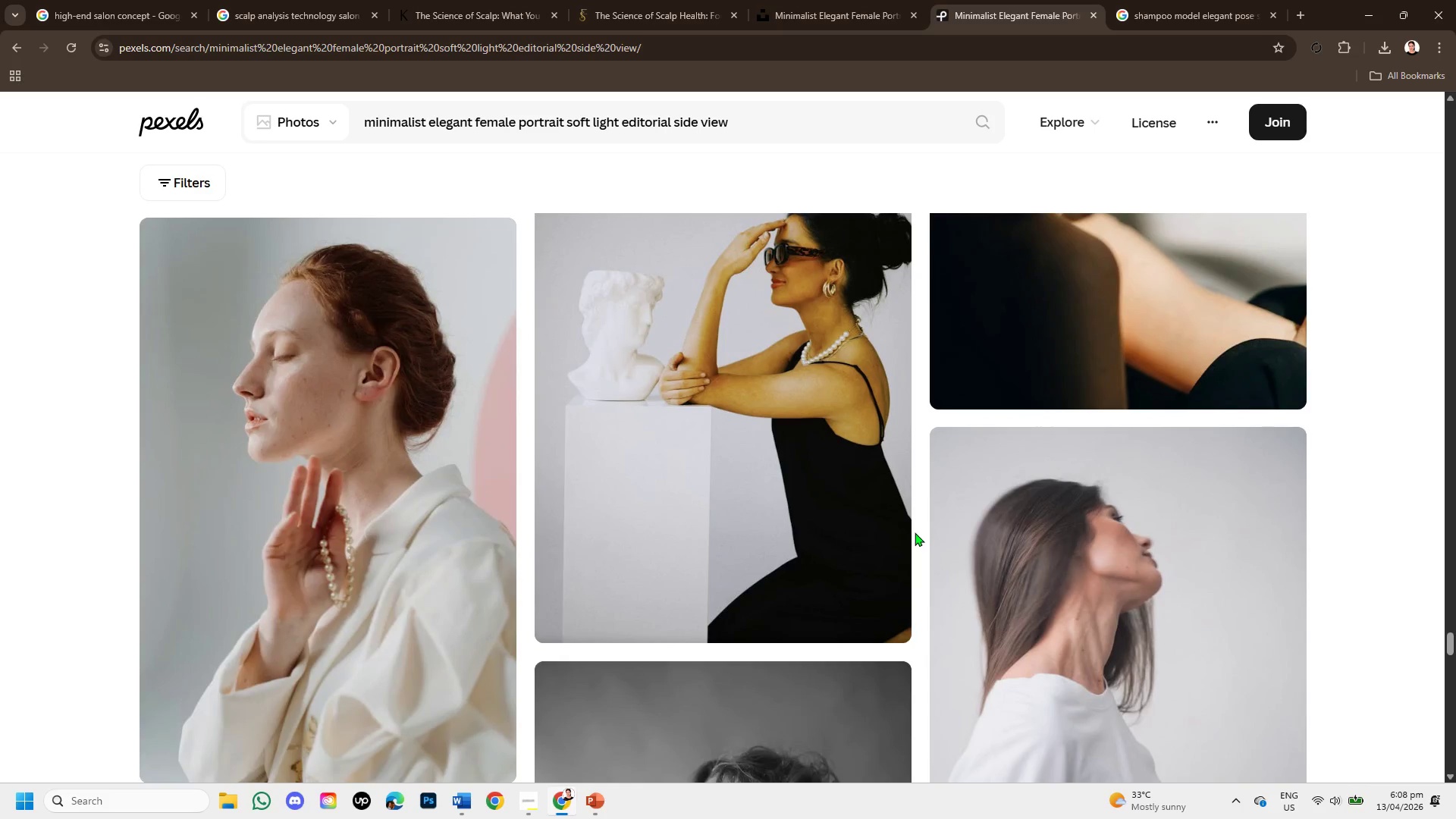 
scroll: coordinate [915, 532], scroll_direction: down, amount: 3.0
 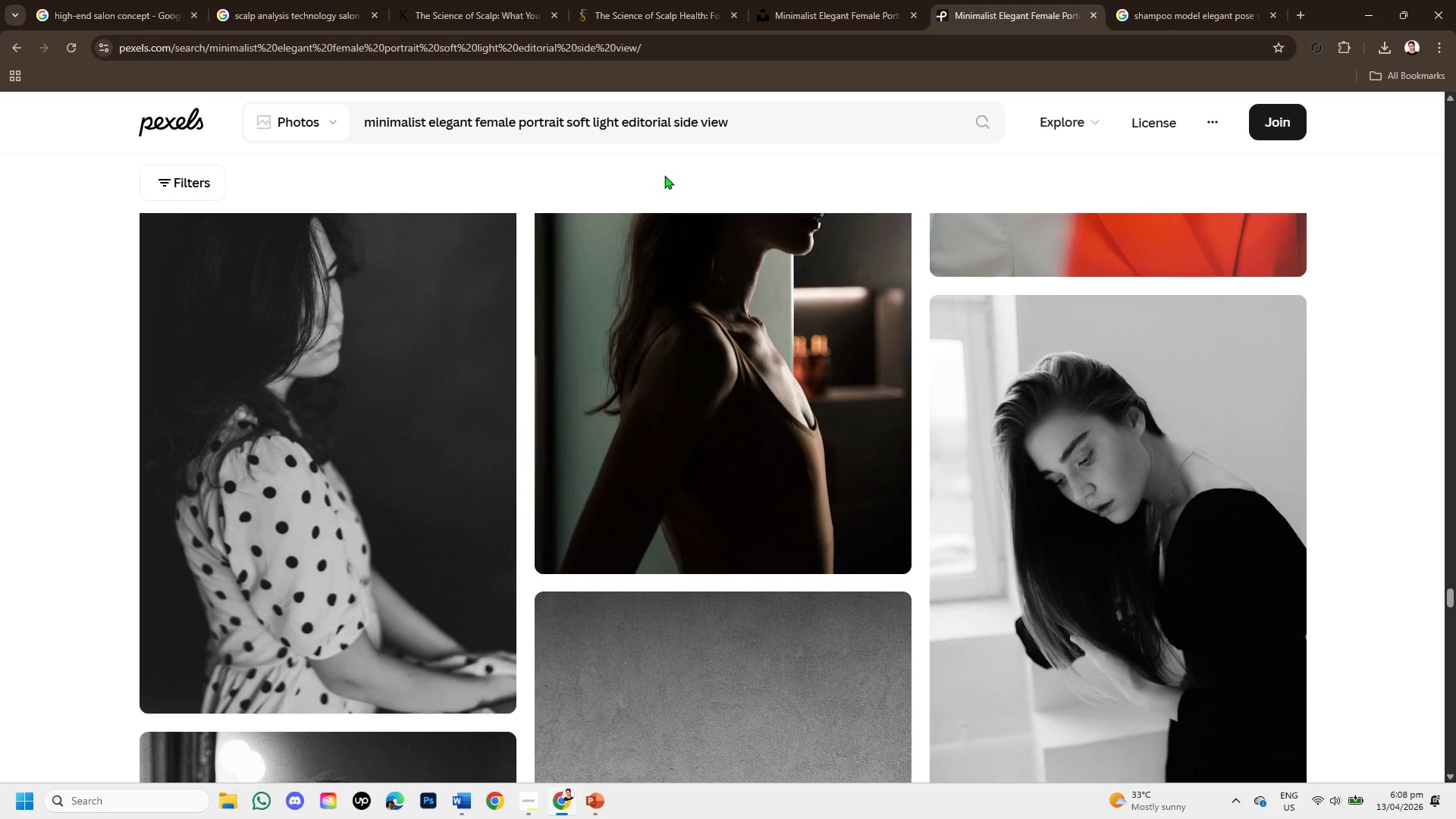 
wait(8.89)
 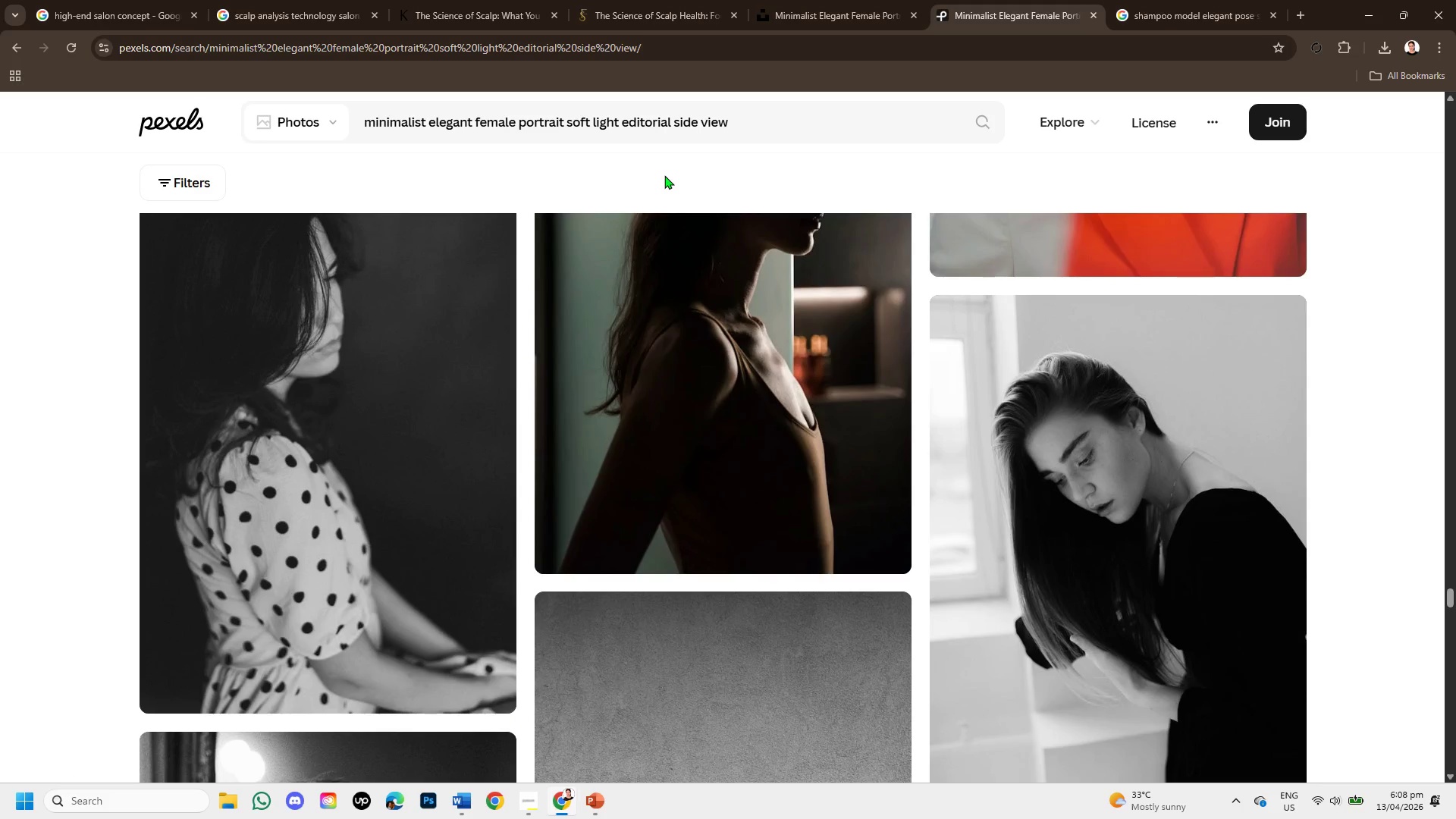 
left_click_drag(start_coordinate=[737, 119], to_coordinate=[669, 115])
 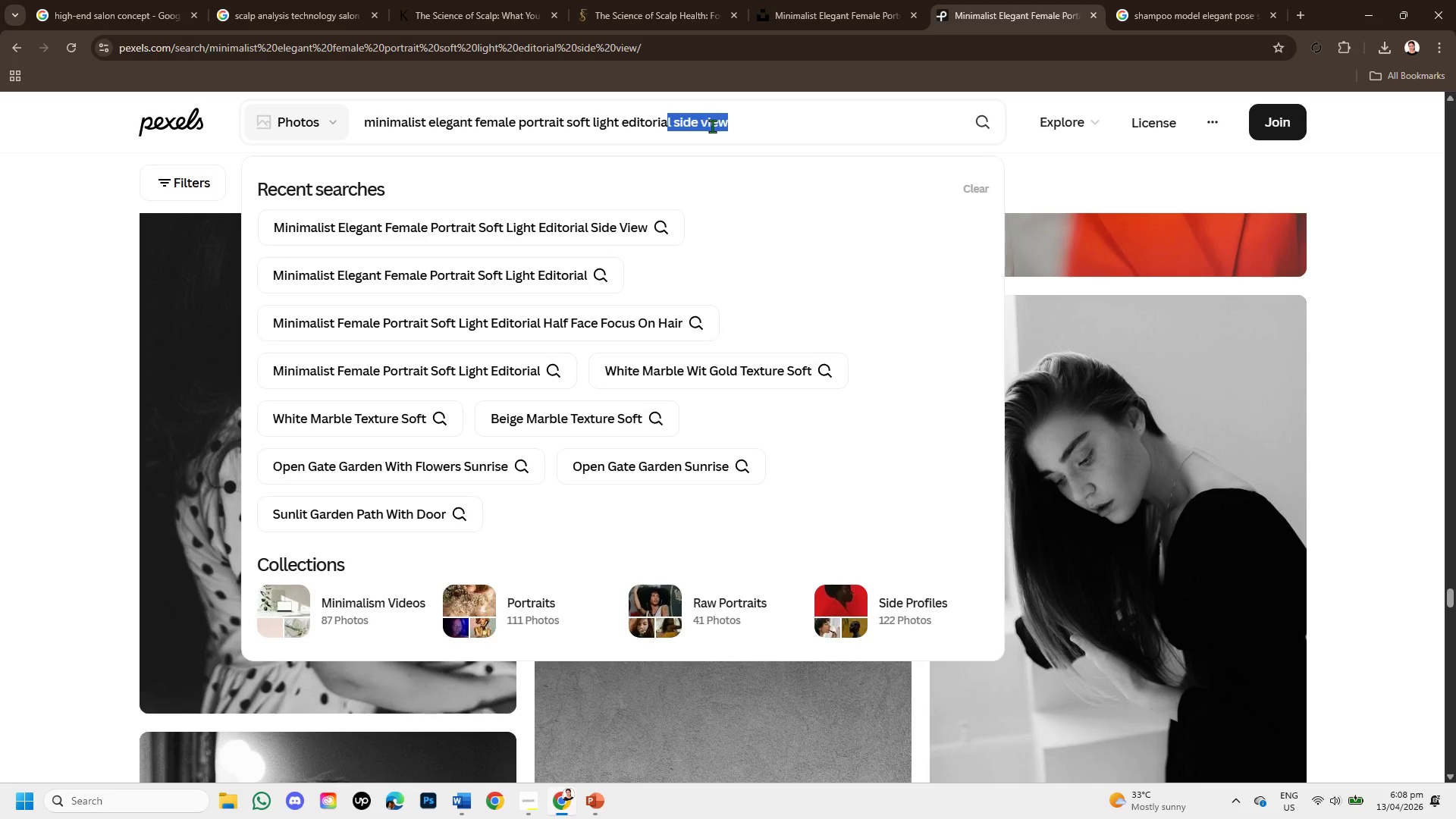 
left_click([729, 120])
 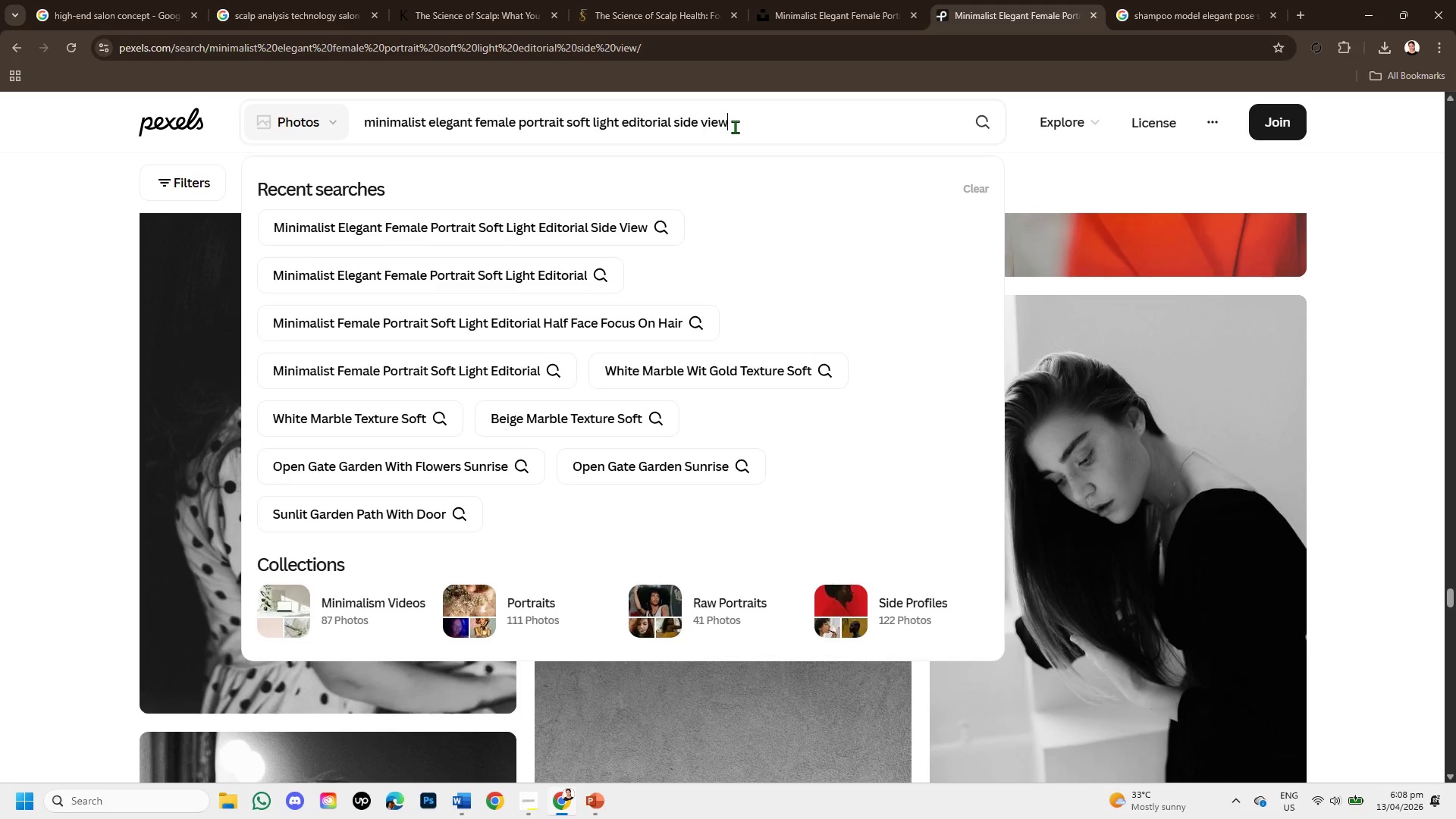 
left_click_drag(start_coordinate=[735, 127], to_coordinate=[674, 119])
 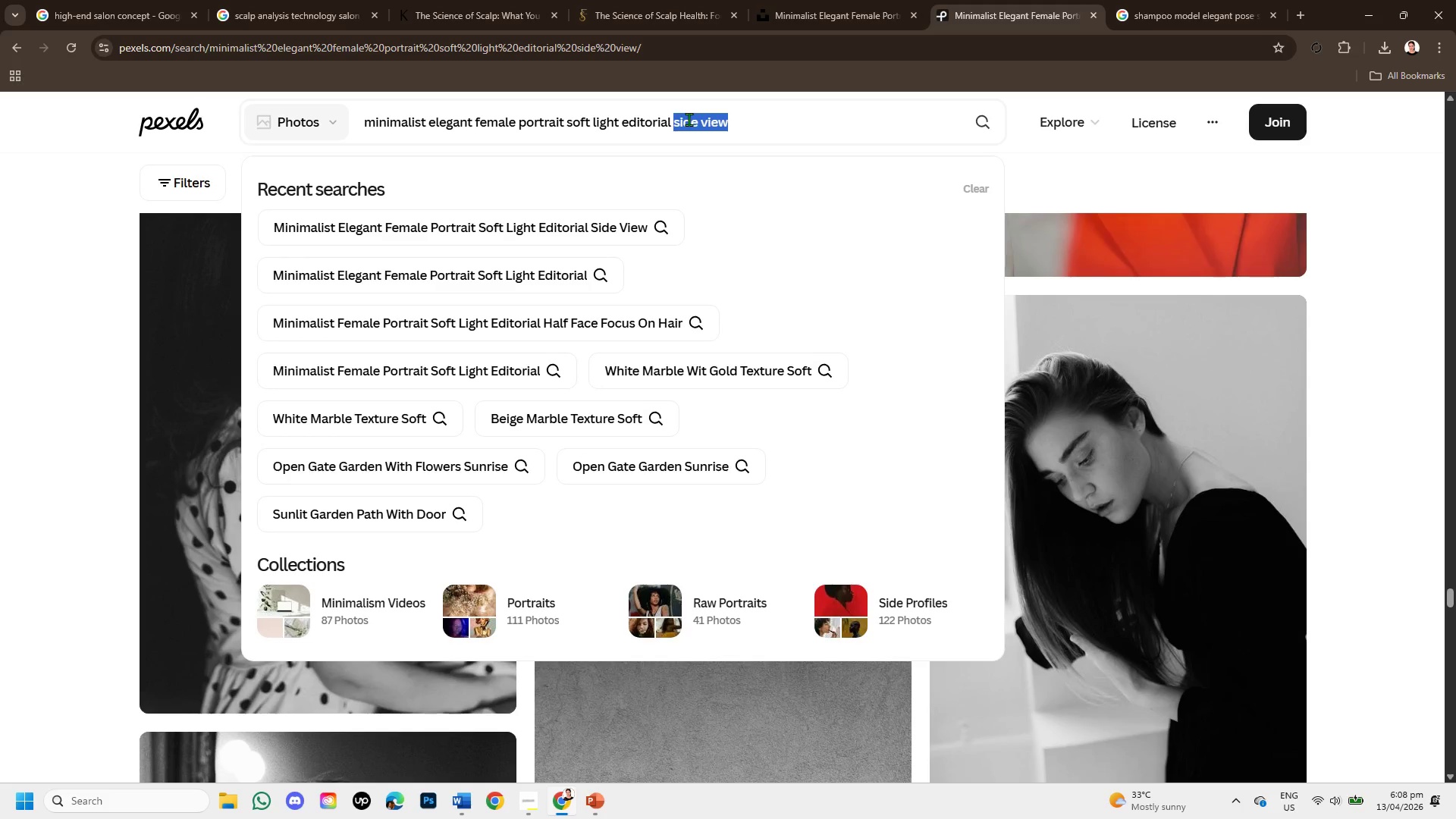 
hold_key(key=ControlLeft, duration=1.09)
 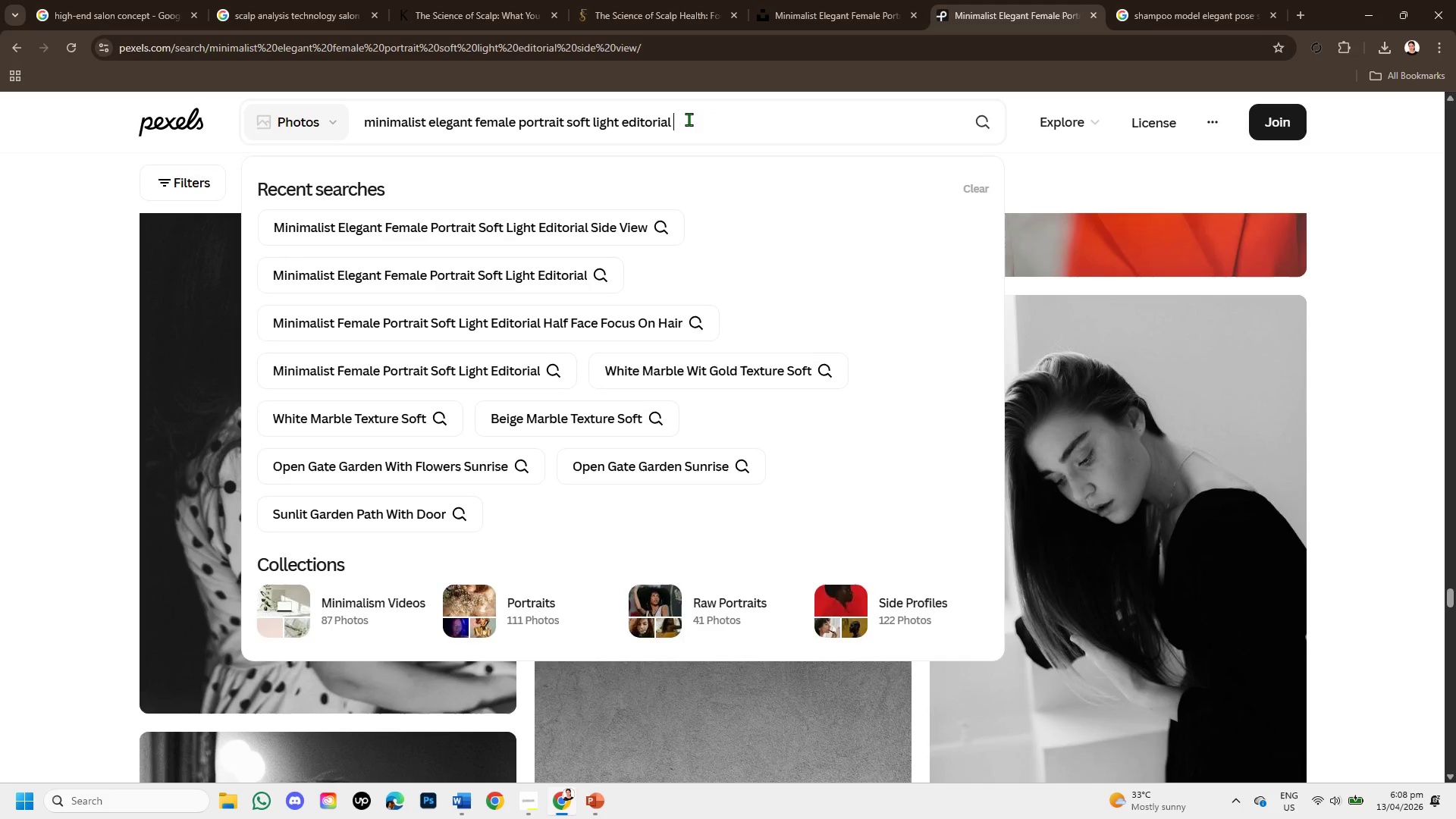 
hold_key(key=C, duration=0.33)
 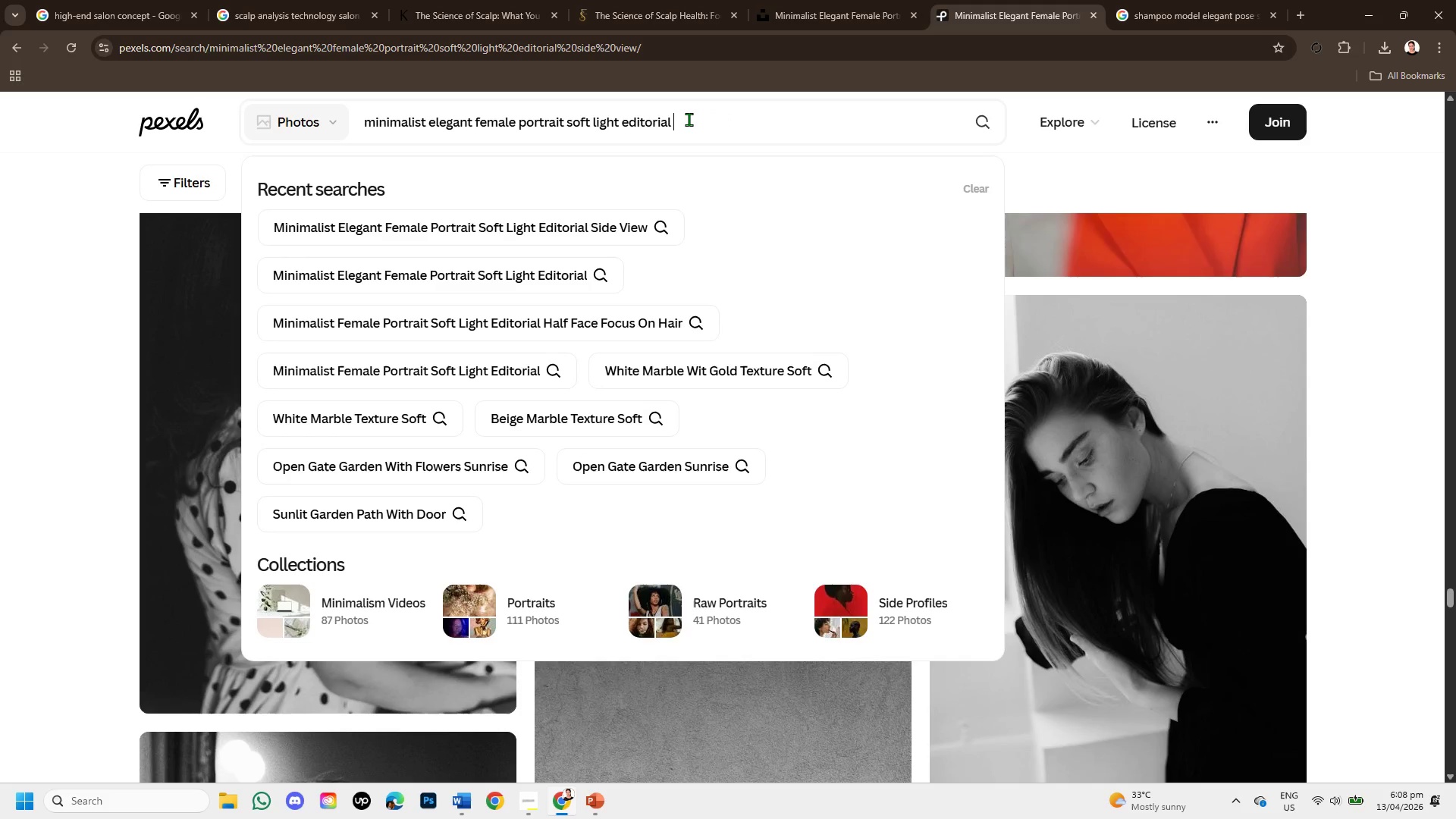 
key(Backspace)
 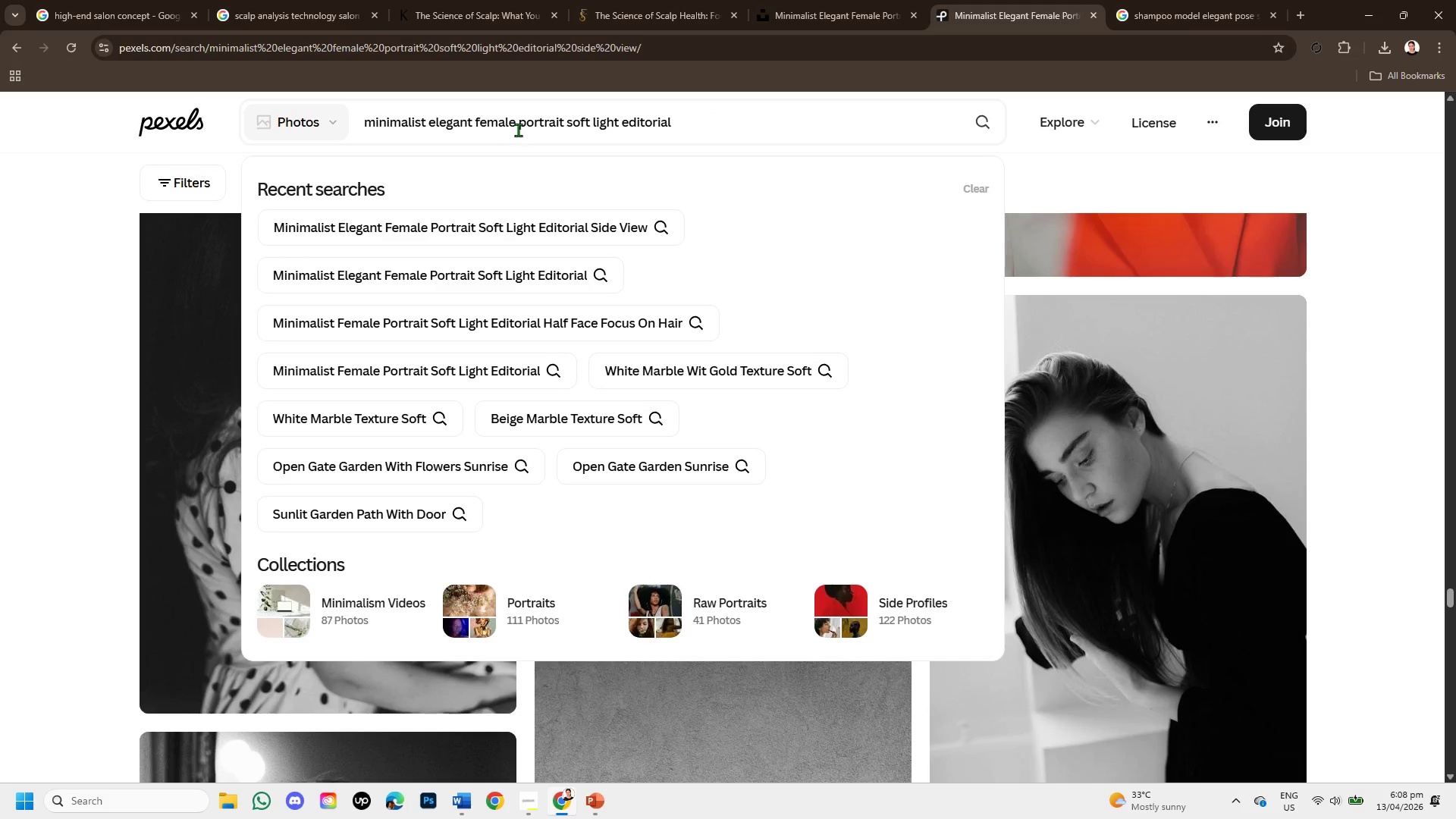 
left_click([518, 130])
 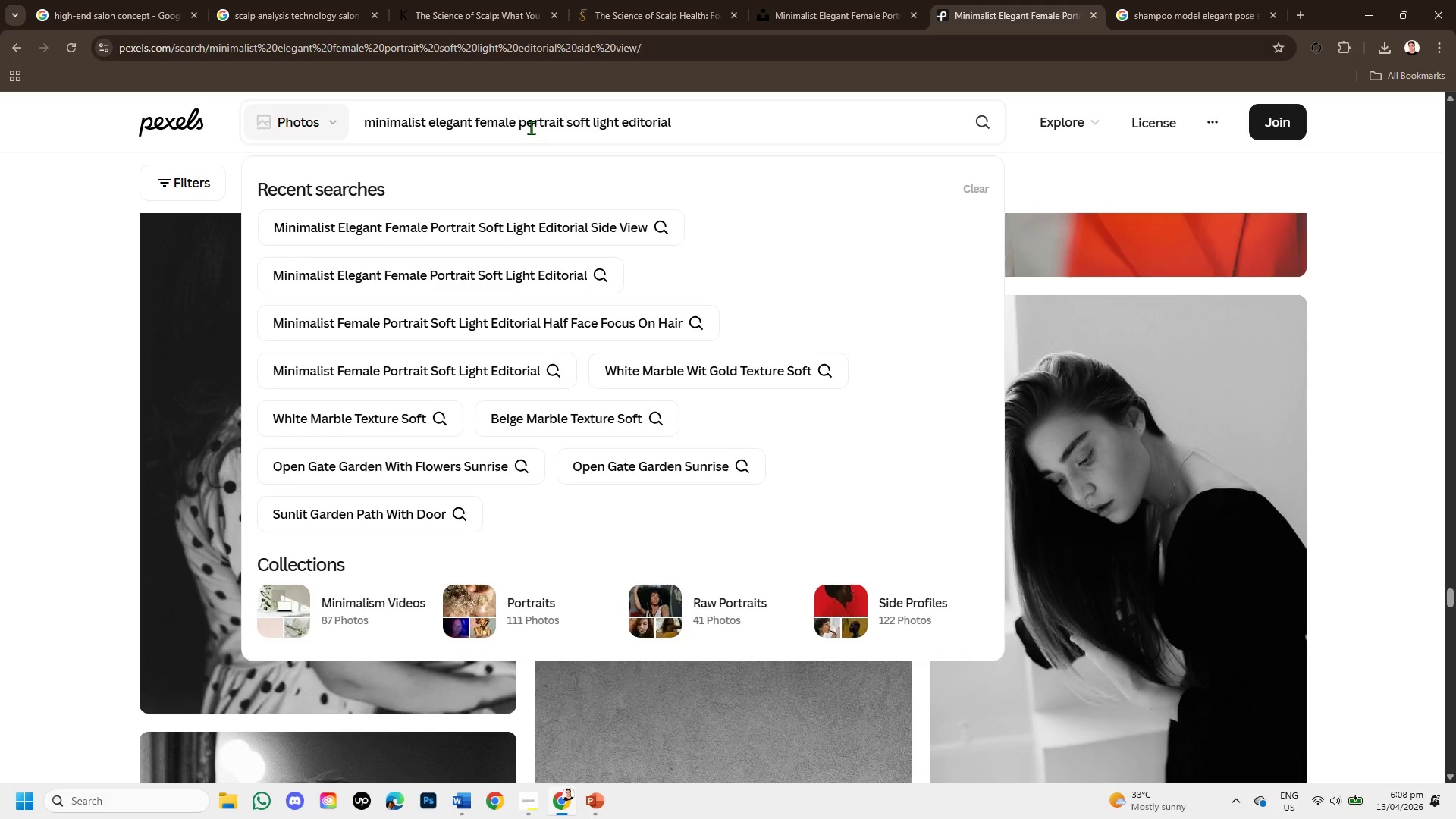 
key(Control+V)
 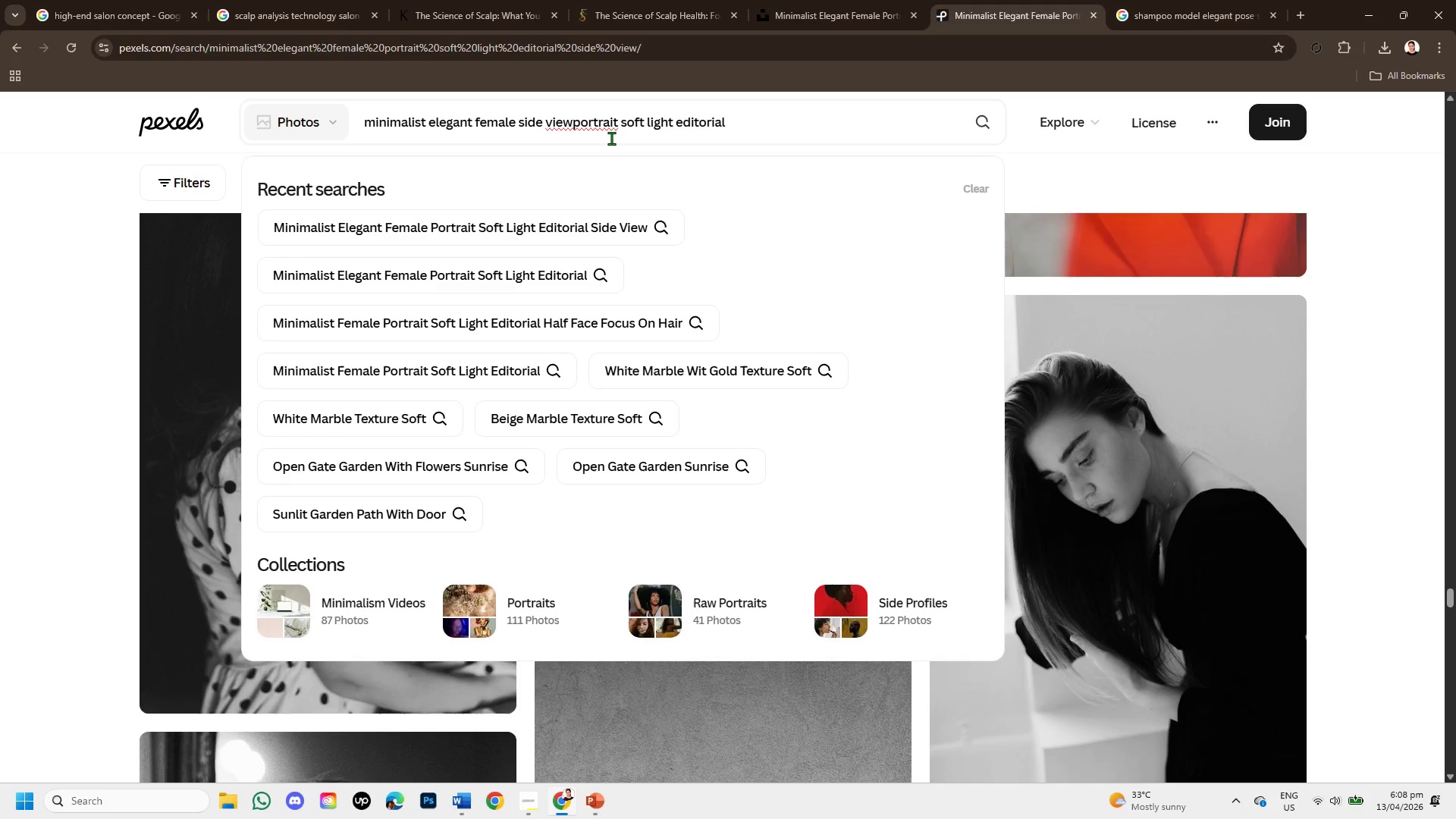 
key(Space)
 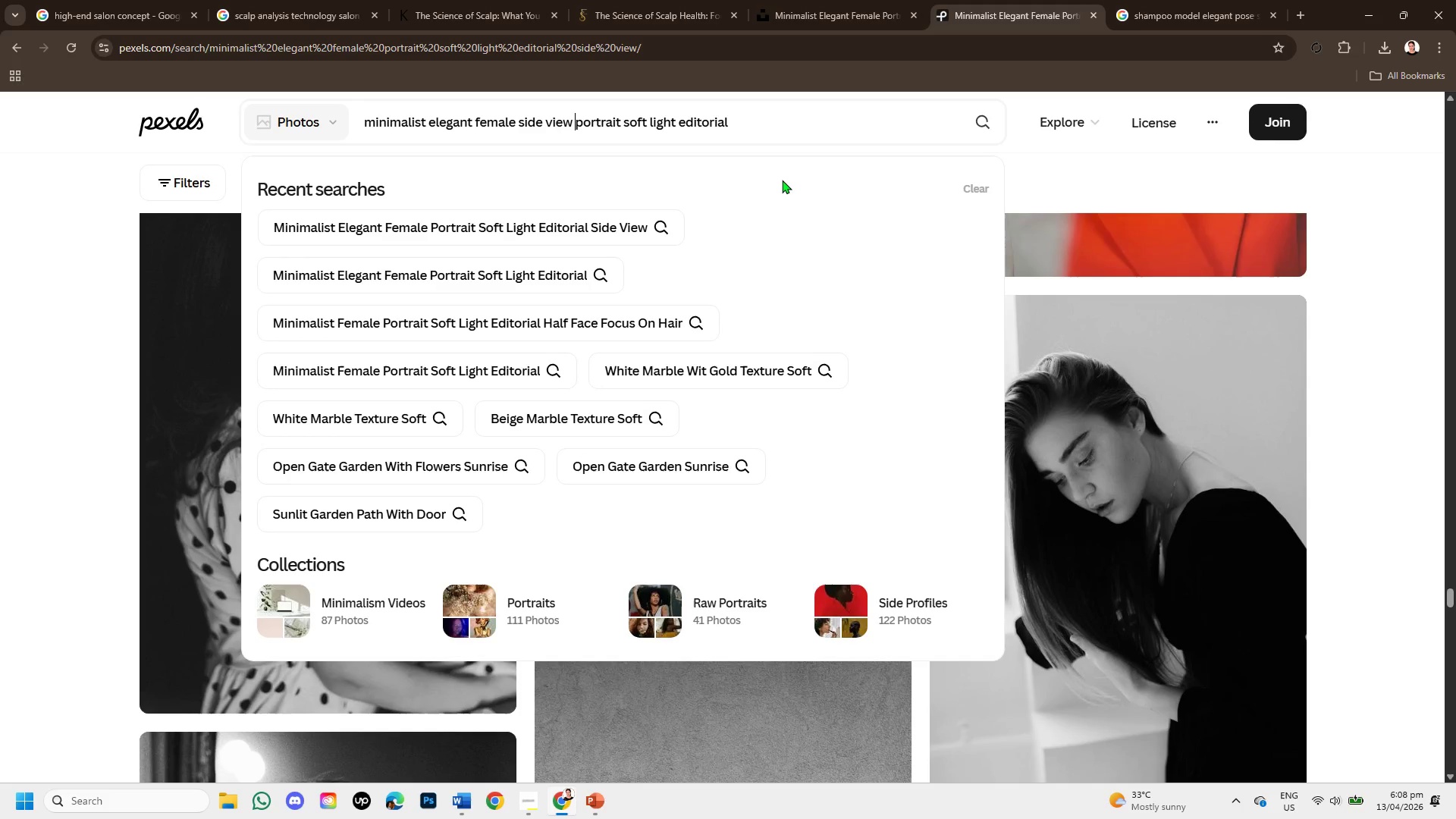 
key(Enter)
 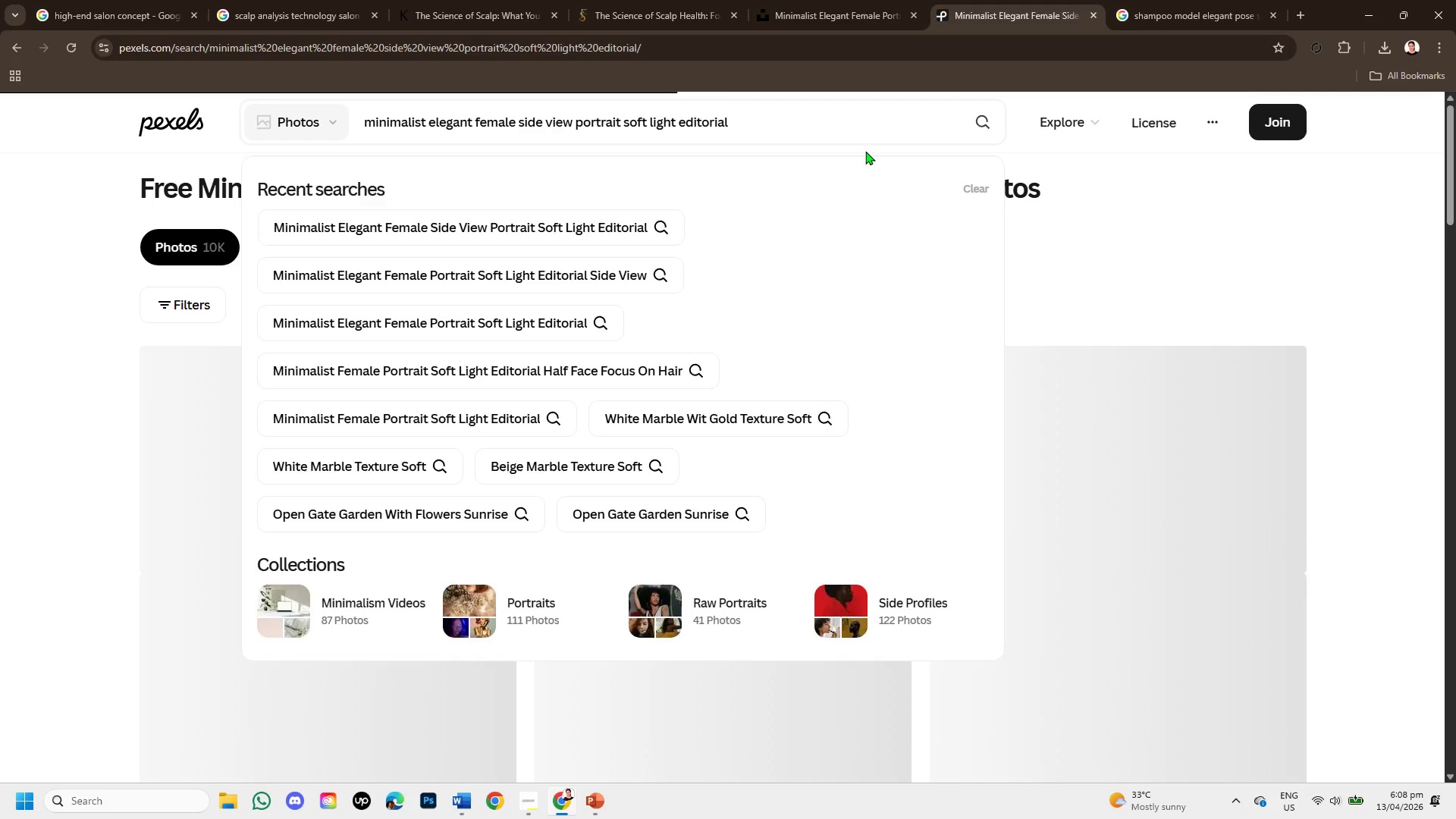 
wait(8.17)
 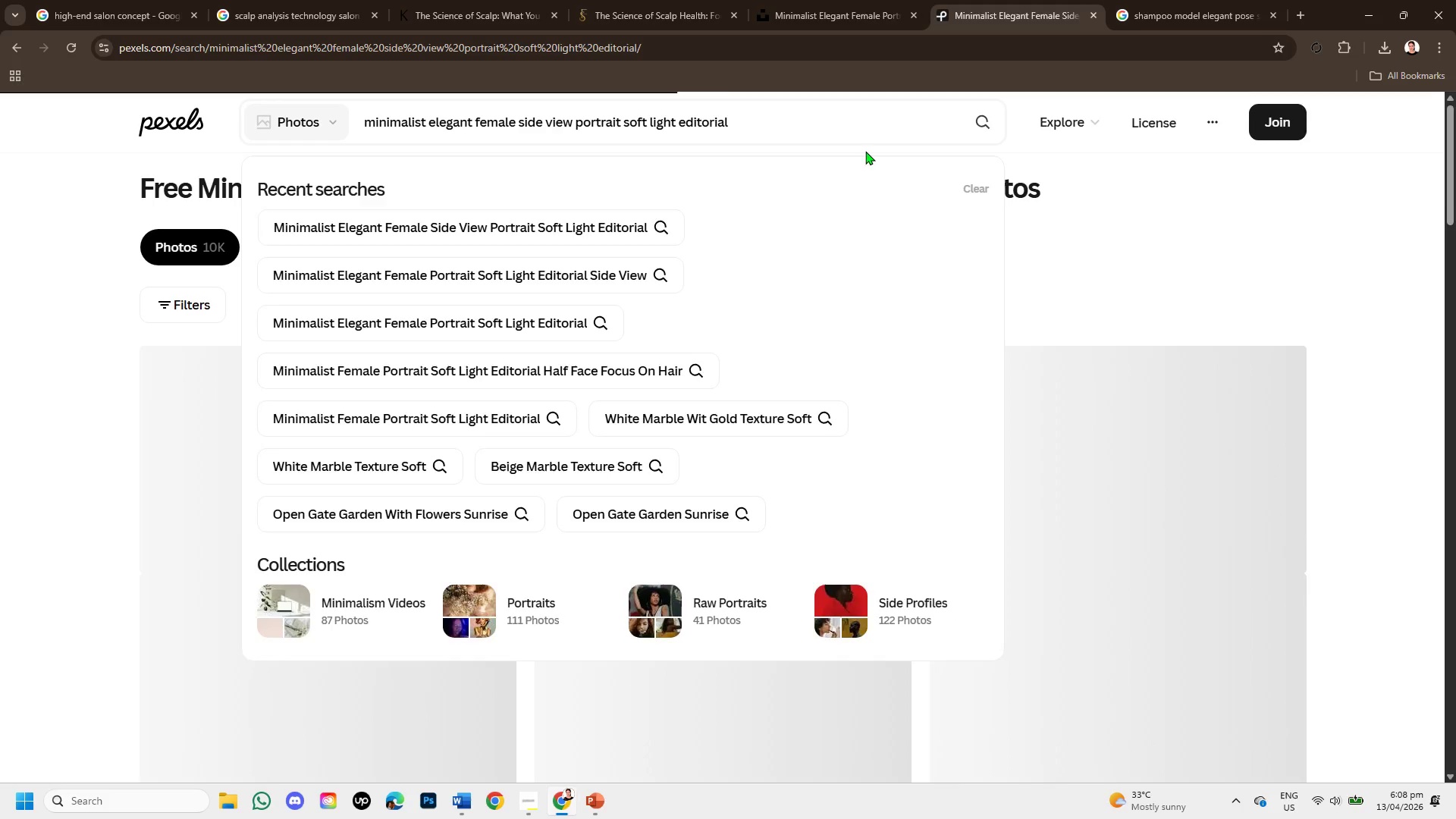 
scroll: coordinate [754, 526], scroll_direction: down, amount: 7.0
 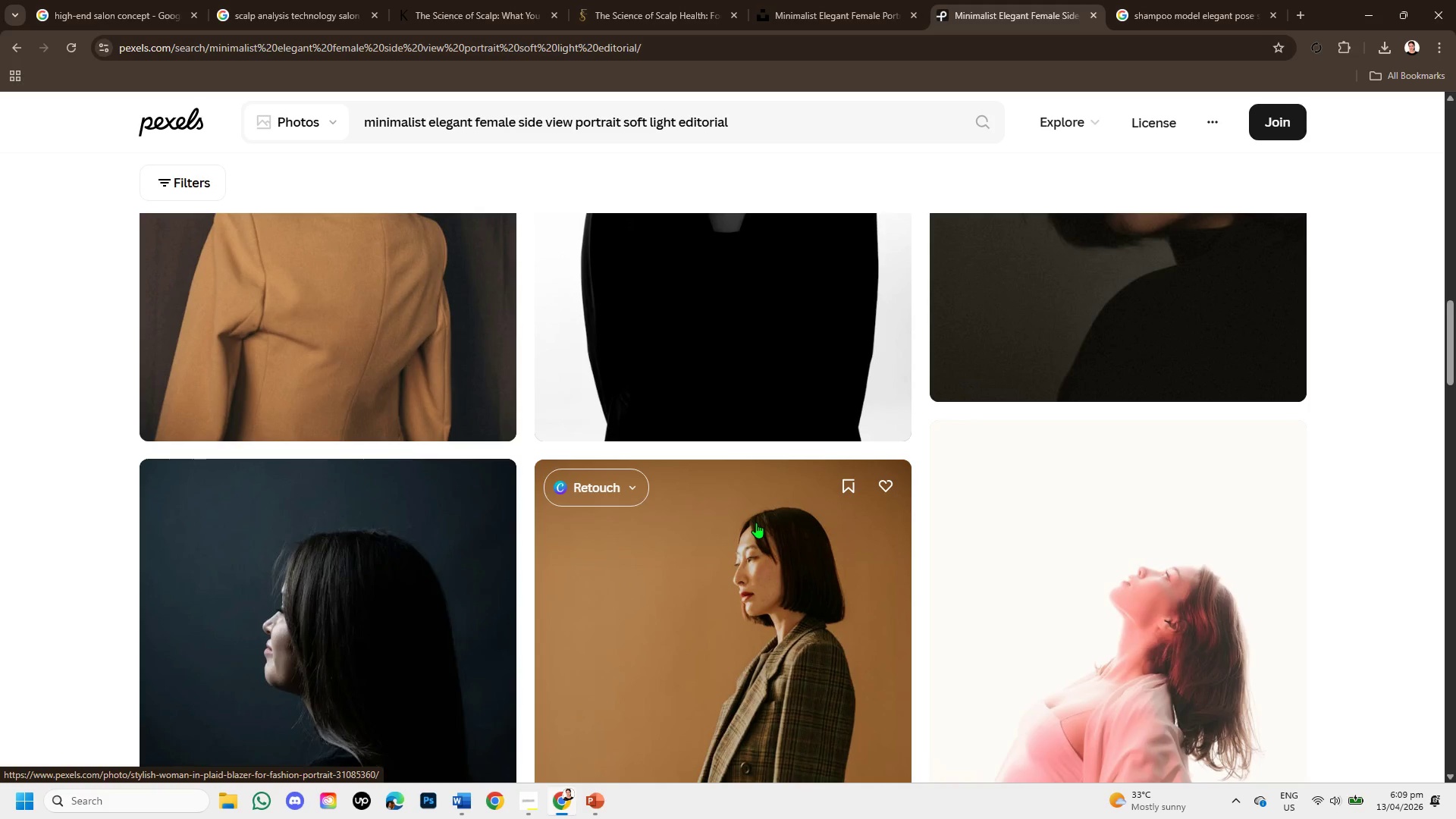 
scroll: coordinate [756, 522], scroll_direction: down, amount: 3.0
 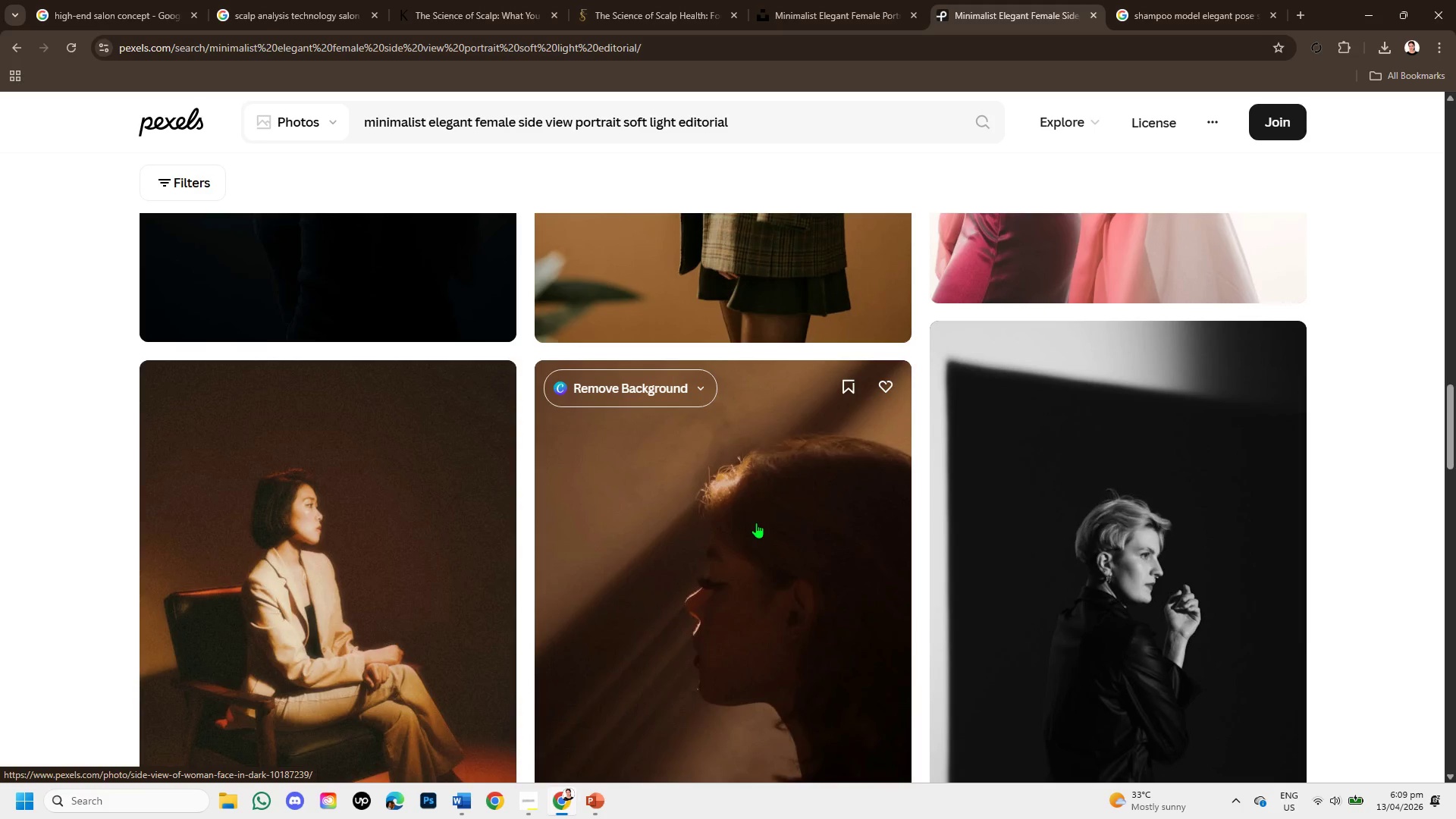 
scroll: coordinate [756, 522], scroll_direction: up, amount: 13.0
 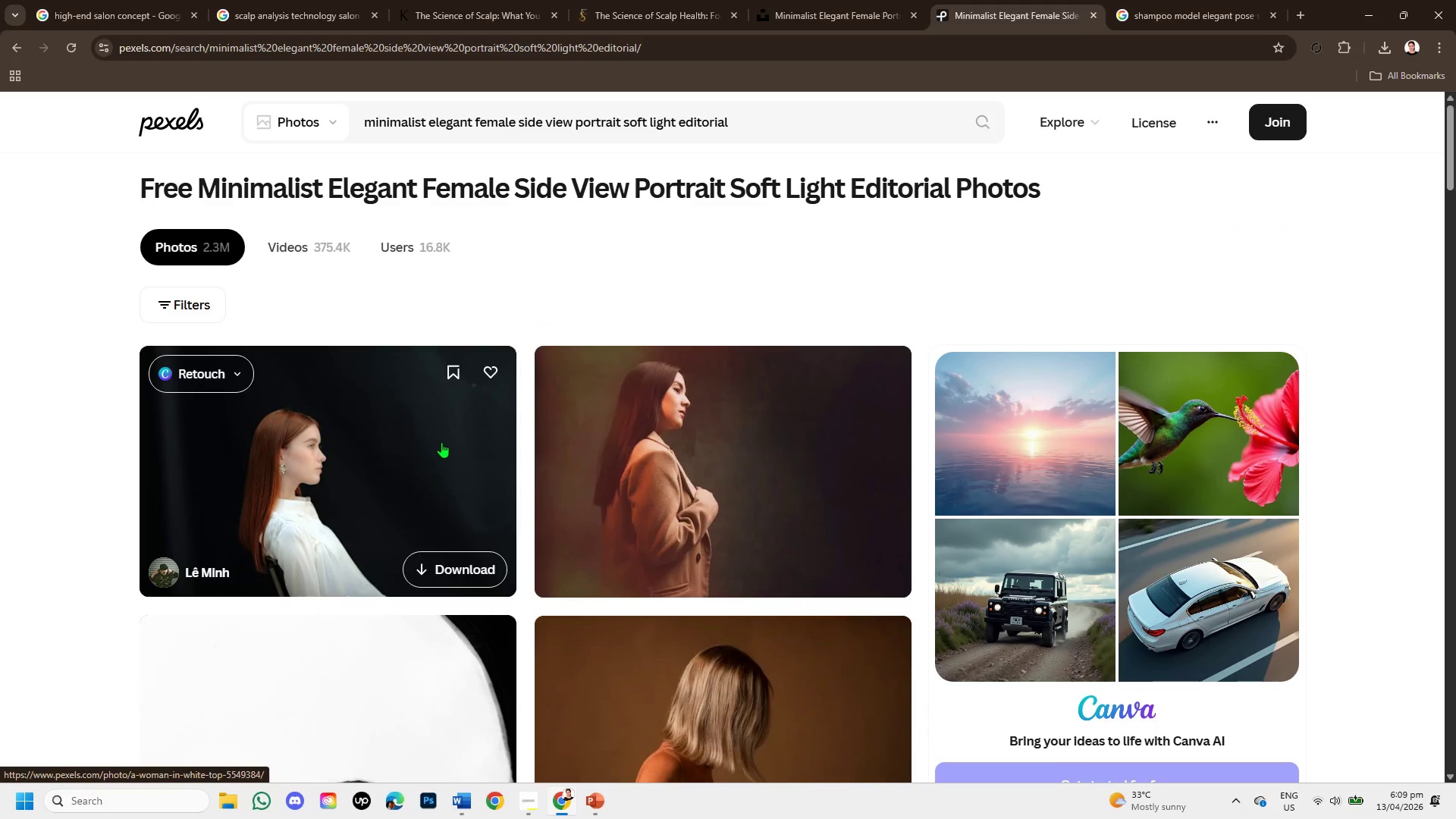 
left_click([441, 442])
 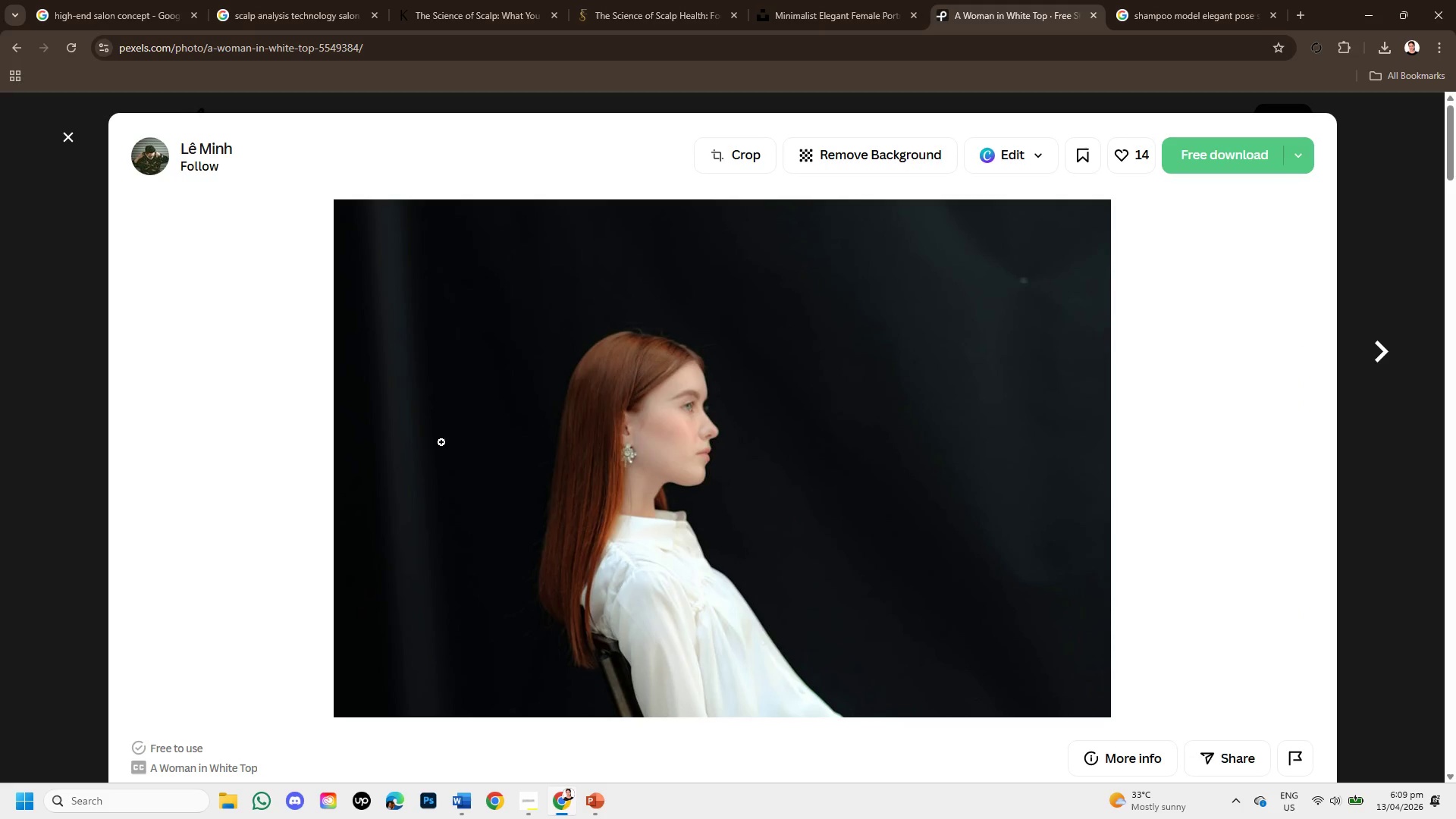 
scroll: coordinate [500, 639], scroll_direction: down, amount: 6.0
 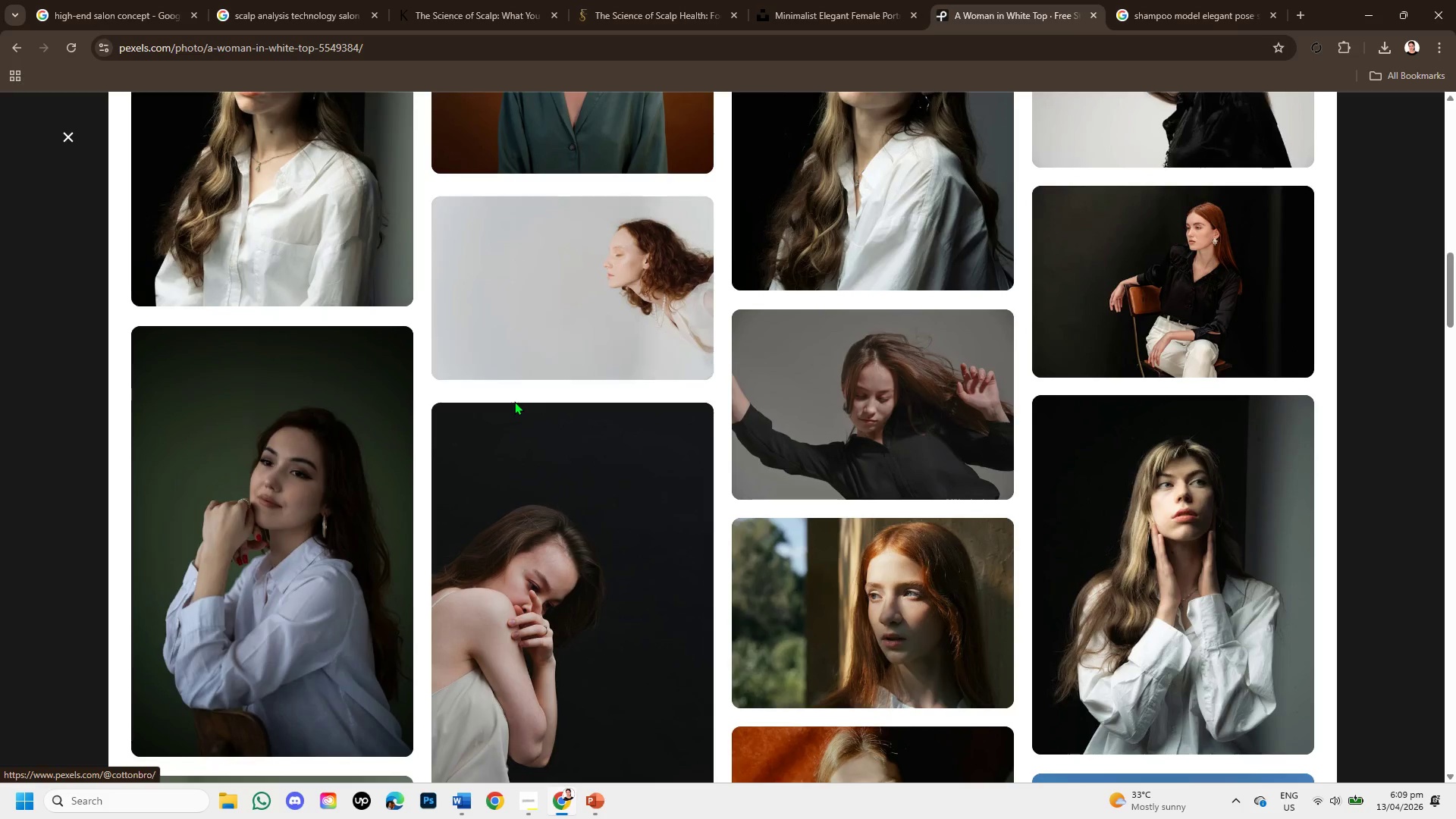 
scroll: coordinate [470, 54], scroll_direction: up, amount: 9.0
 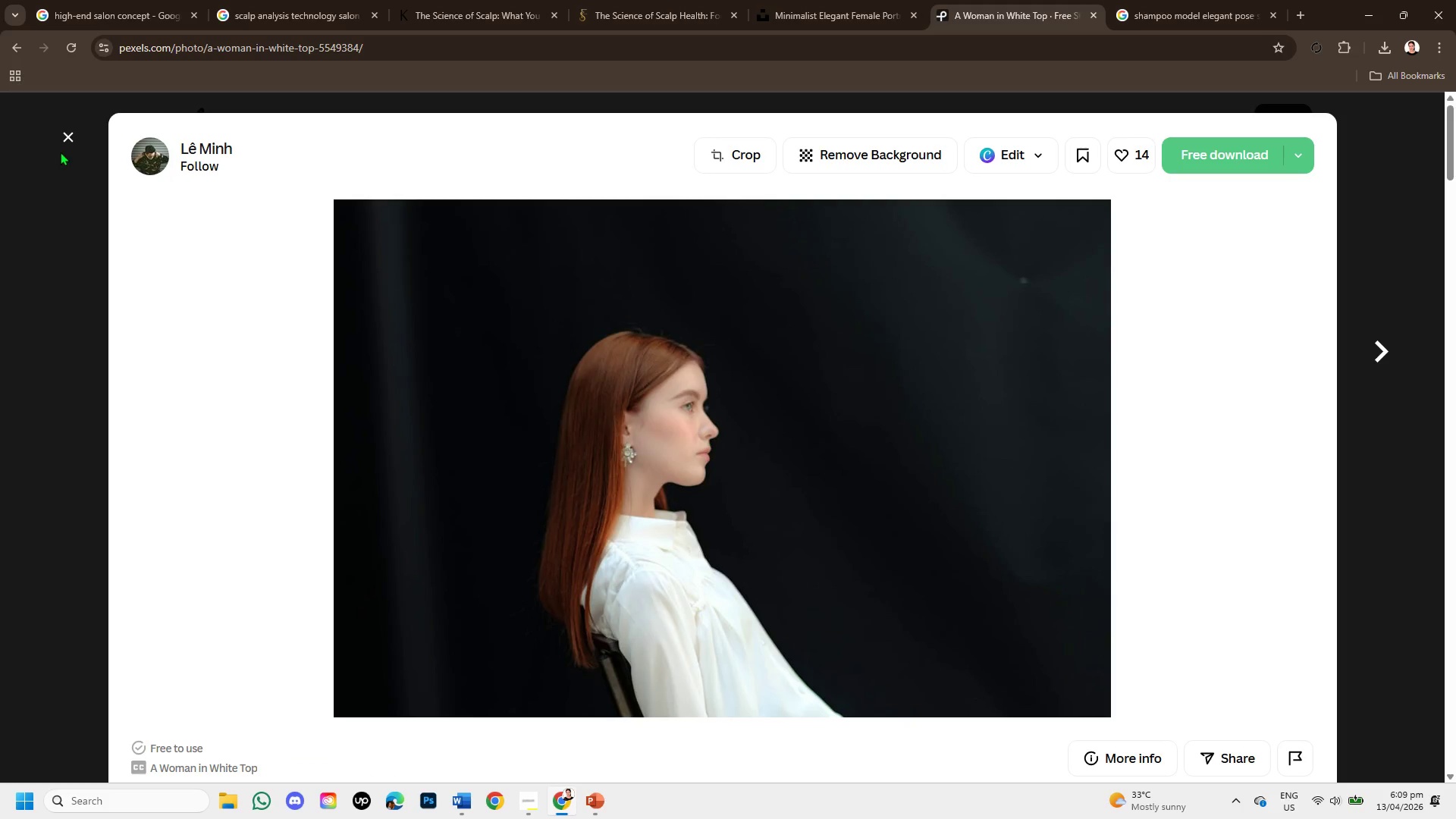 
left_click([61, 139])
 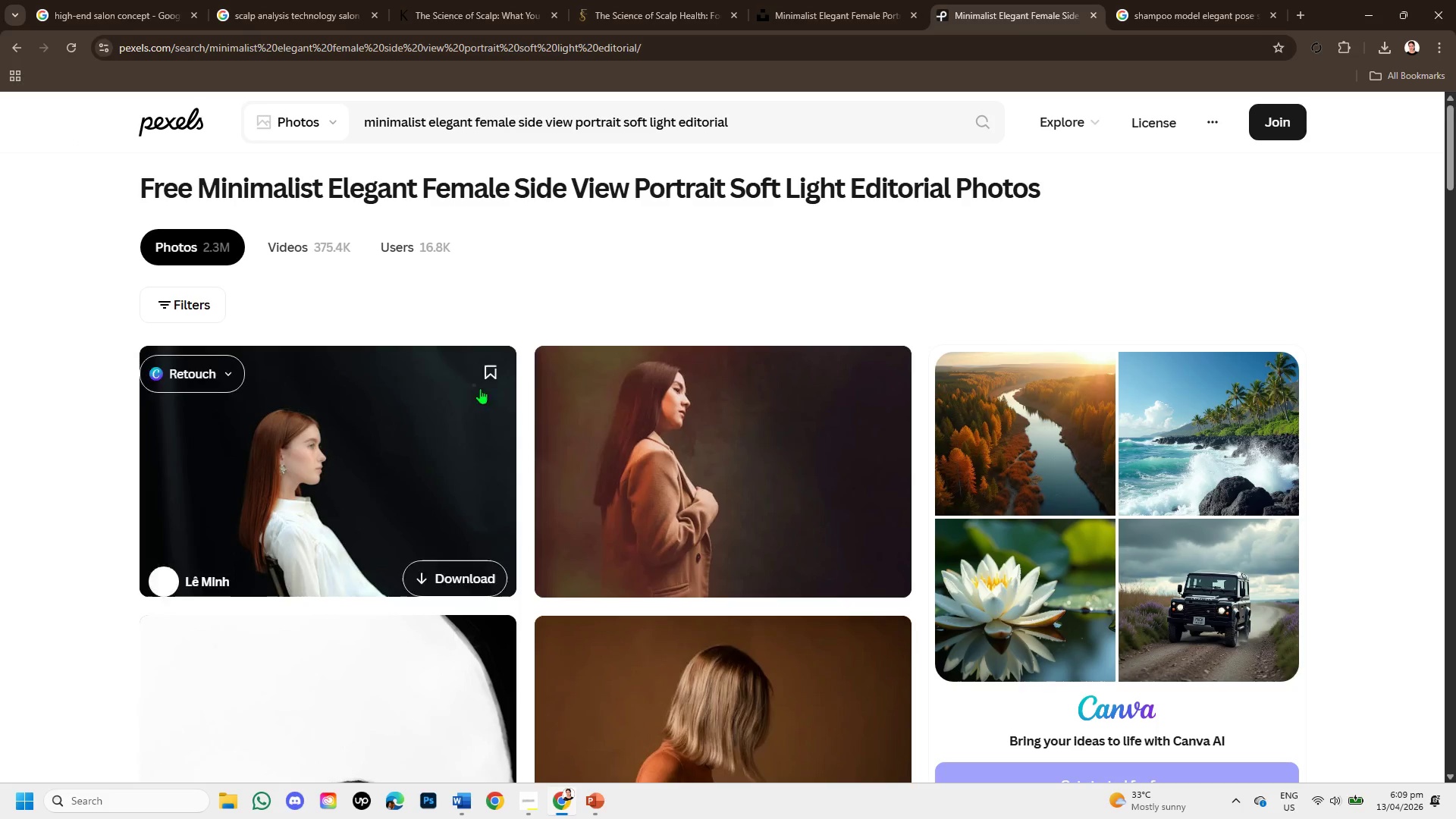 
scroll: coordinate [760, 466], scroll_direction: down, amount: 2.0
 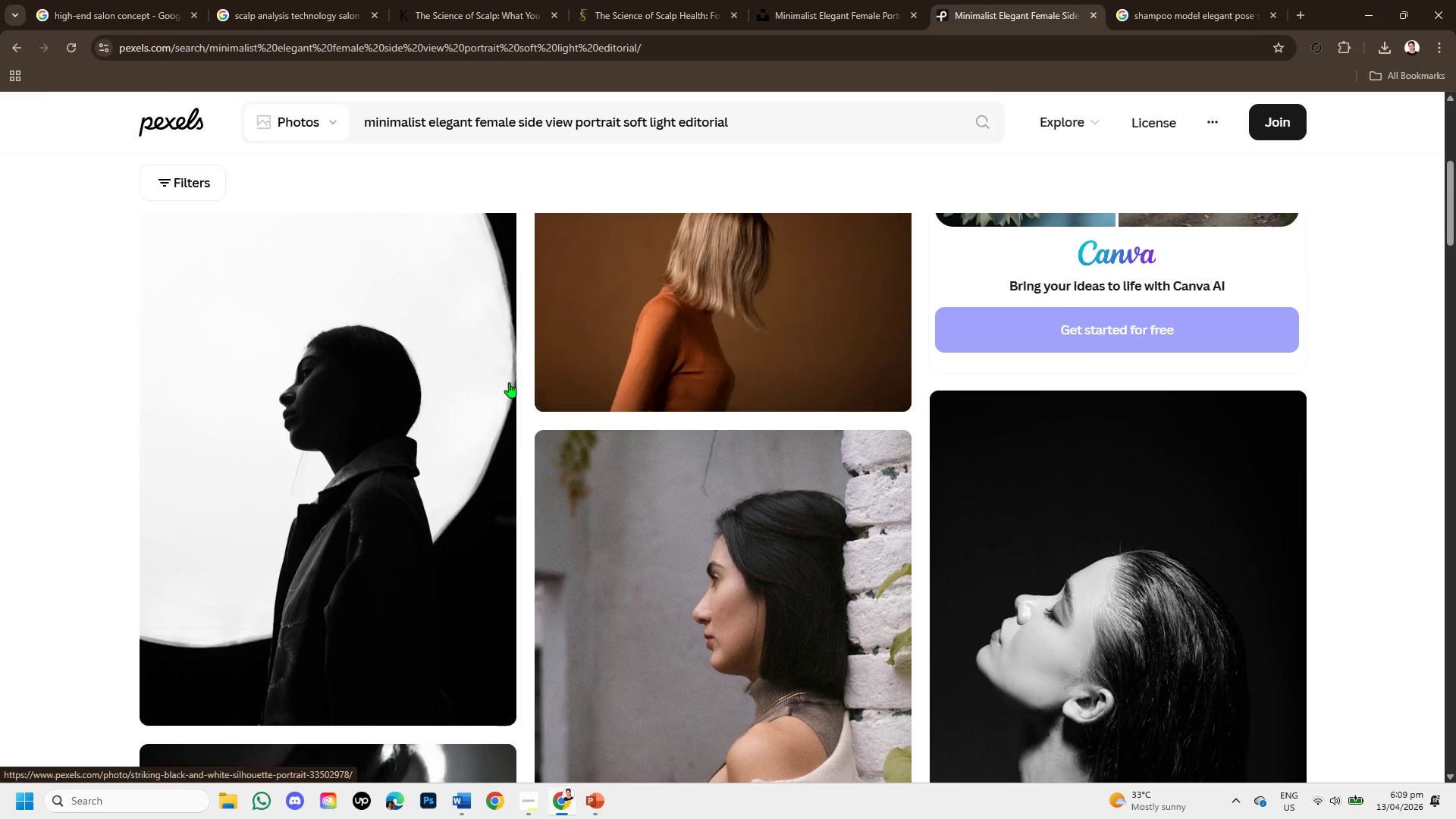 
left_click([645, 323])
 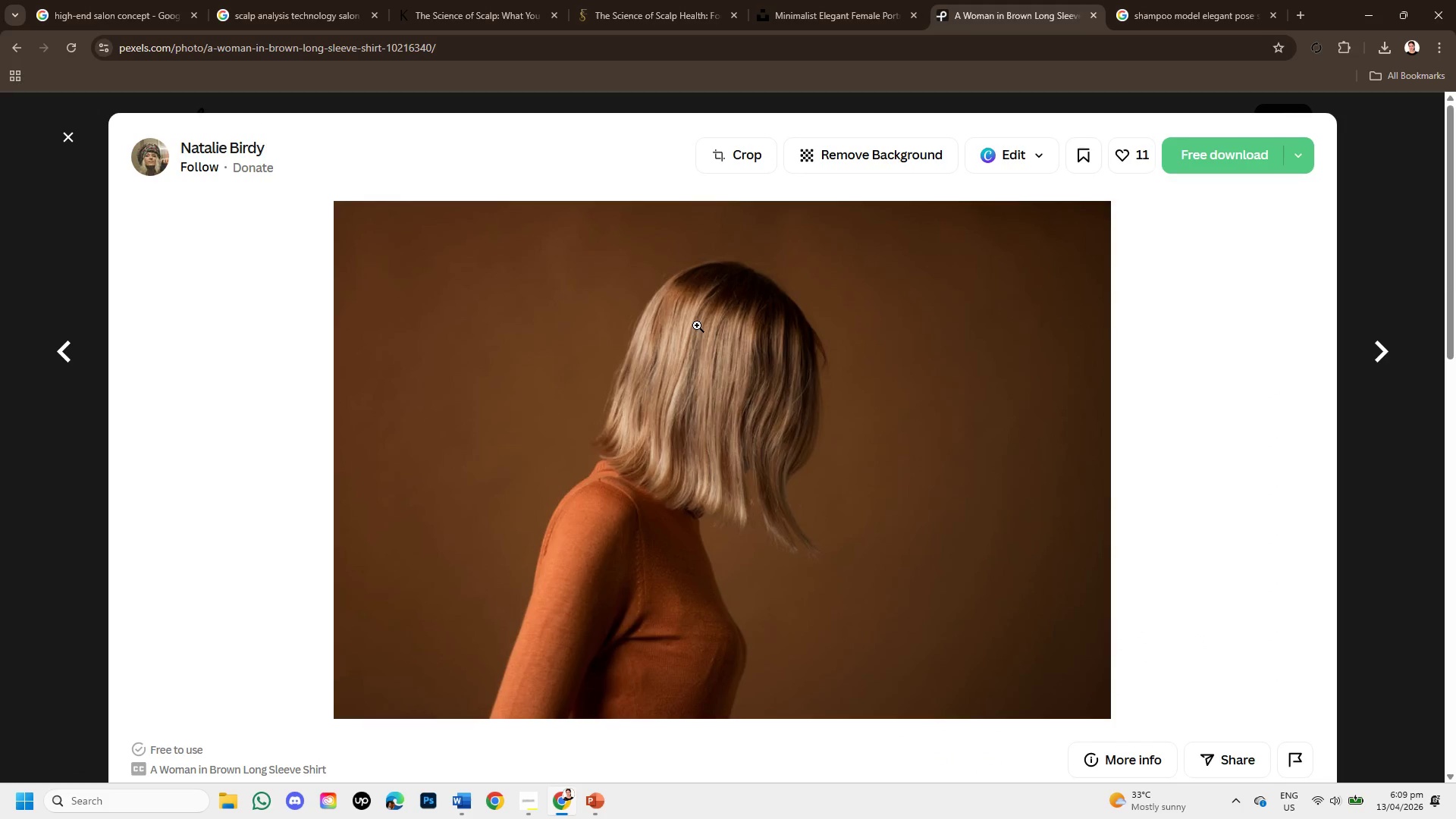 
scroll: coordinate [692, 413], scroll_direction: down, amount: 5.0
 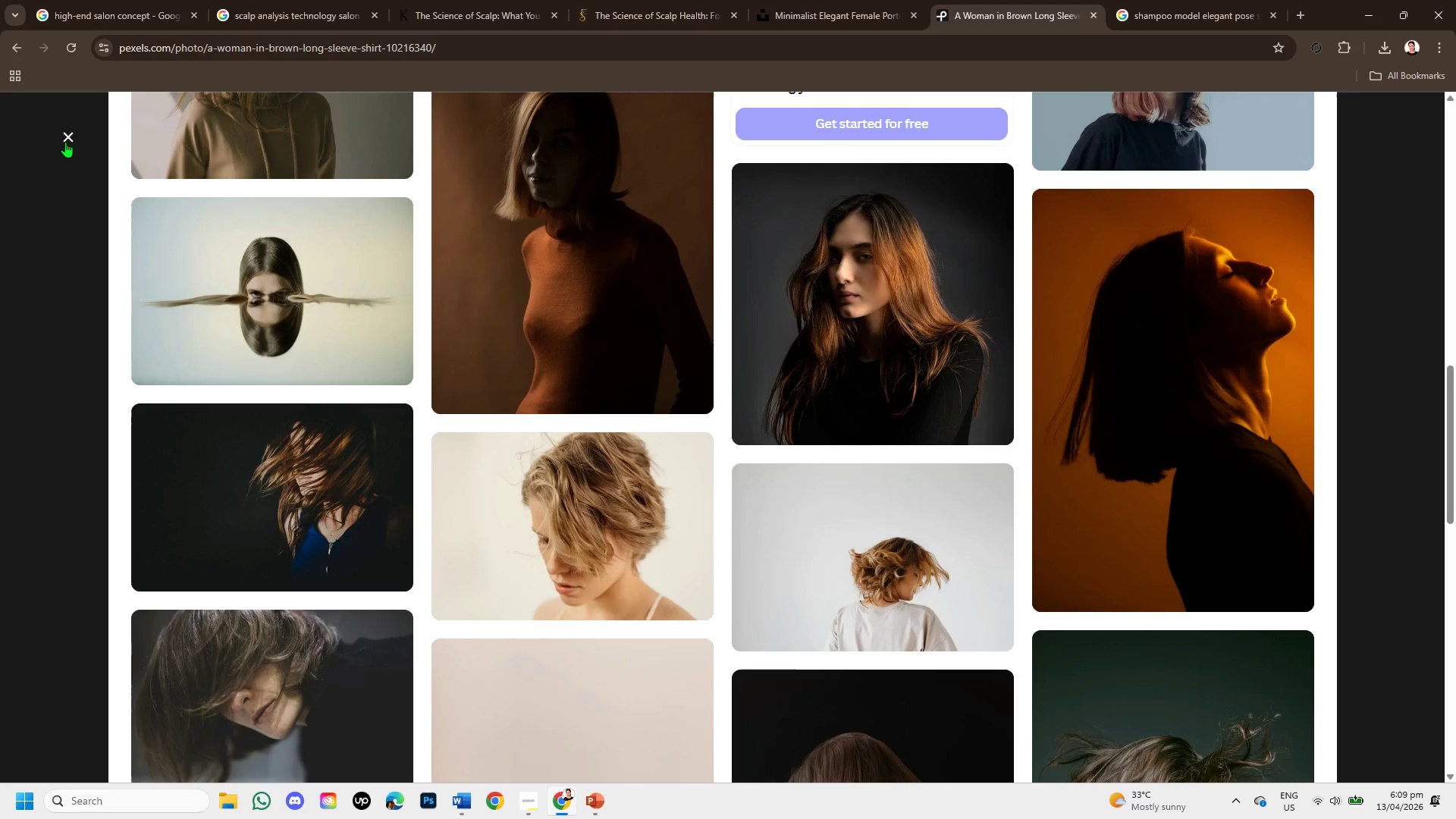 
left_click_drag(start_coordinate=[65, 143], to_coordinate=[65, 171])
 